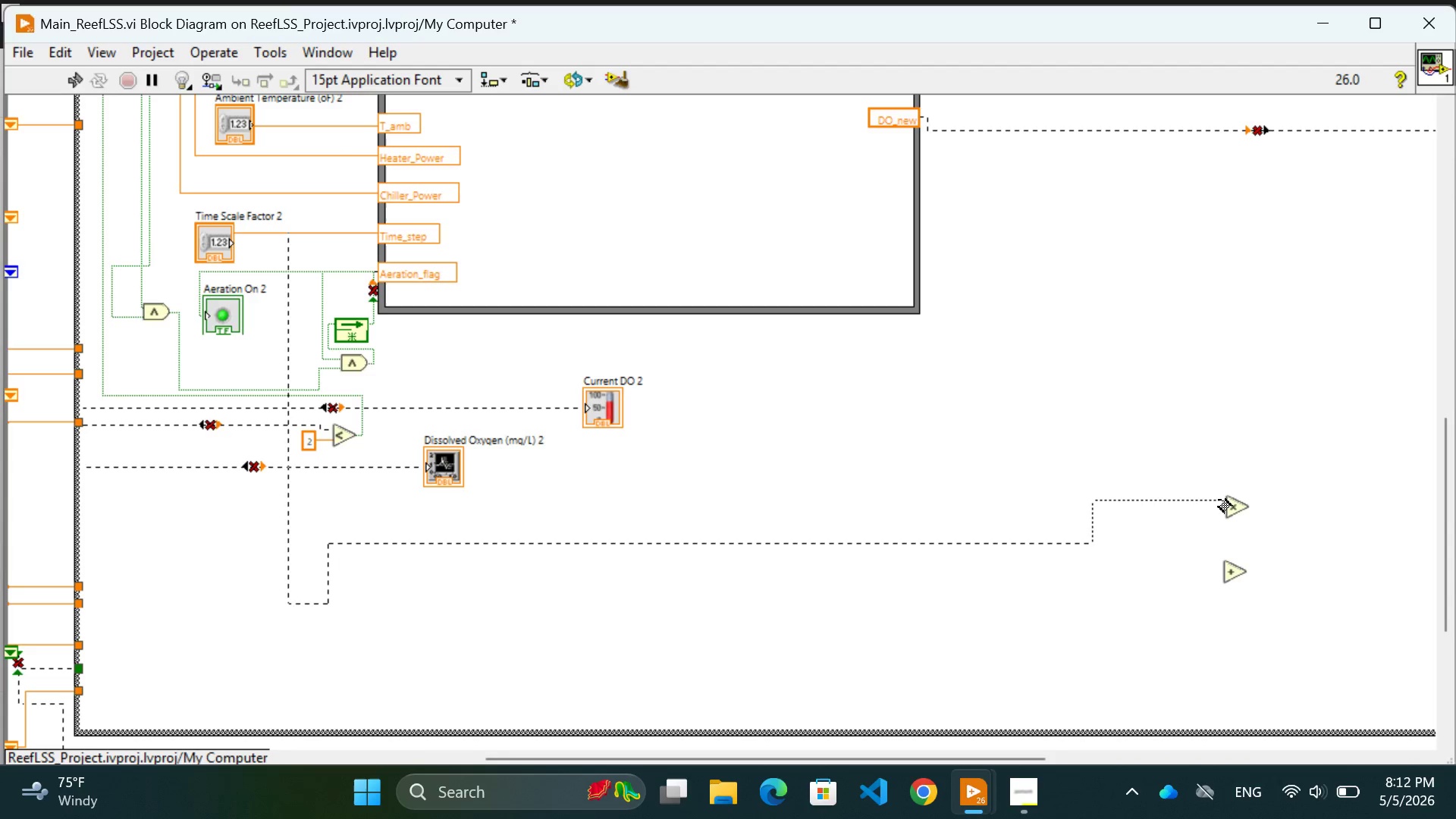 
wait(5.67)
 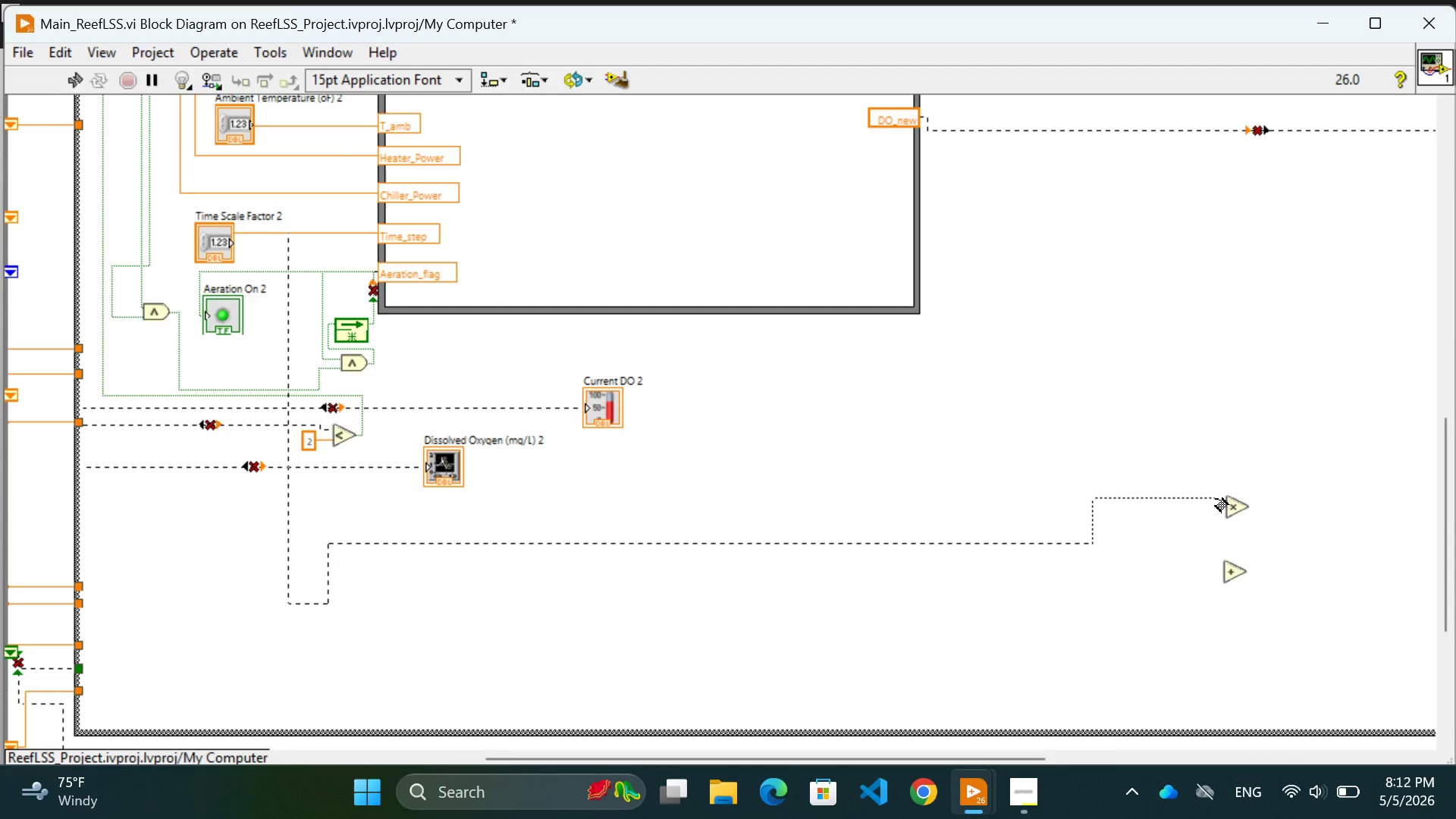 
left_click([1222, 501])
 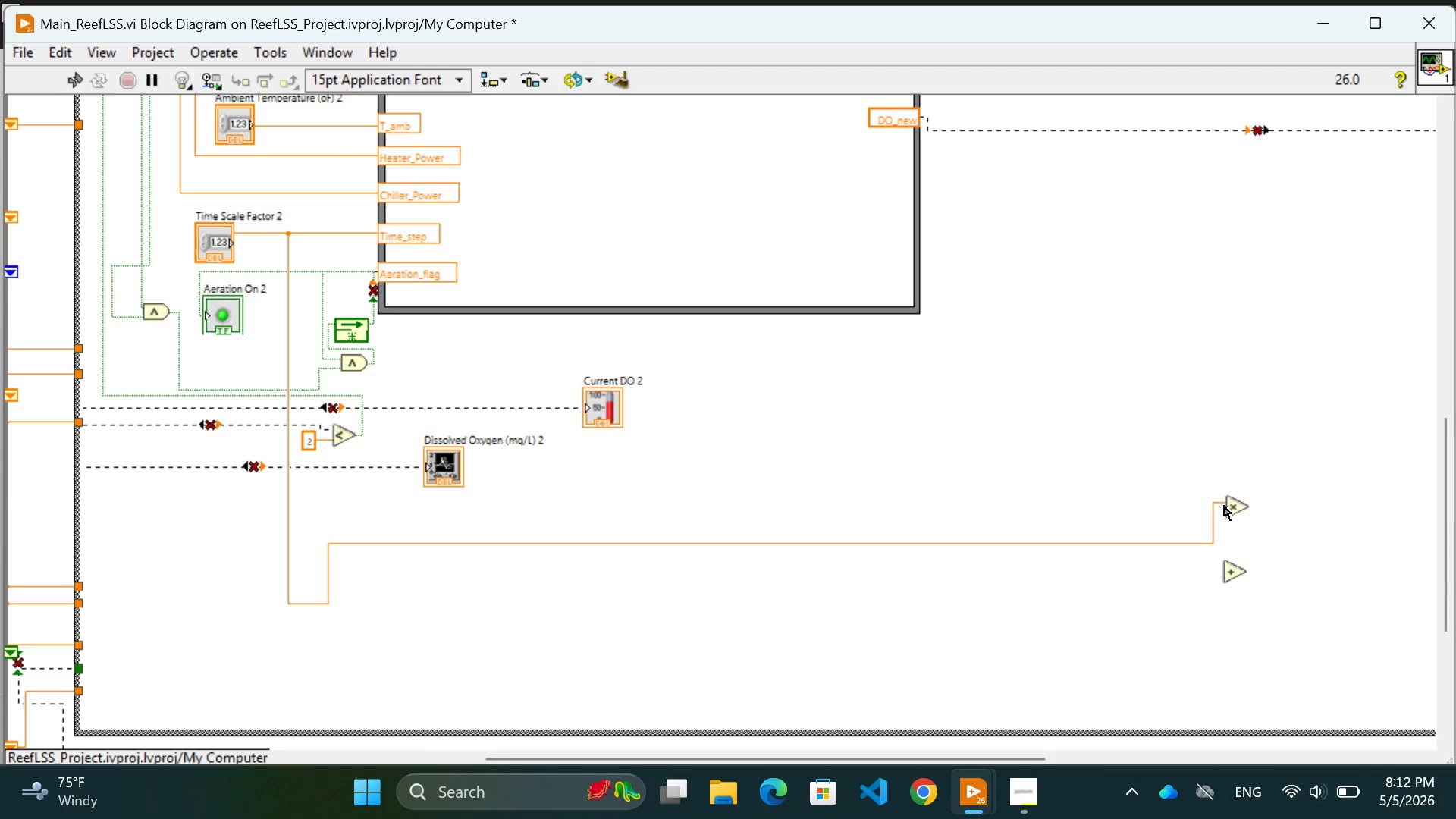 
right_click([1226, 514])
 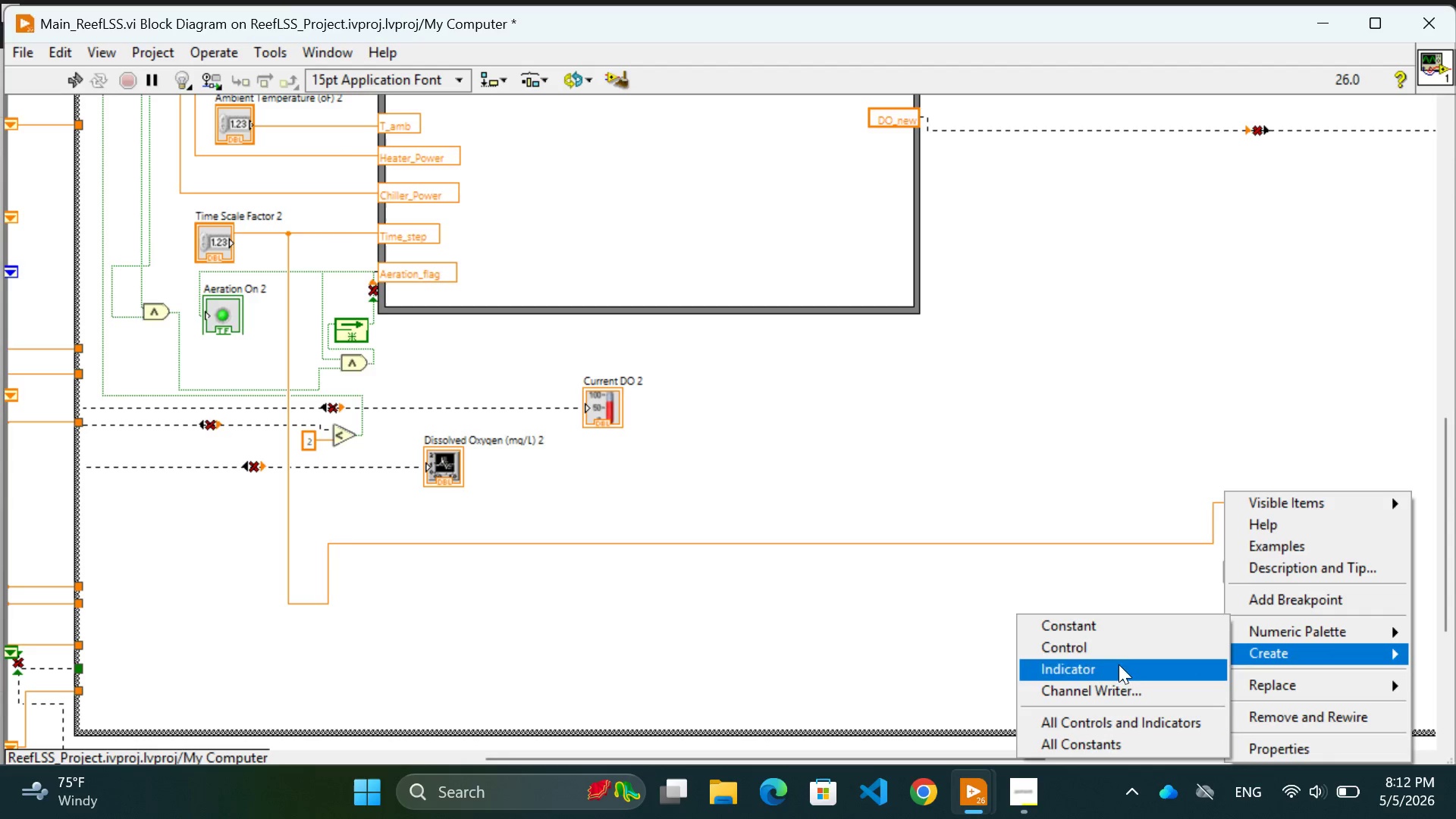 
left_click([1093, 625])
 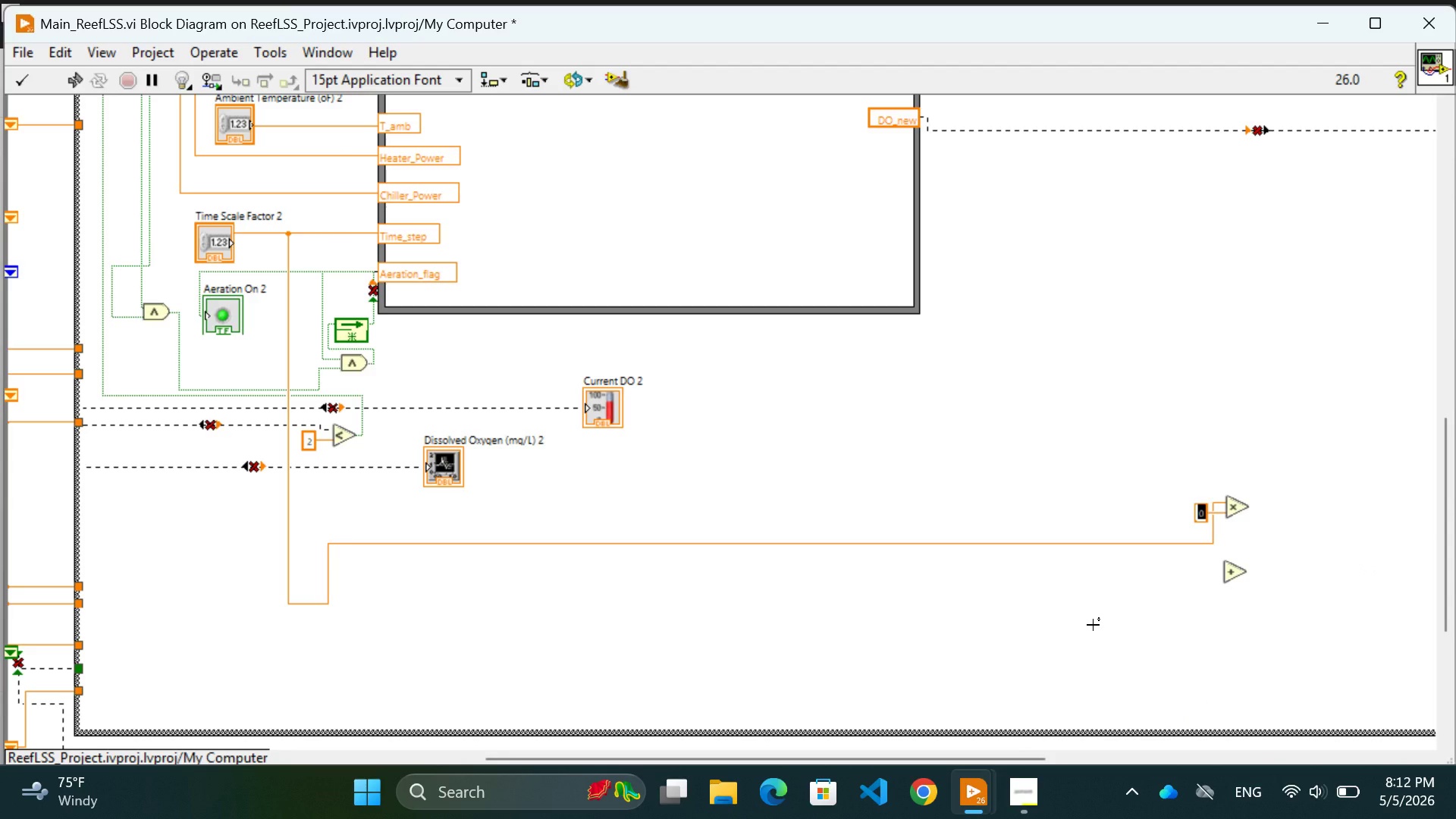 
key(Control+1)
 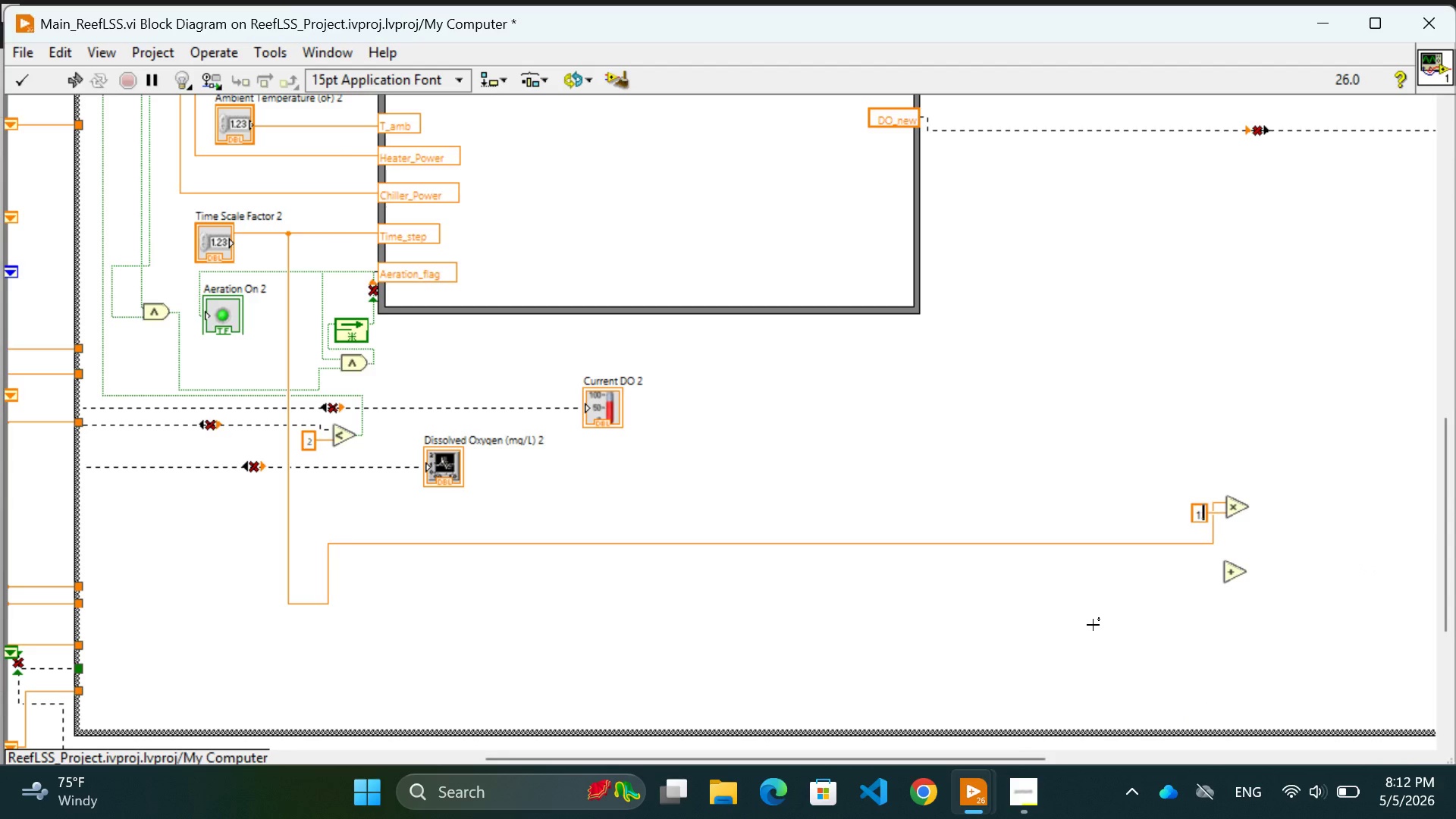 
key(Control+Period)
 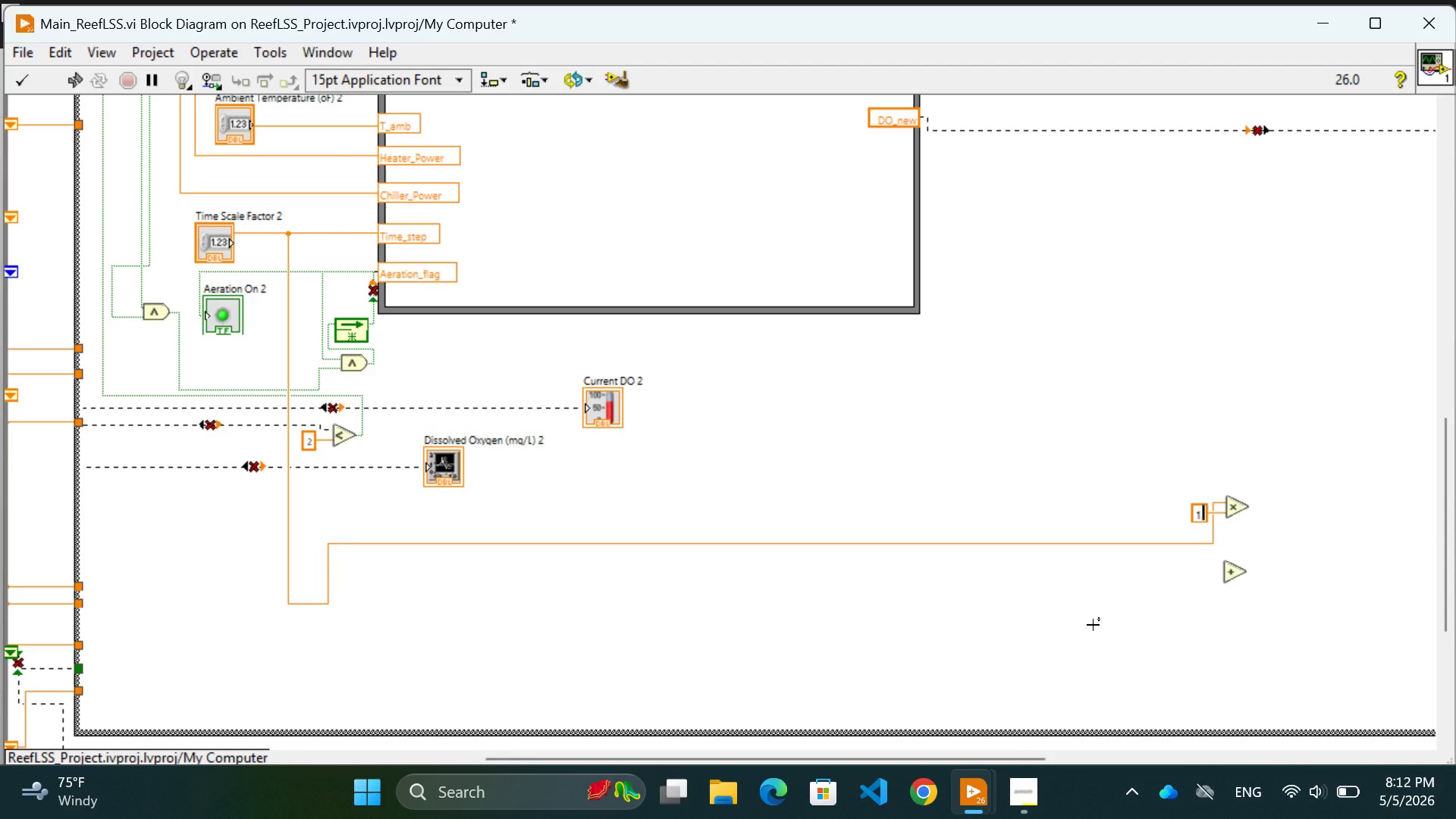 
key(Control+O)
 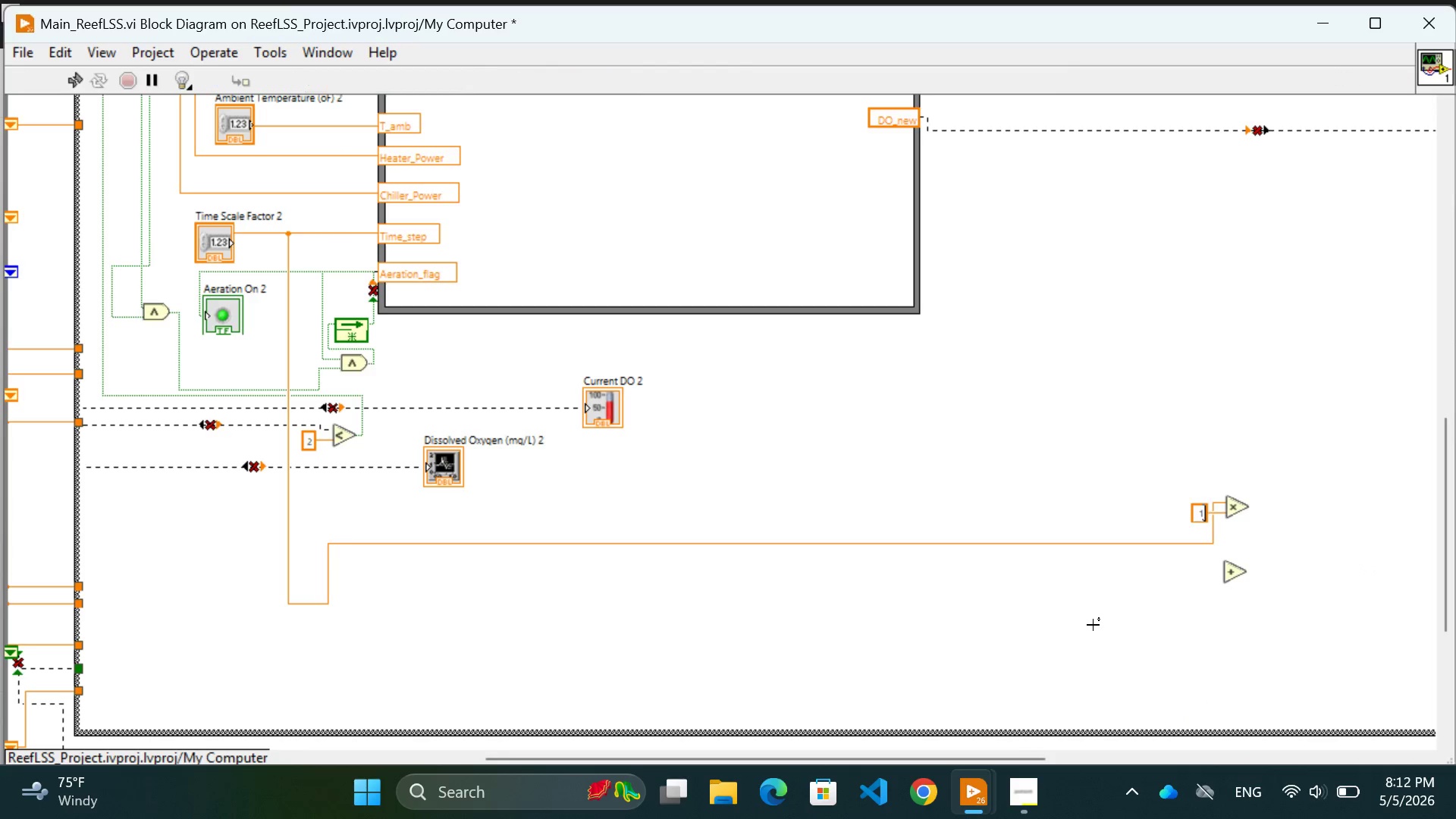 
key(Control+Enter)
 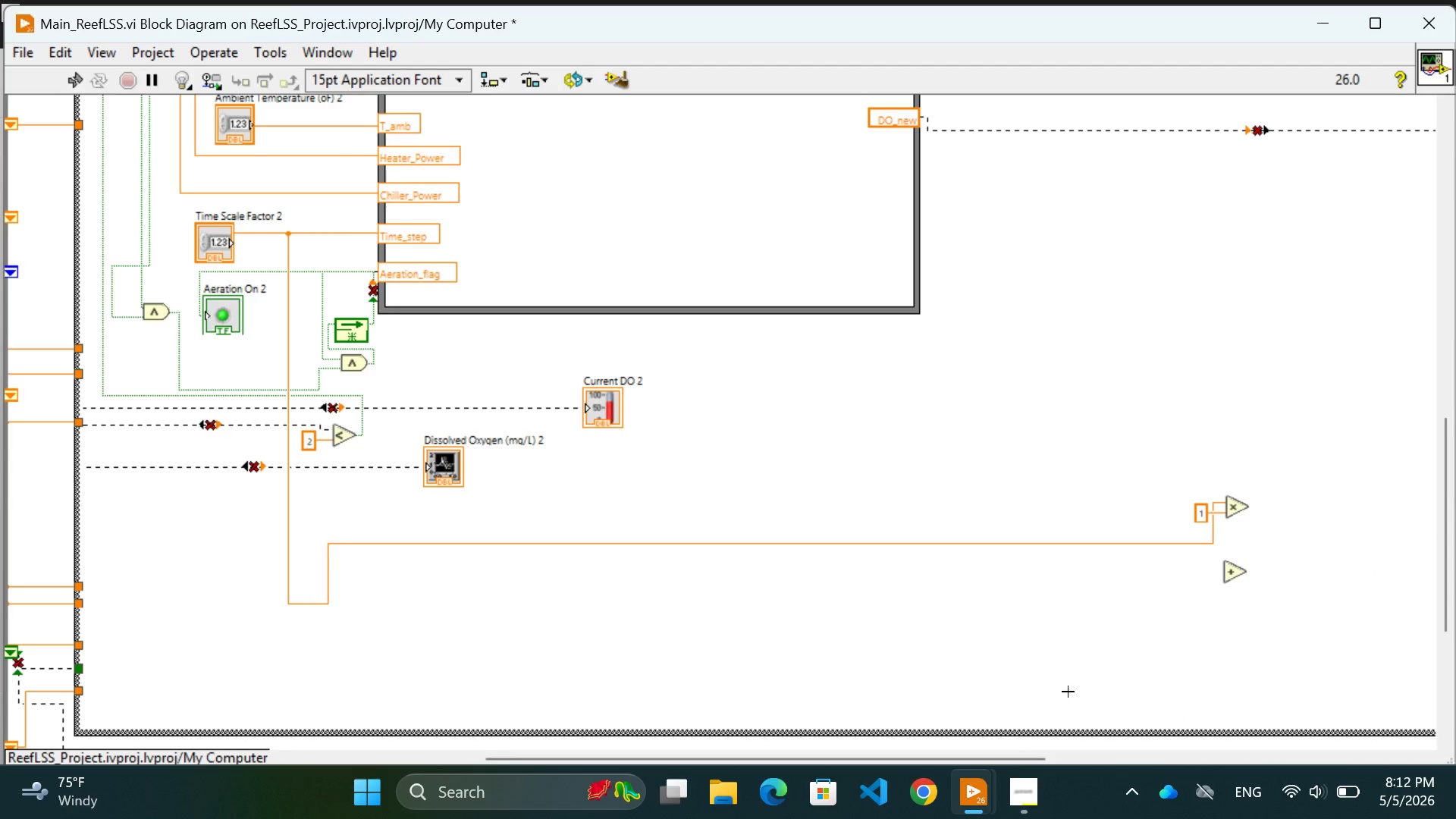 
left_click([1068, 692])
 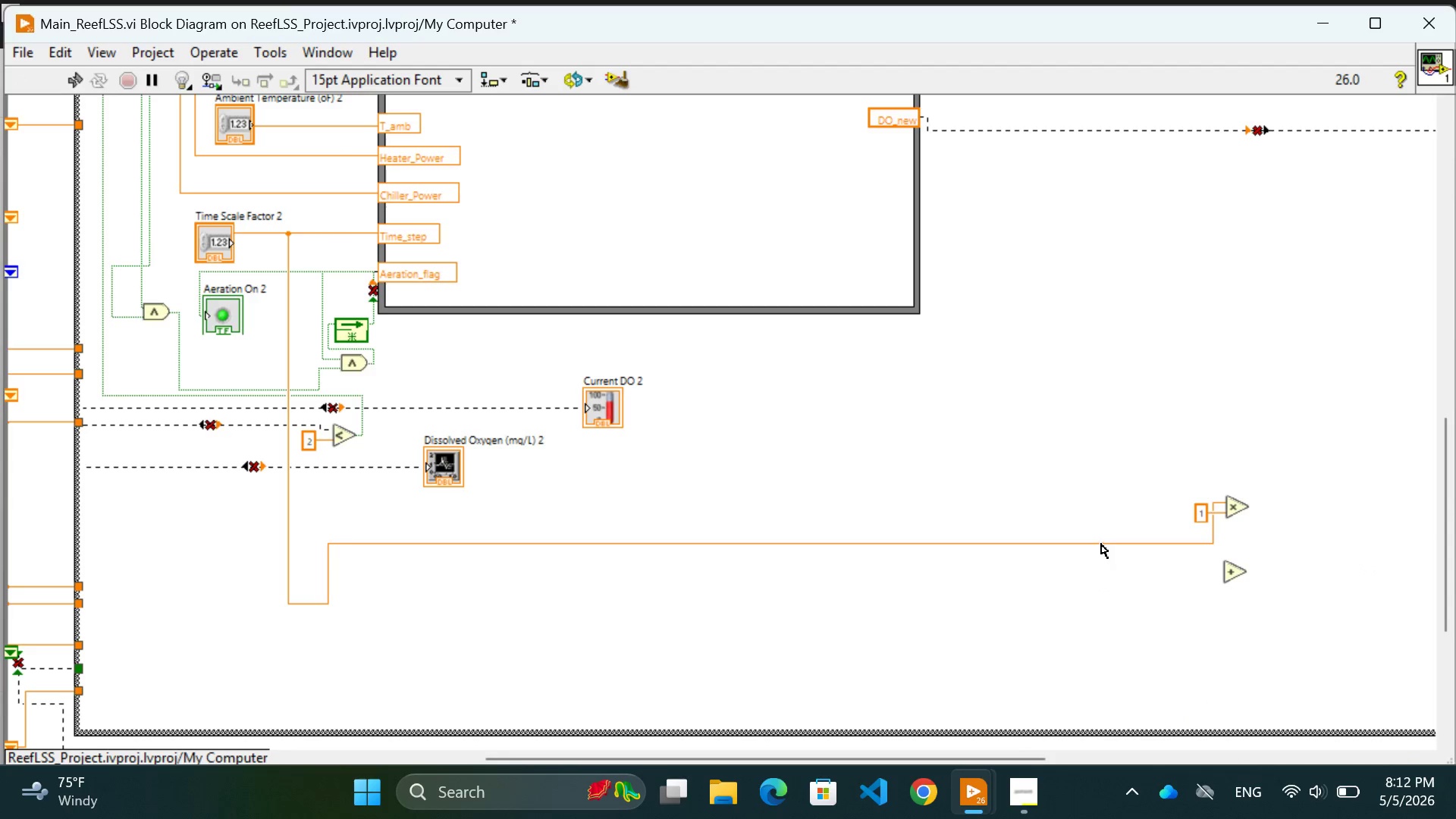 
left_click_drag(start_coordinate=[1101, 544], to_coordinate=[1099, 502])
 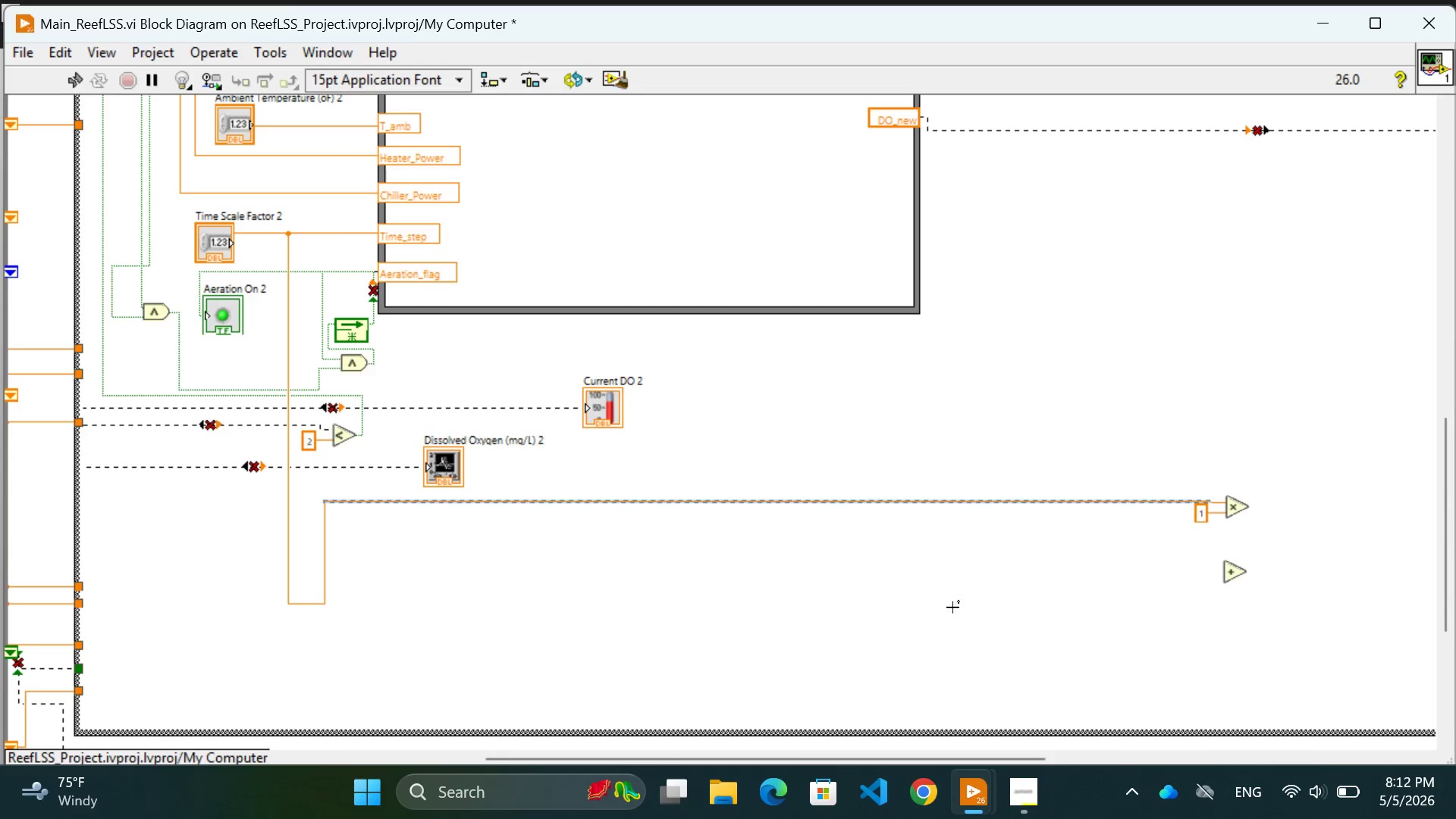 
left_click([951, 610])
 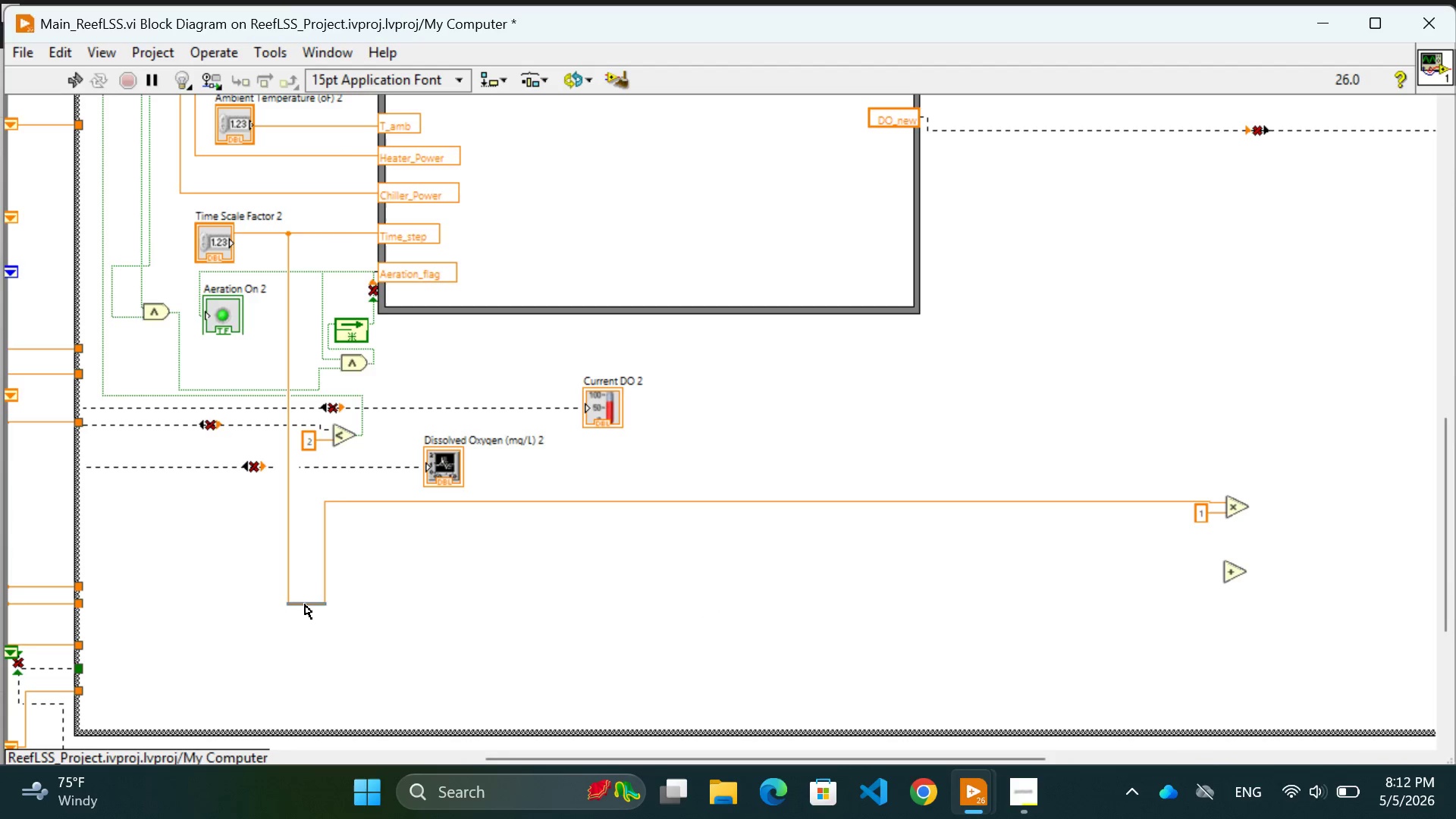 
left_click_drag(start_coordinate=[305, 604], to_coordinate=[296, 501])
 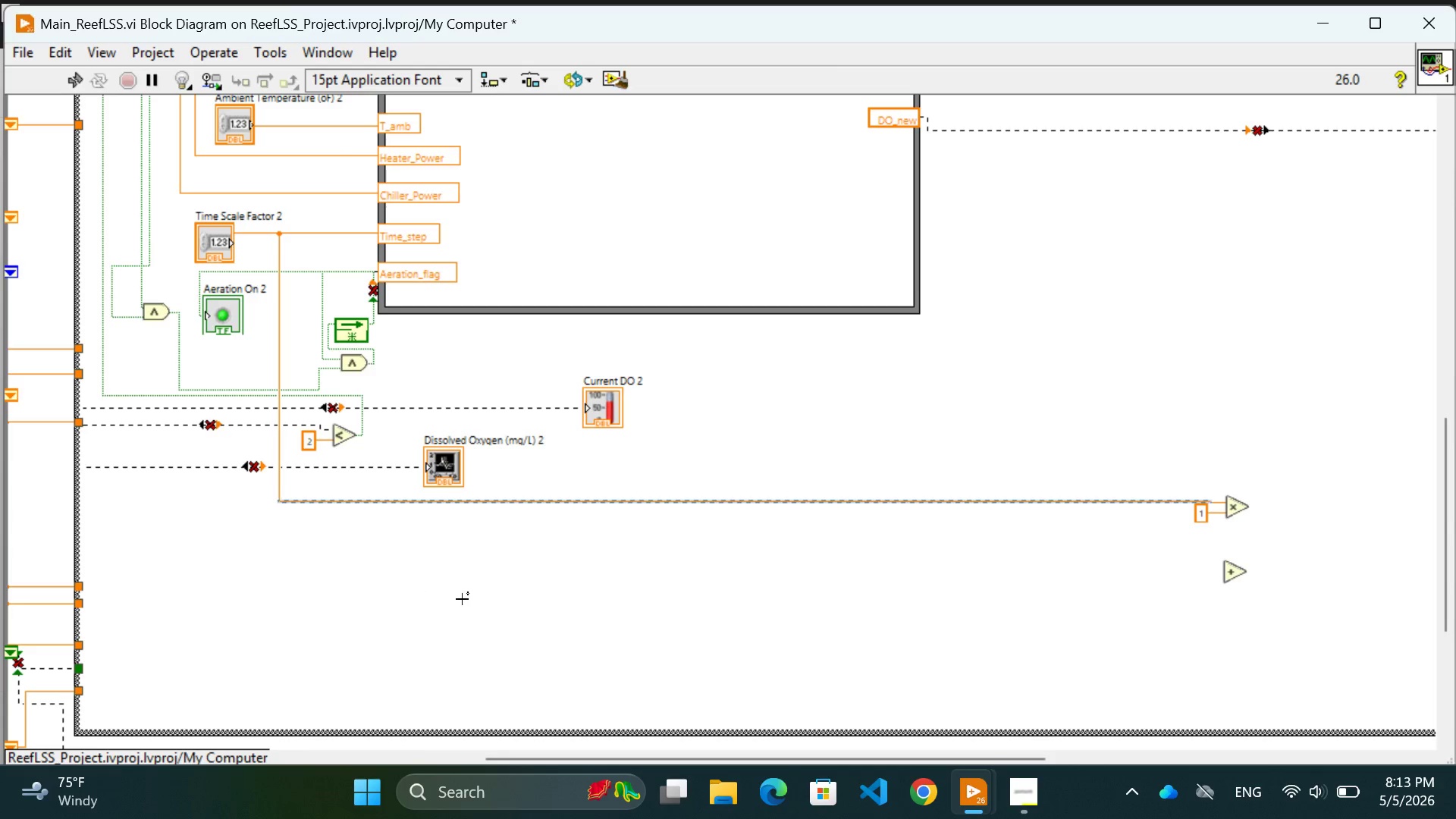 
left_click([487, 599])
 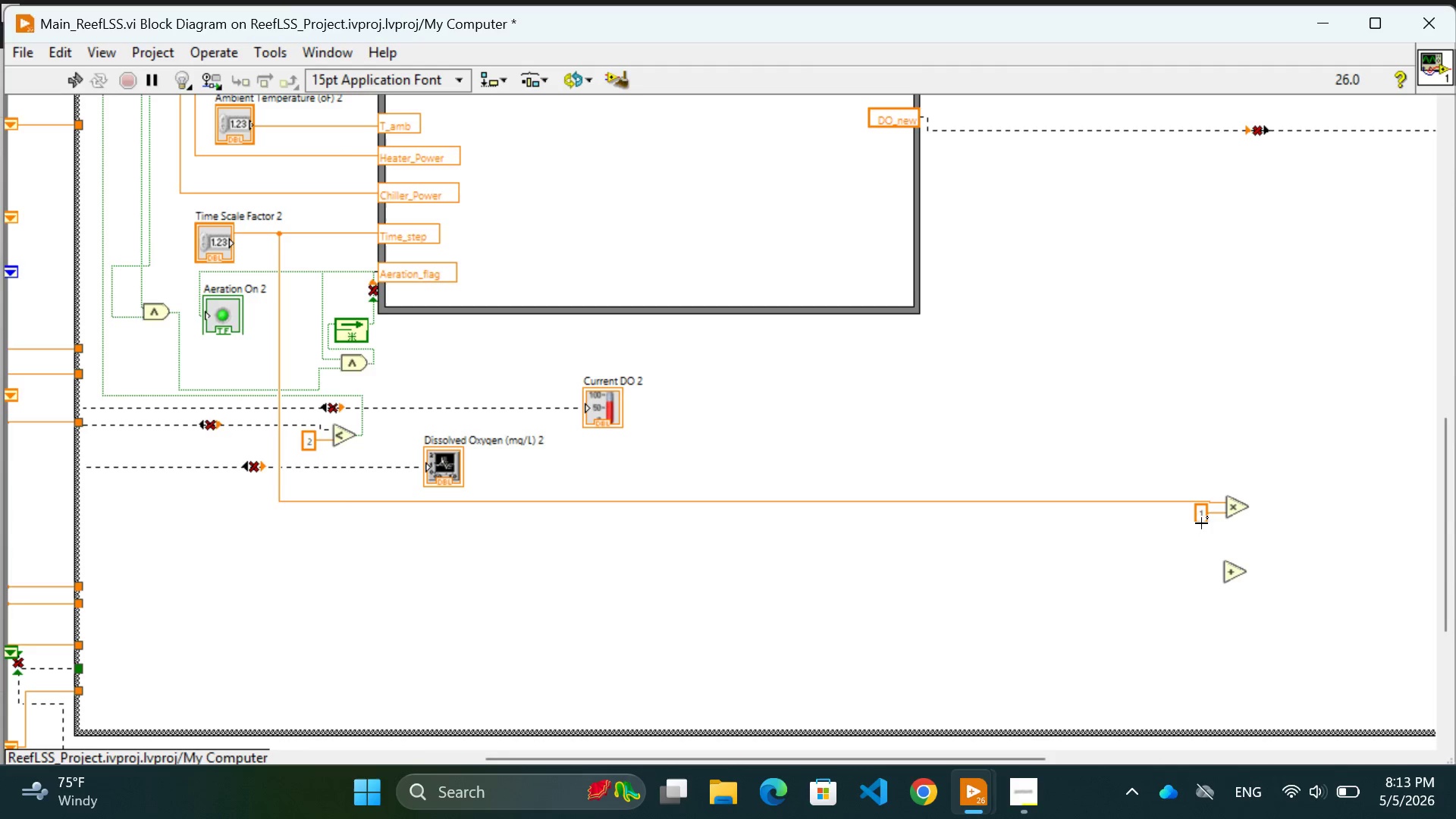 
left_click_drag(start_coordinate=[1205, 518], to_coordinate=[1205, 527])
 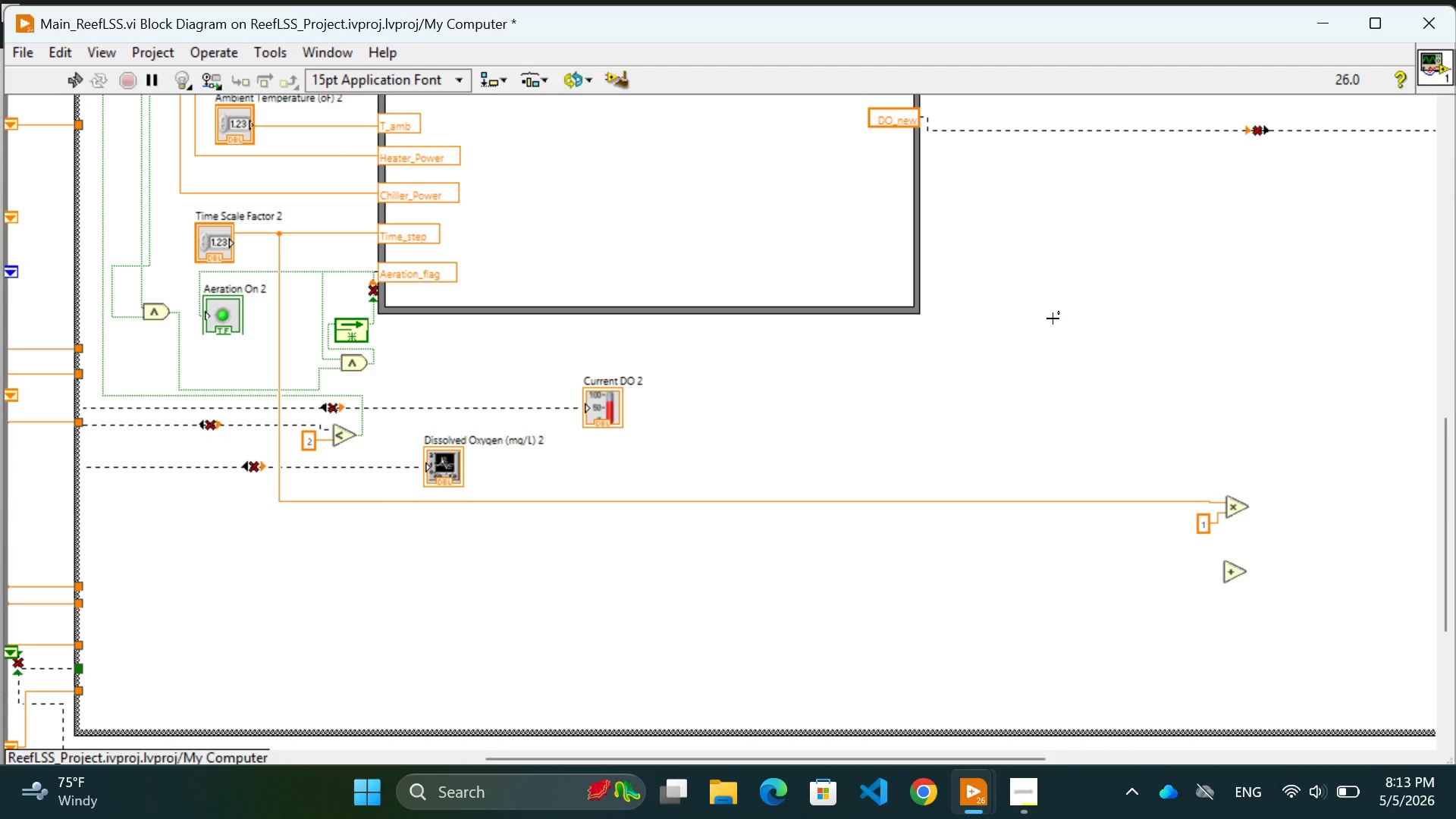 
wait(14.89)
 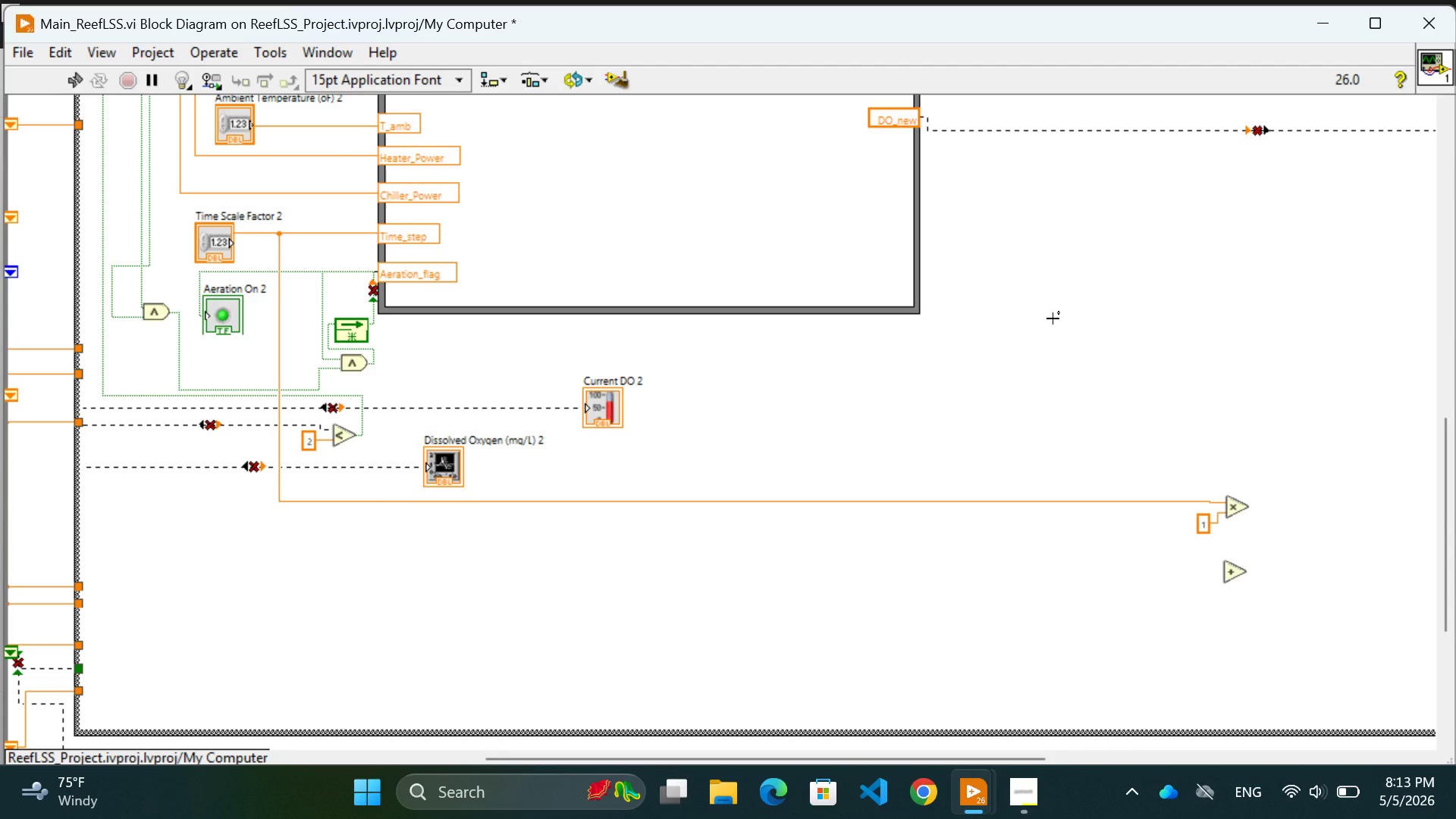 
scroll: coordinate [1109, 378], scroll_direction: up, amount: 1.0
 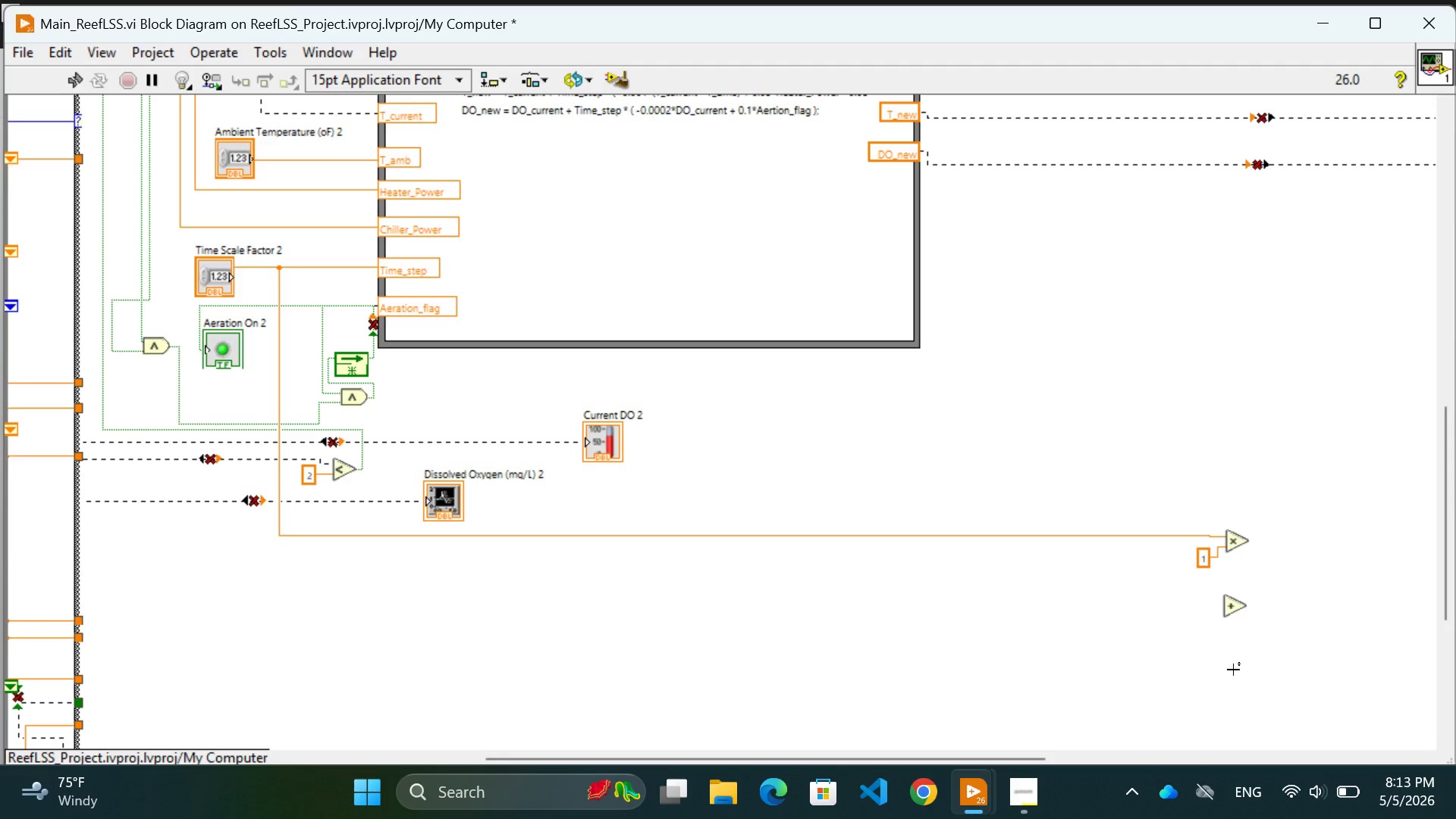 
scroll: coordinate [1118, 645], scroll_direction: down, amount: 12.0
 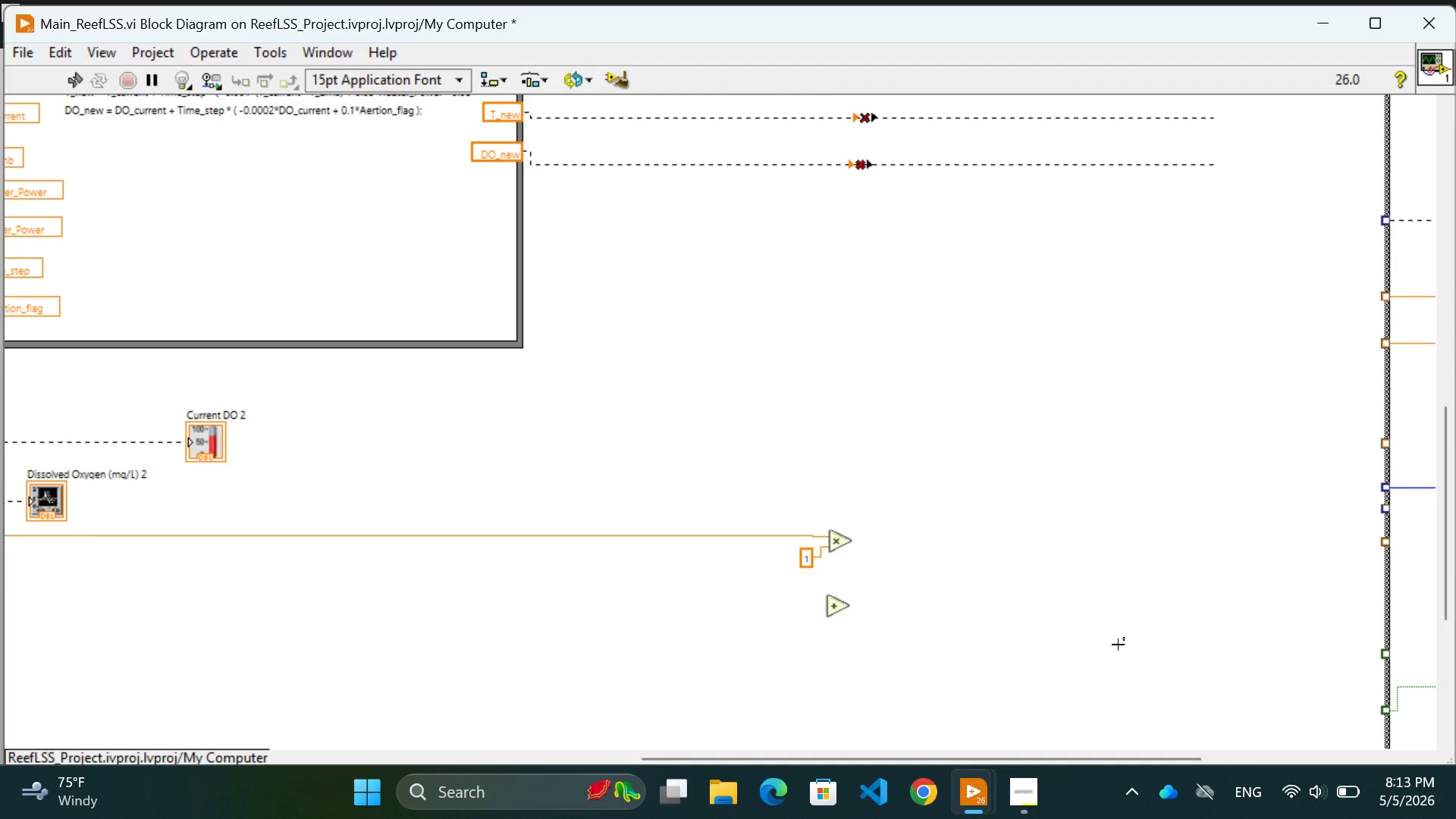 
scroll: coordinate [1118, 645], scroll_direction: up, amount: 2.0
 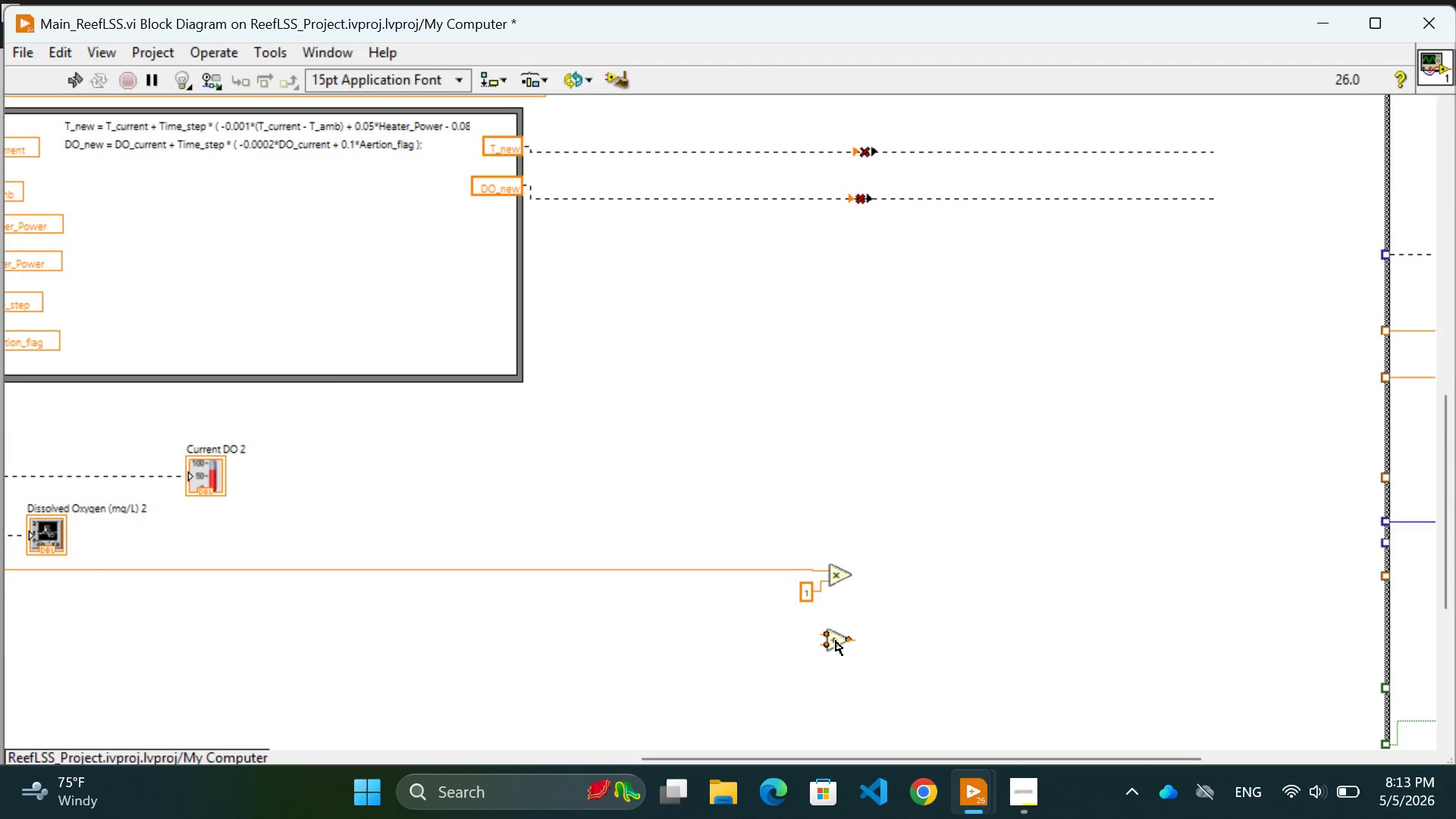 
left_click_drag(start_coordinate=[833, 641], to_coordinate=[947, 554])
 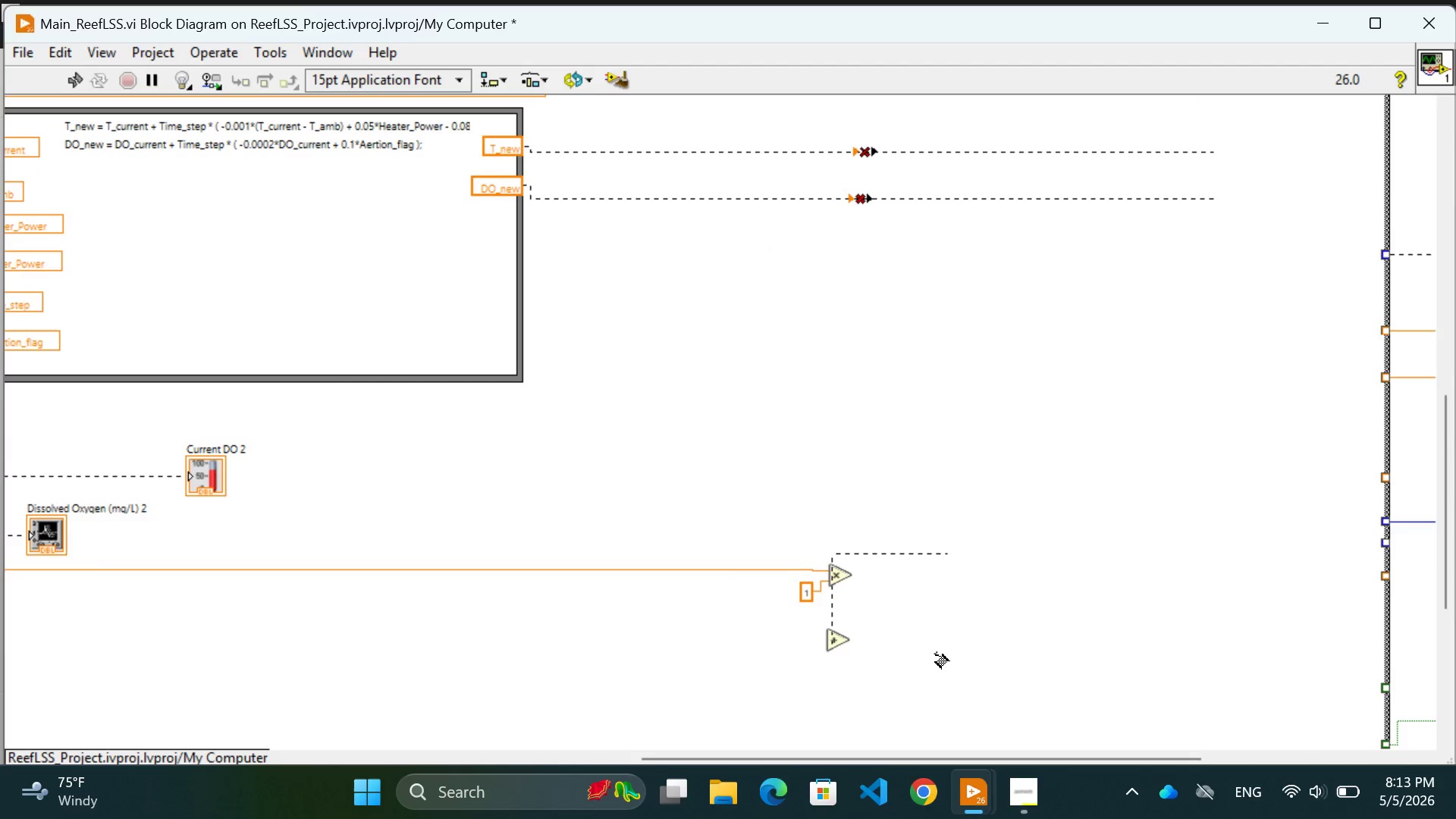 
double_click([936, 655])
 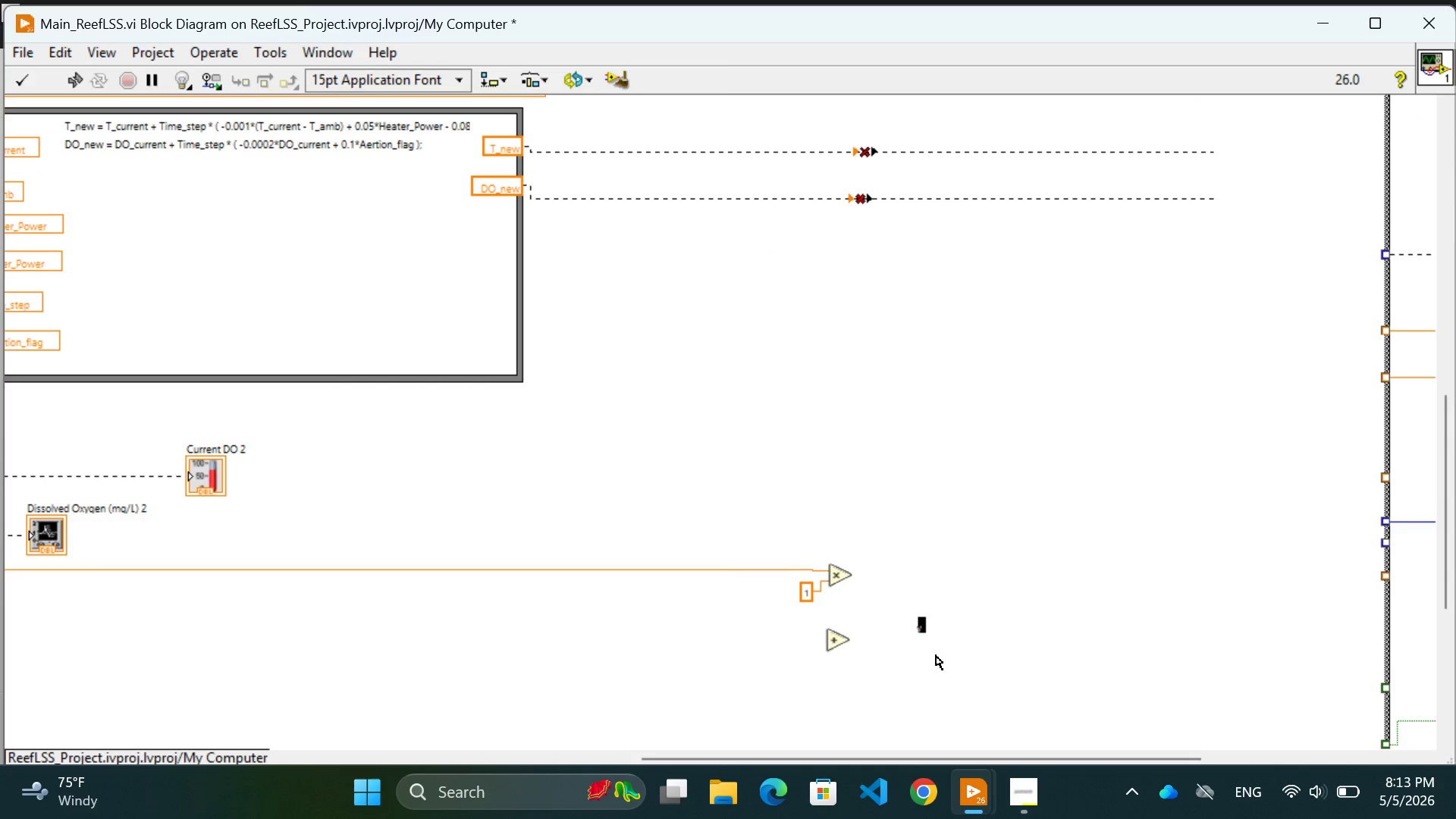 
triple_click([936, 655])
 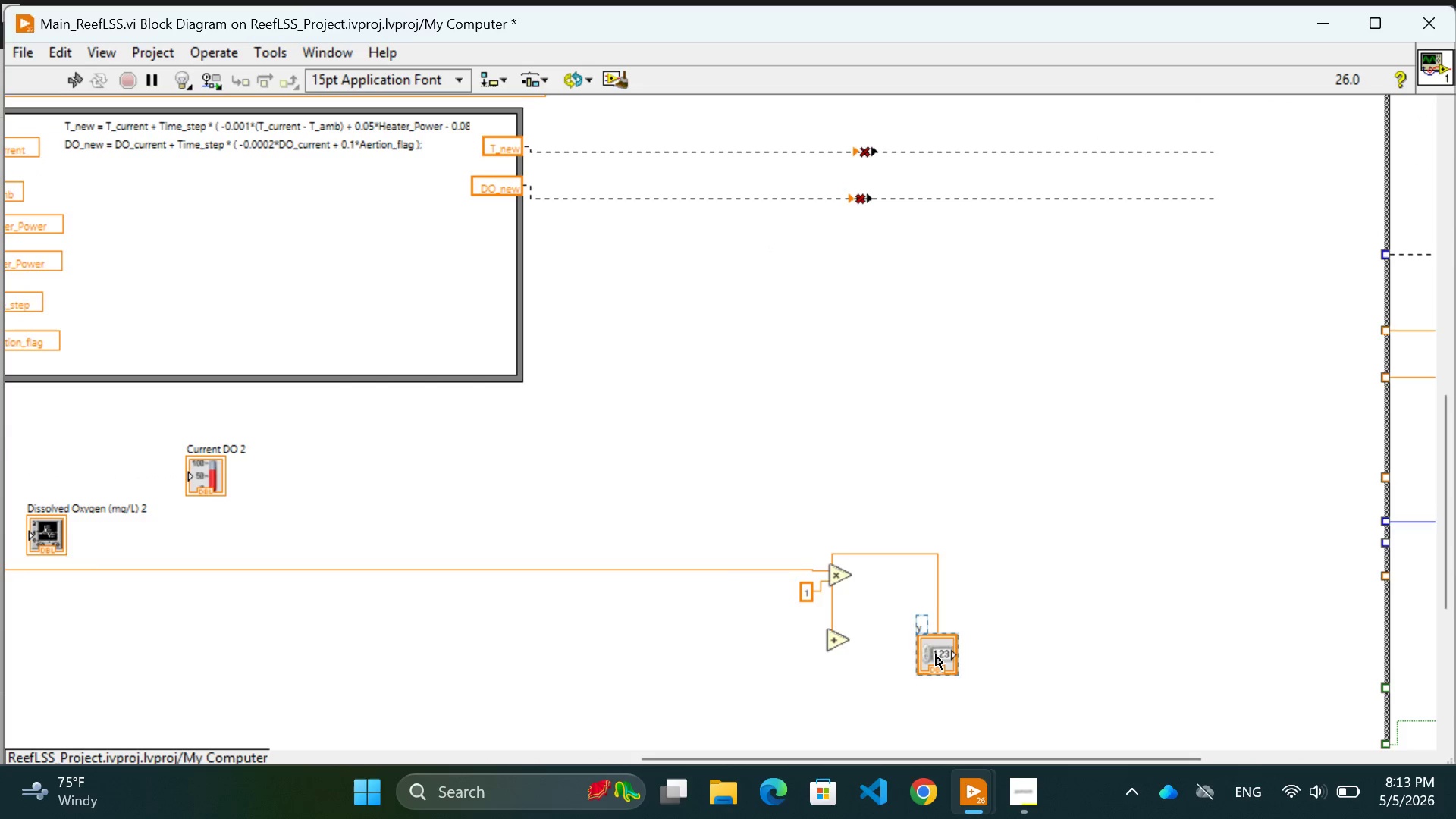 
key(Control+Z)
 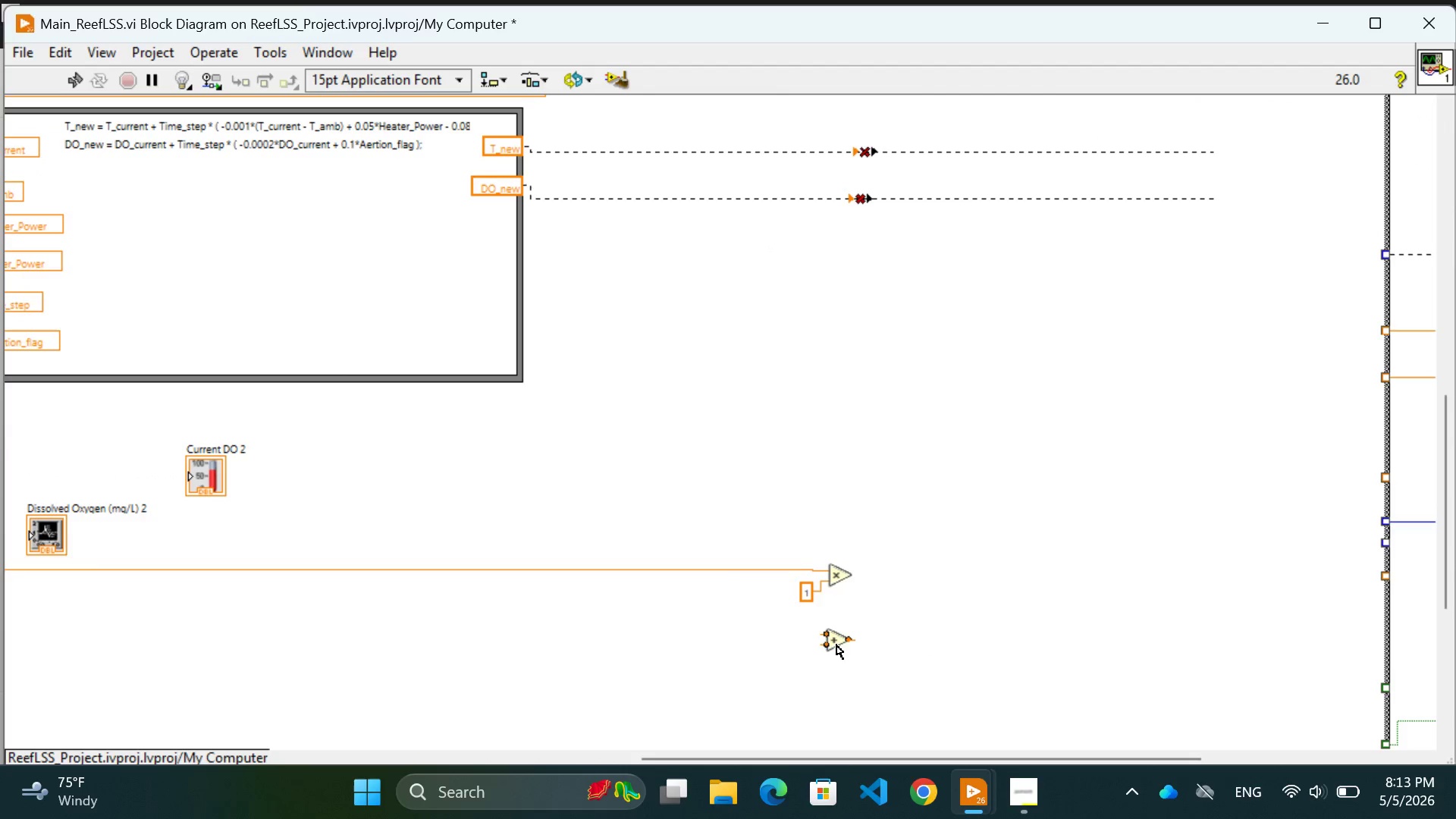 
left_click_drag(start_coordinate=[836, 642], to_coordinate=[971, 560])
 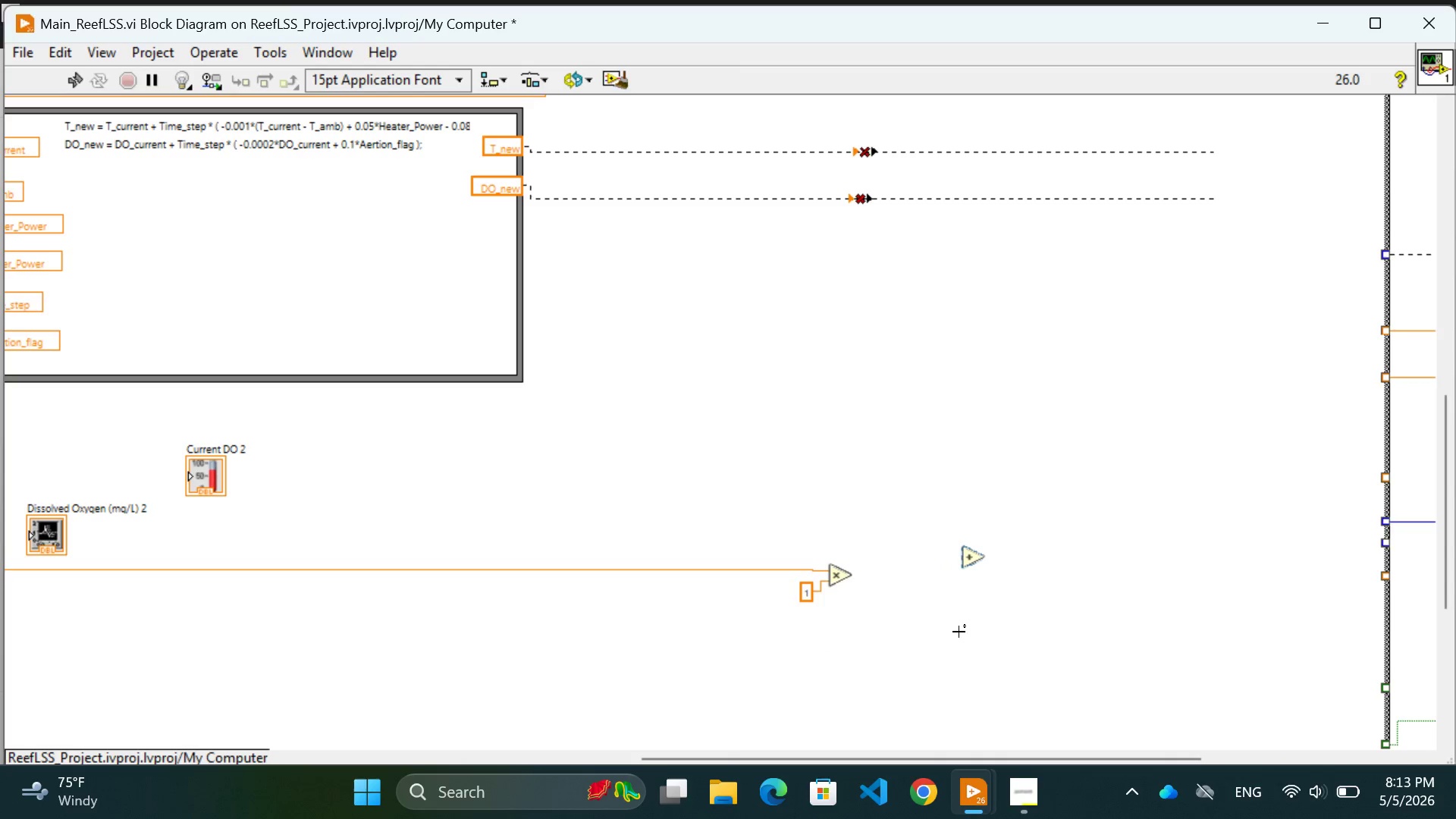 
left_click([959, 632])
 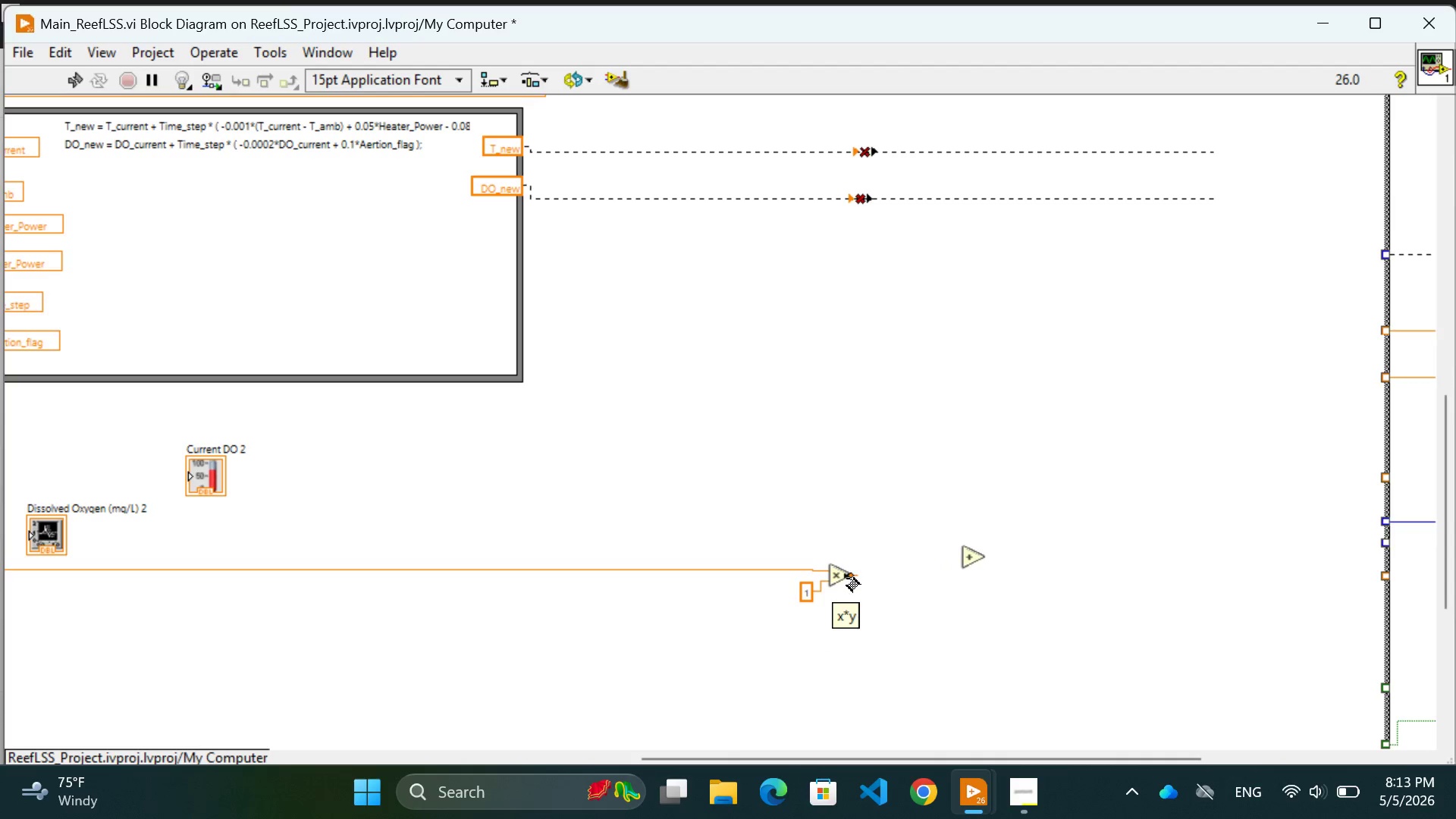 
left_click([847, 576])
 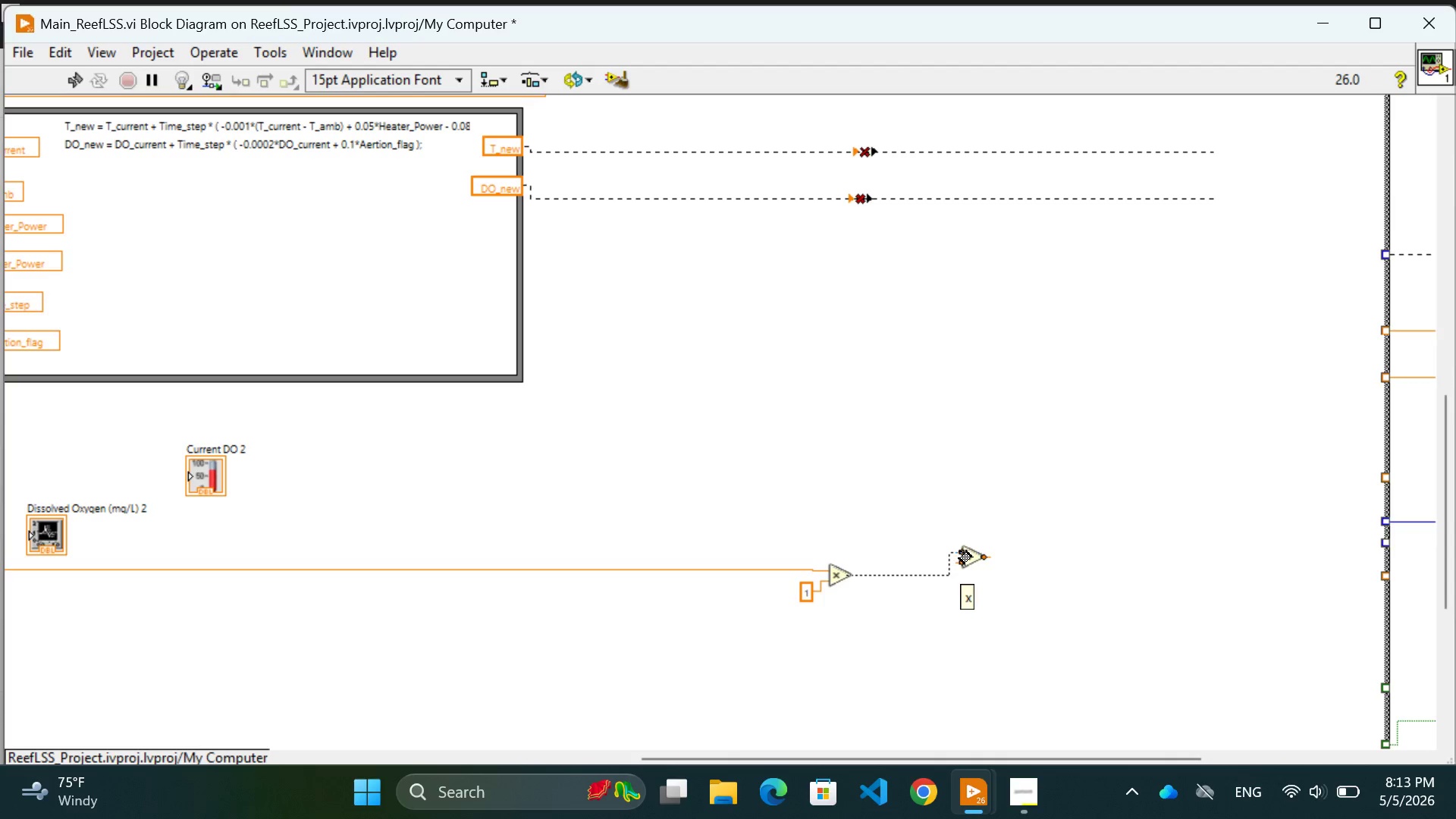 
left_click([959, 551])
 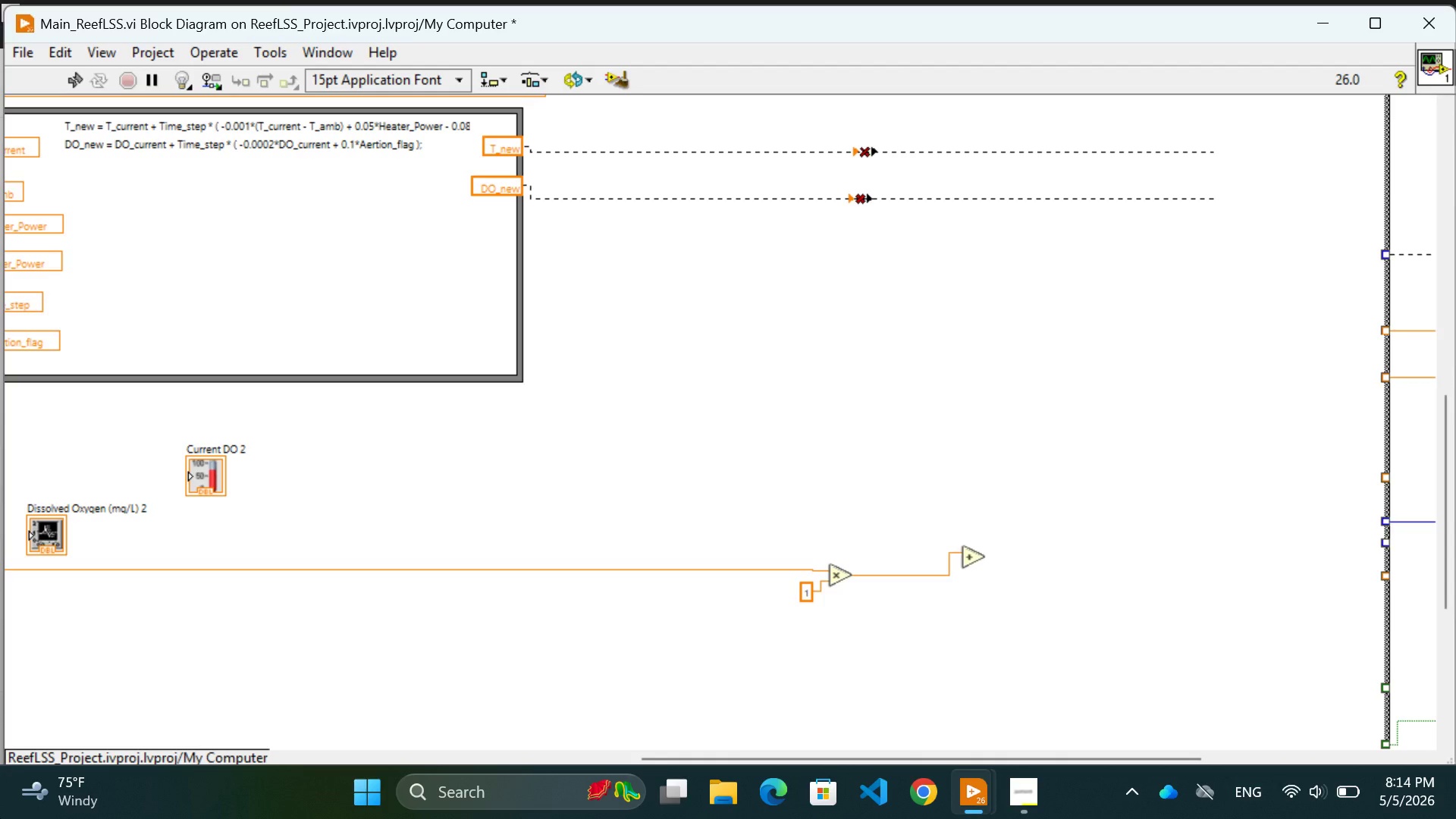 
wait(47.22)
 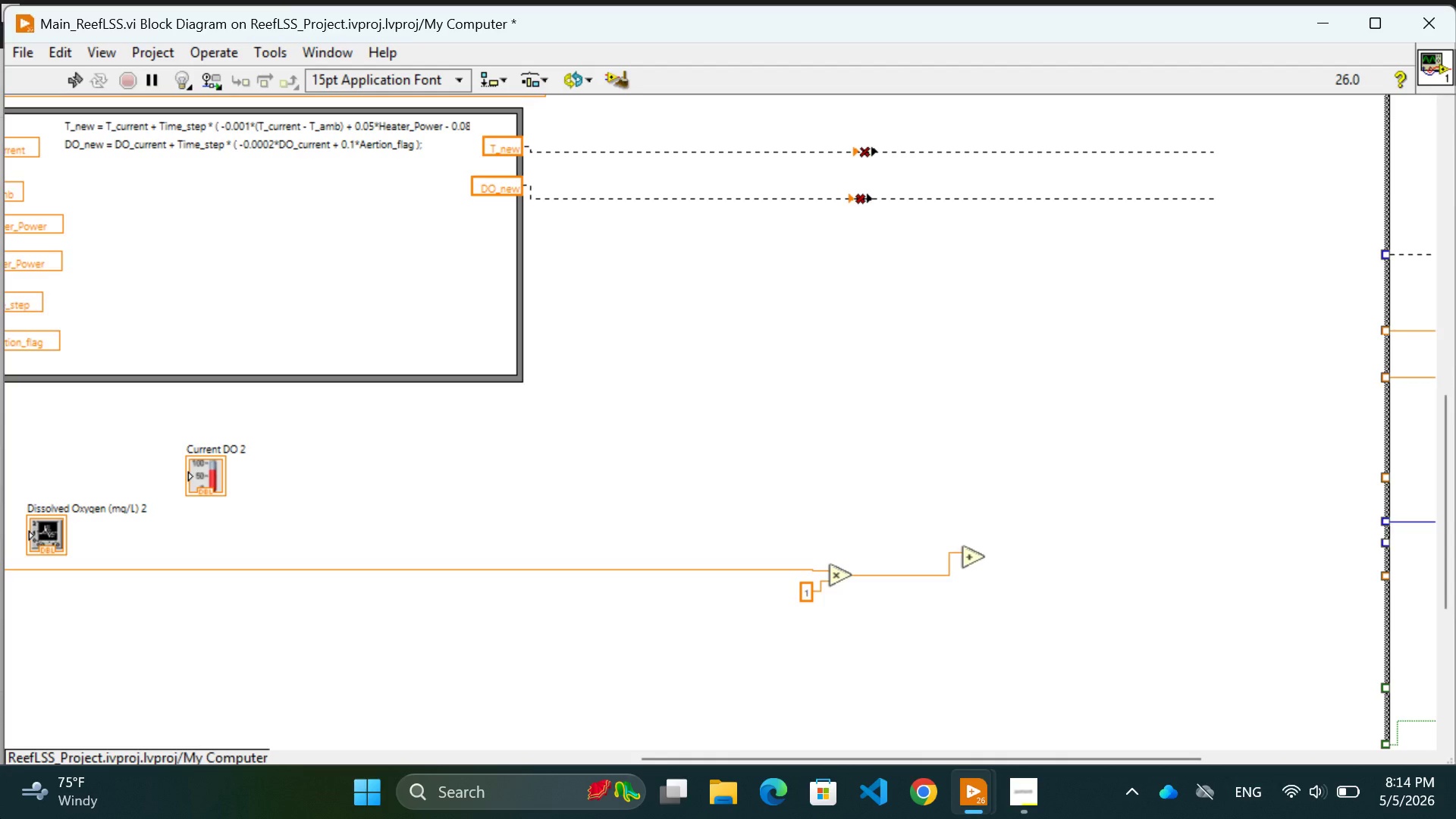 
left_click([868, 433])
 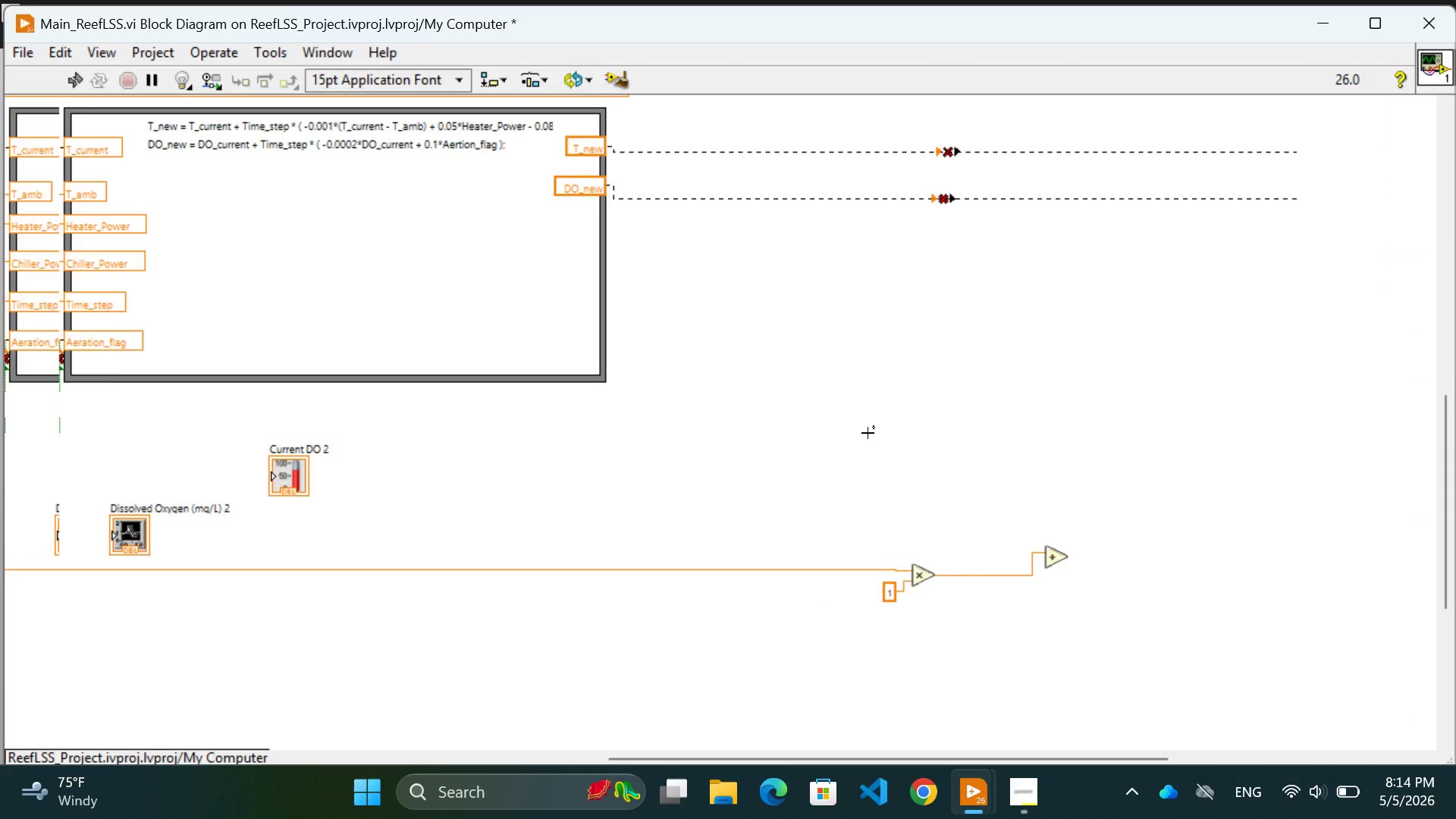 
scroll: coordinate [868, 433], scroll_direction: up, amount: 30.0
 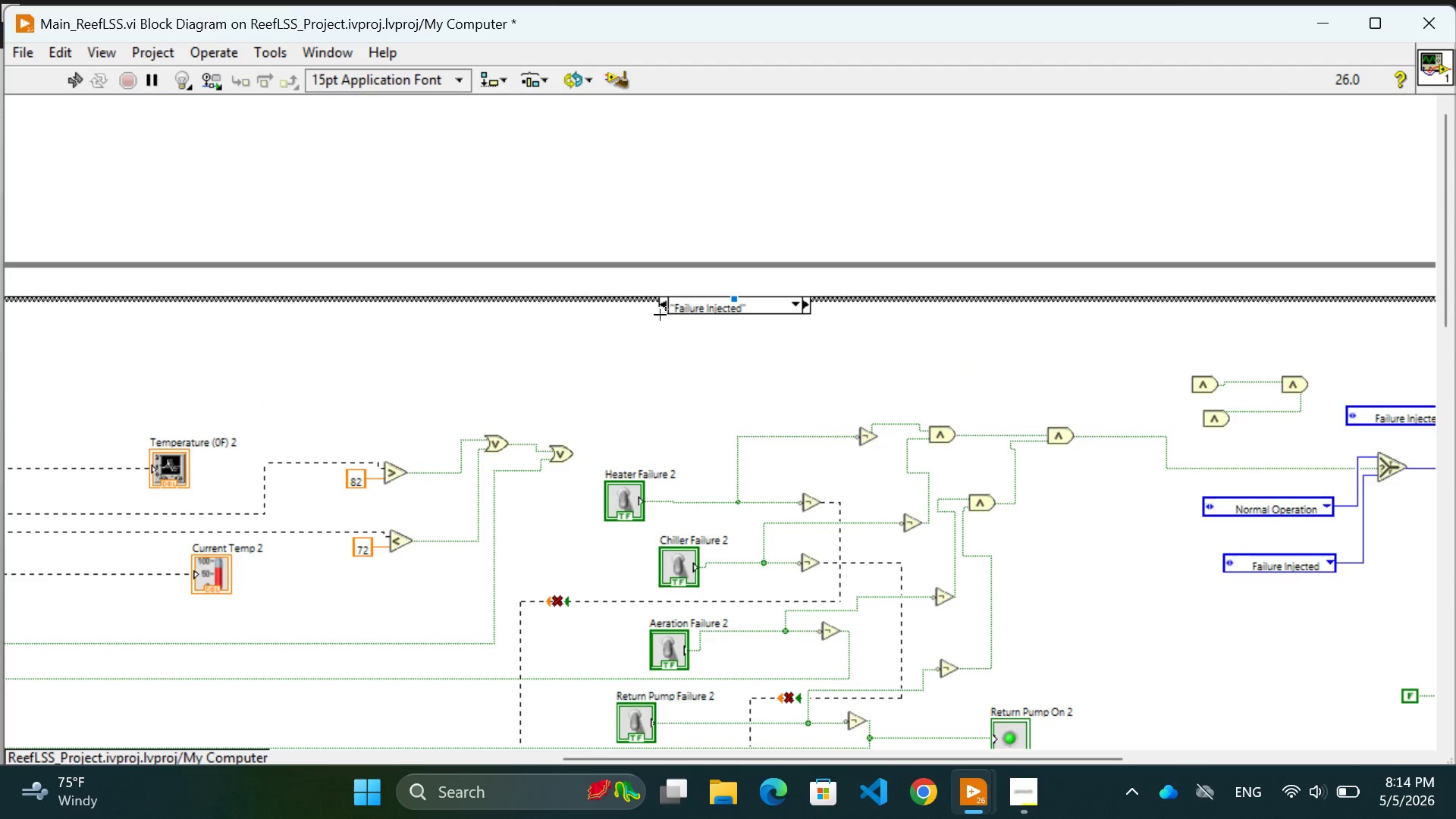 
left_click([660, 312])
 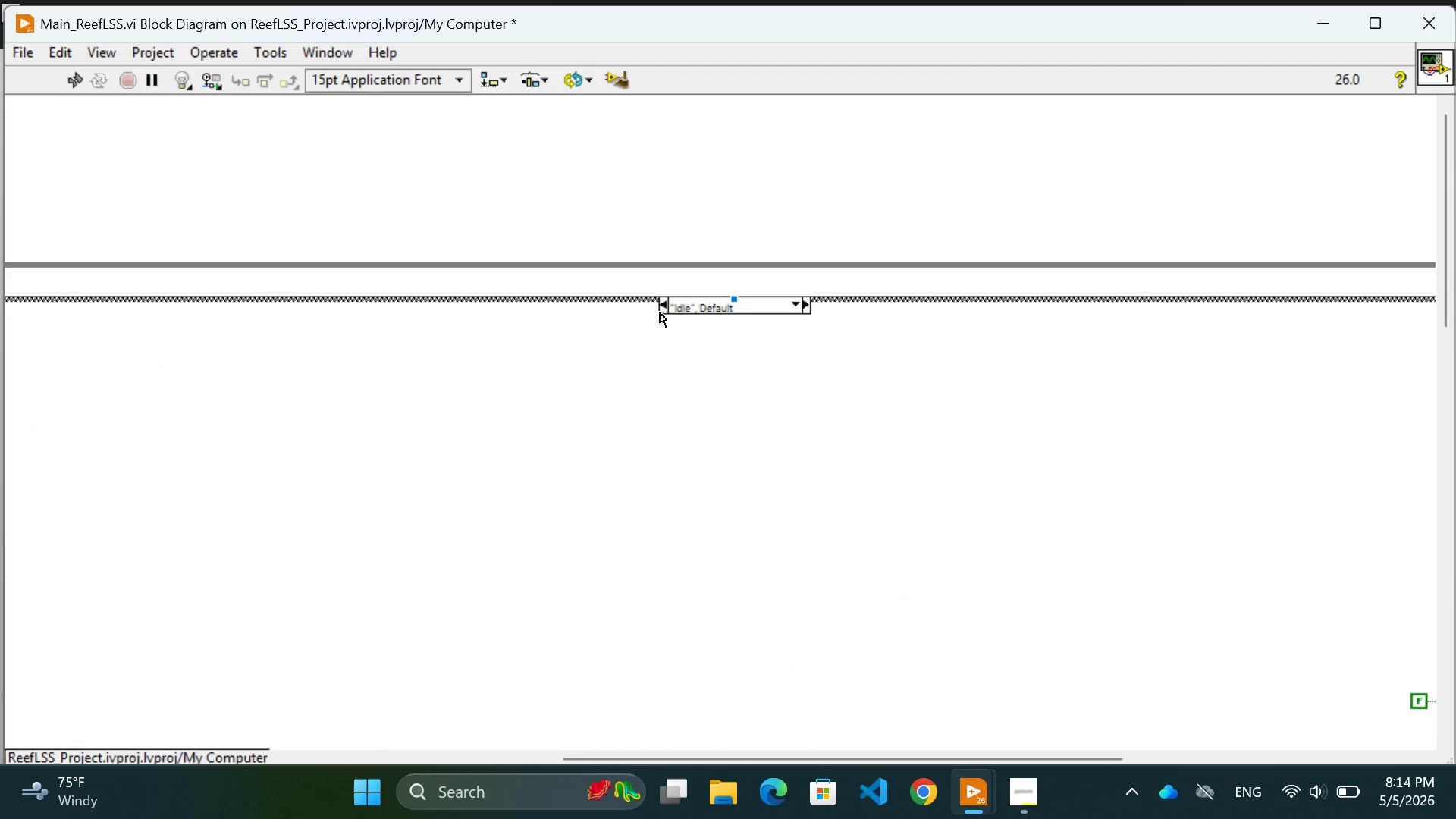 
left_click([660, 312])
 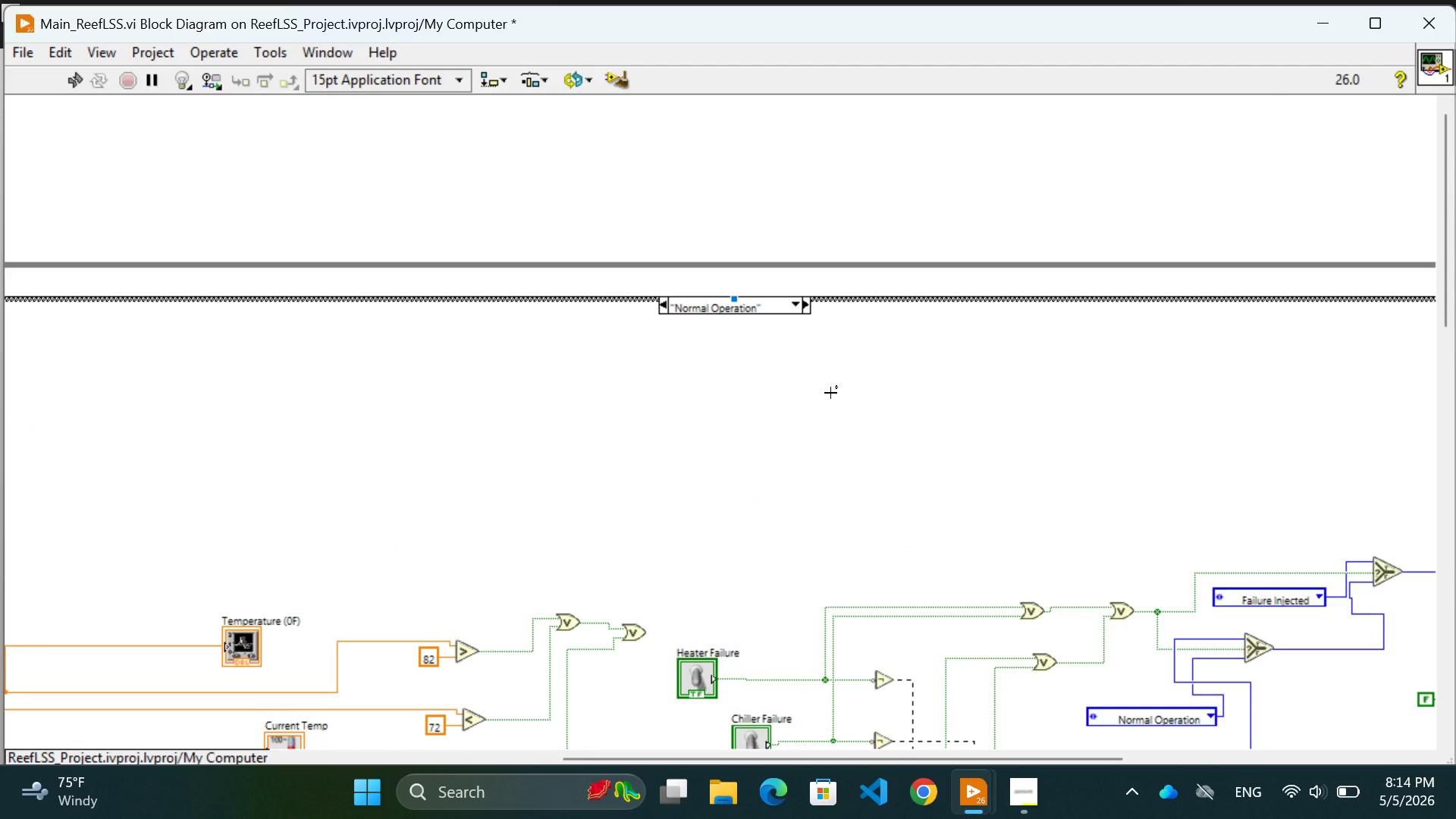 
scroll: coordinate [830, 393], scroll_direction: down, amount: 25.0
 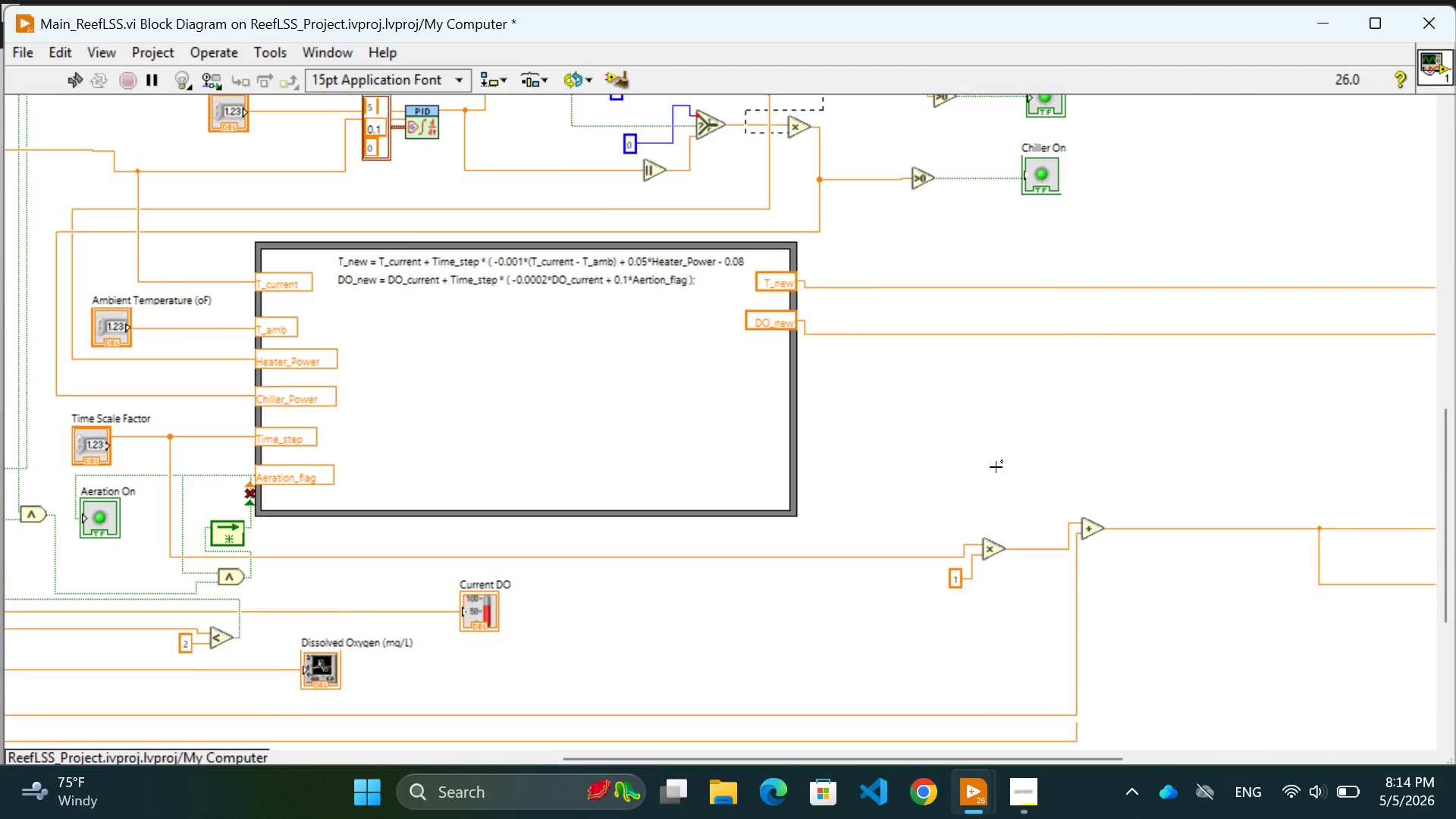 
scroll: coordinate [741, 551], scroll_direction: up, amount: 2.0
 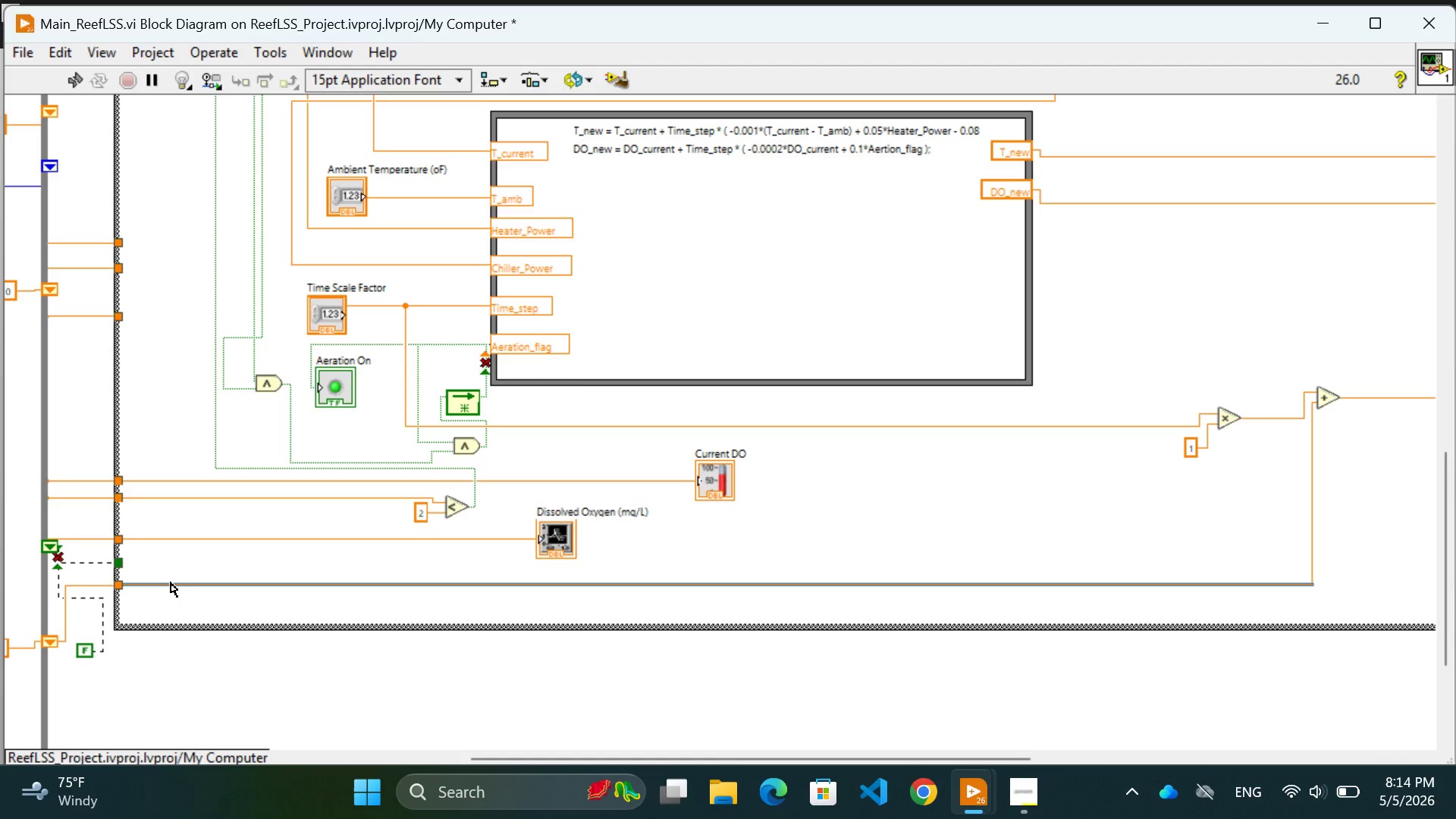 
wait(9.19)
 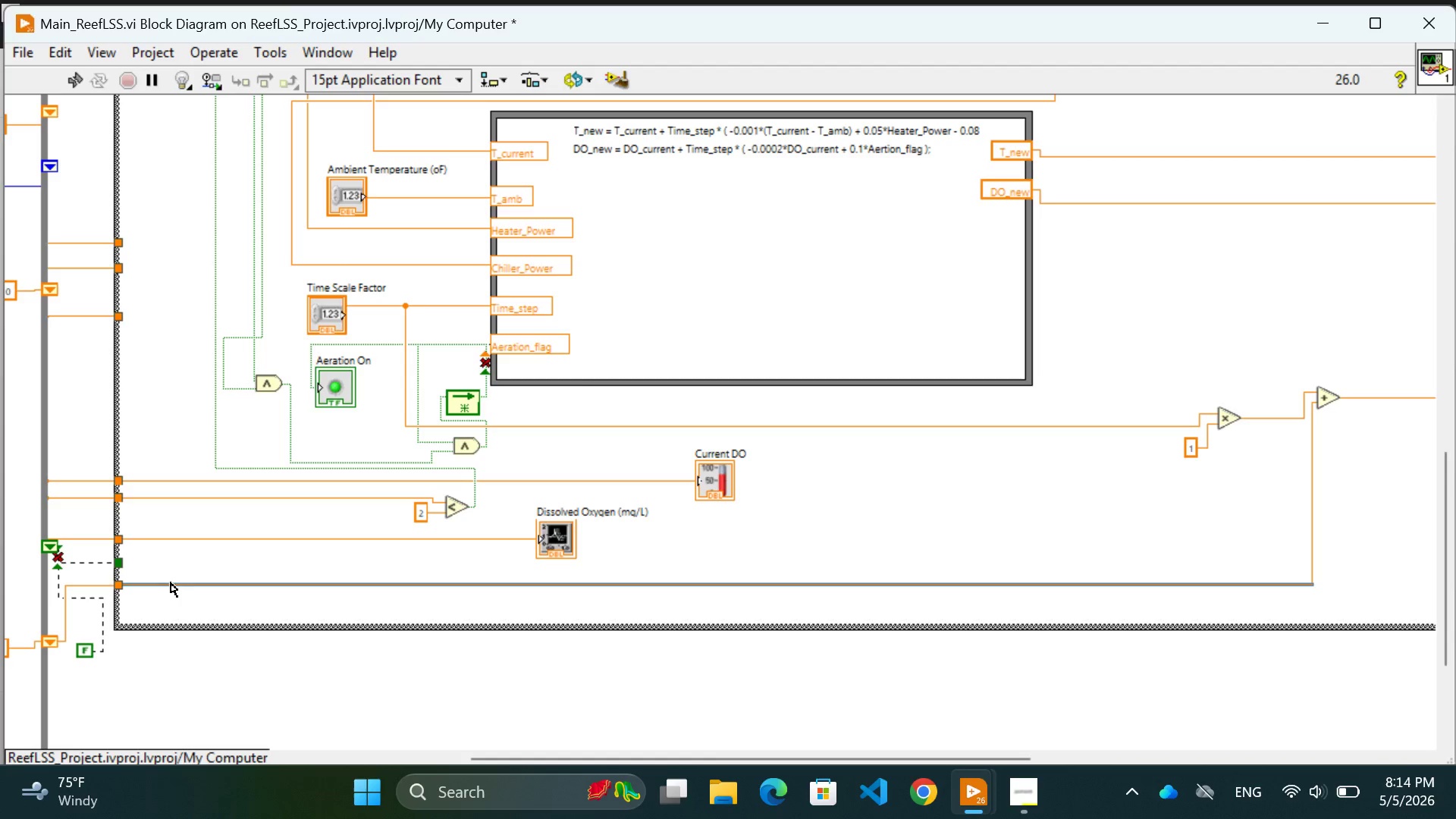 
left_click([200, 611])
 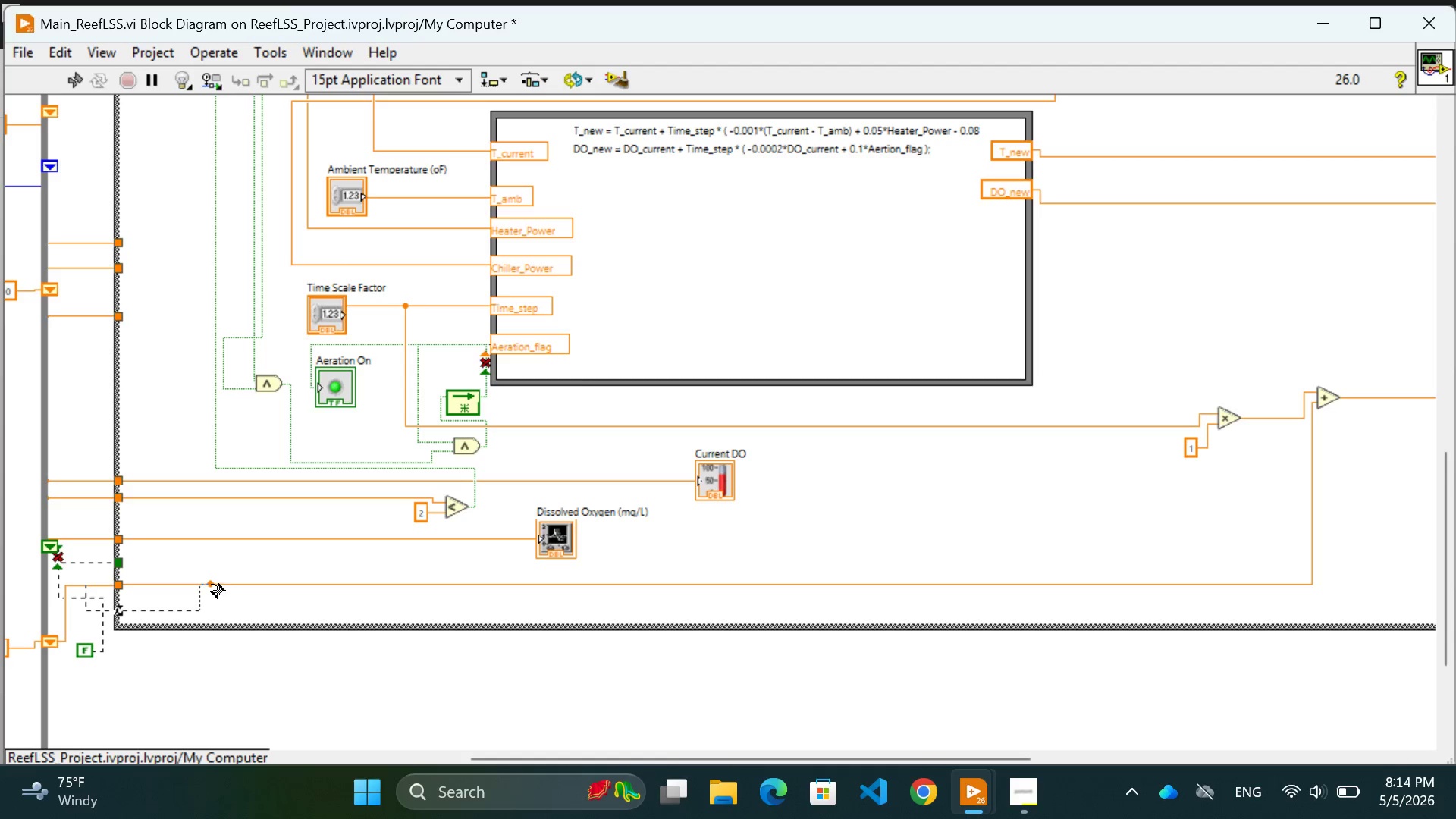 
left_click([212, 583])
 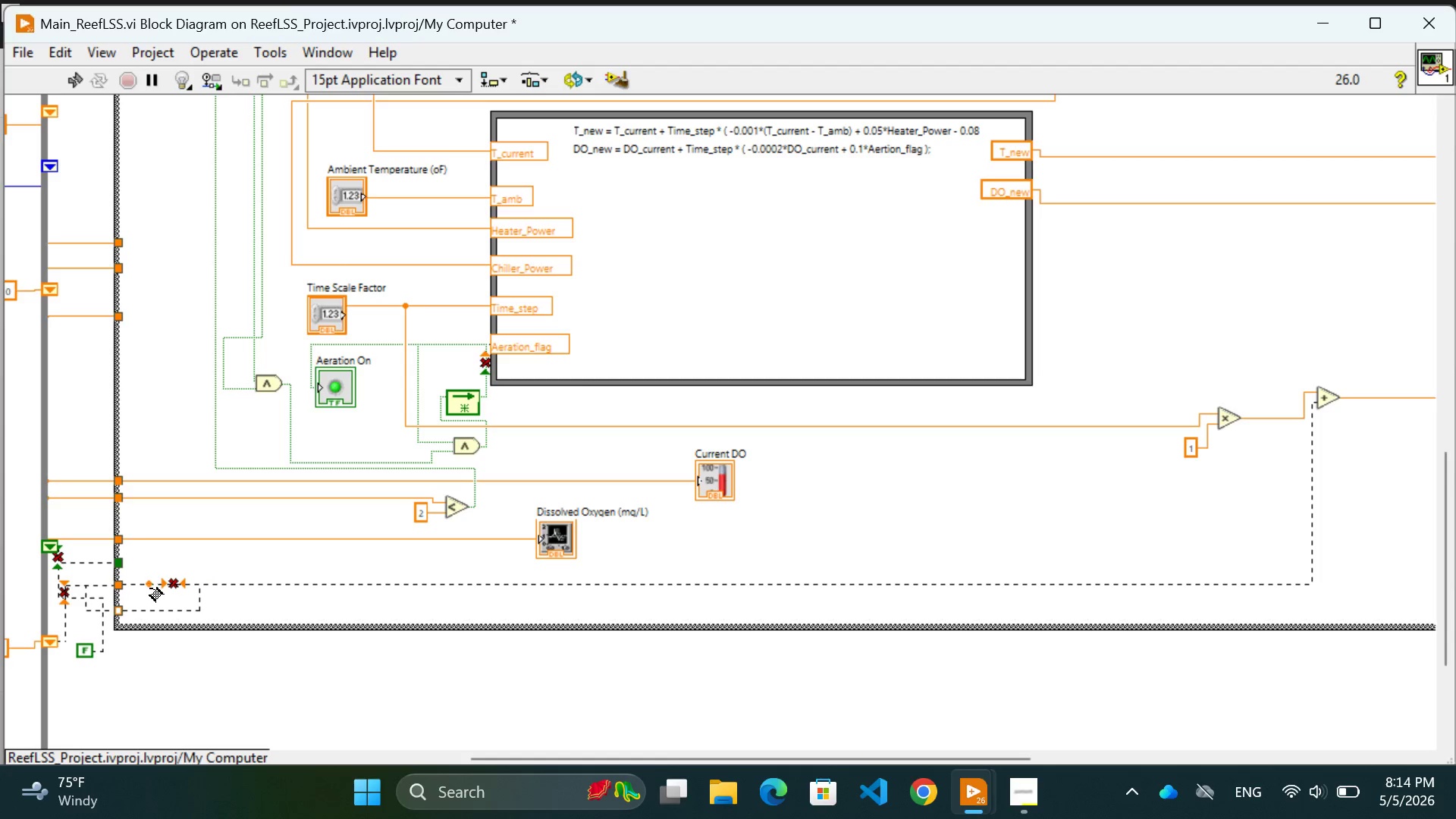 
left_click([155, 583])
 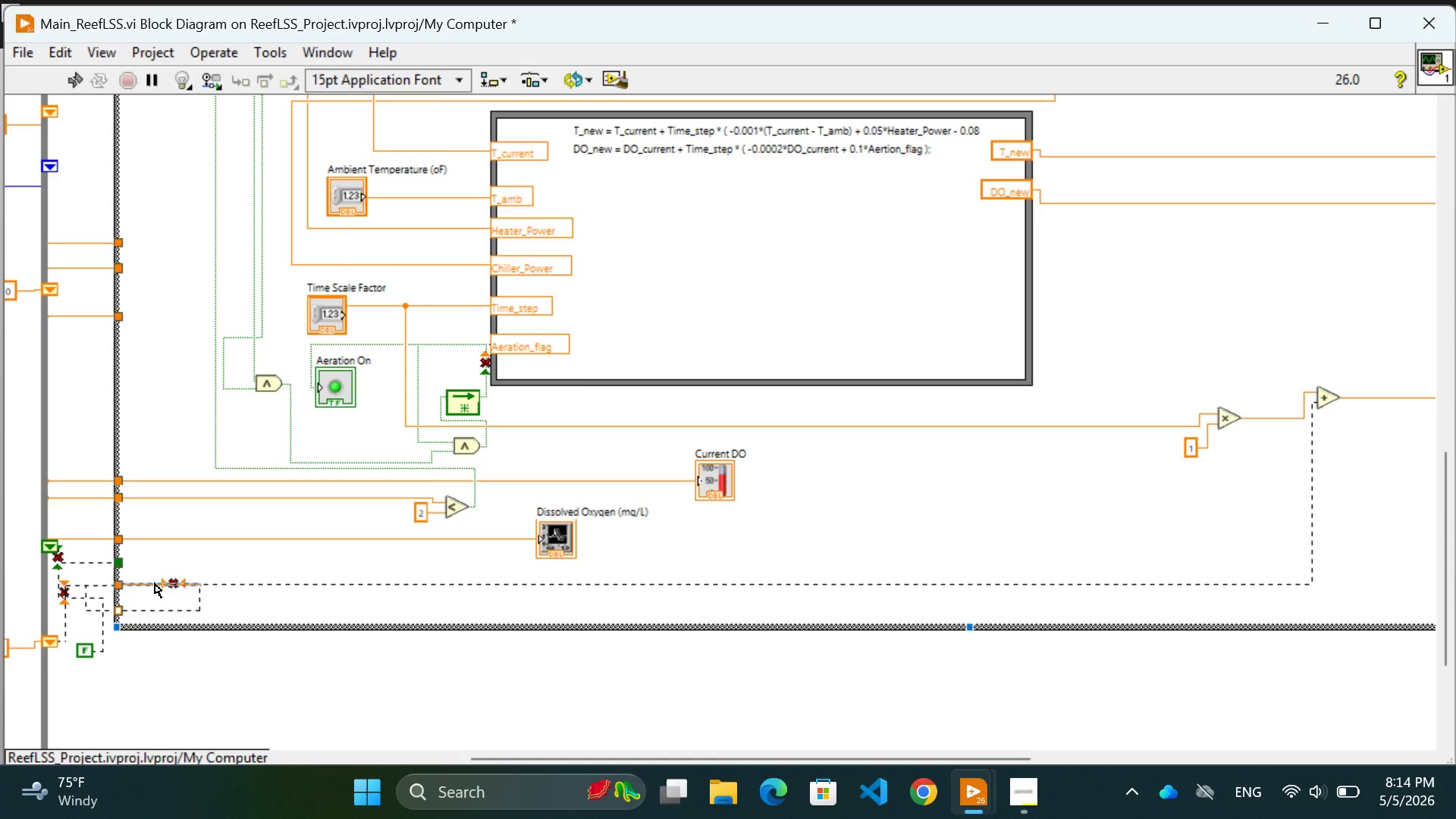 
key(Backspace)
 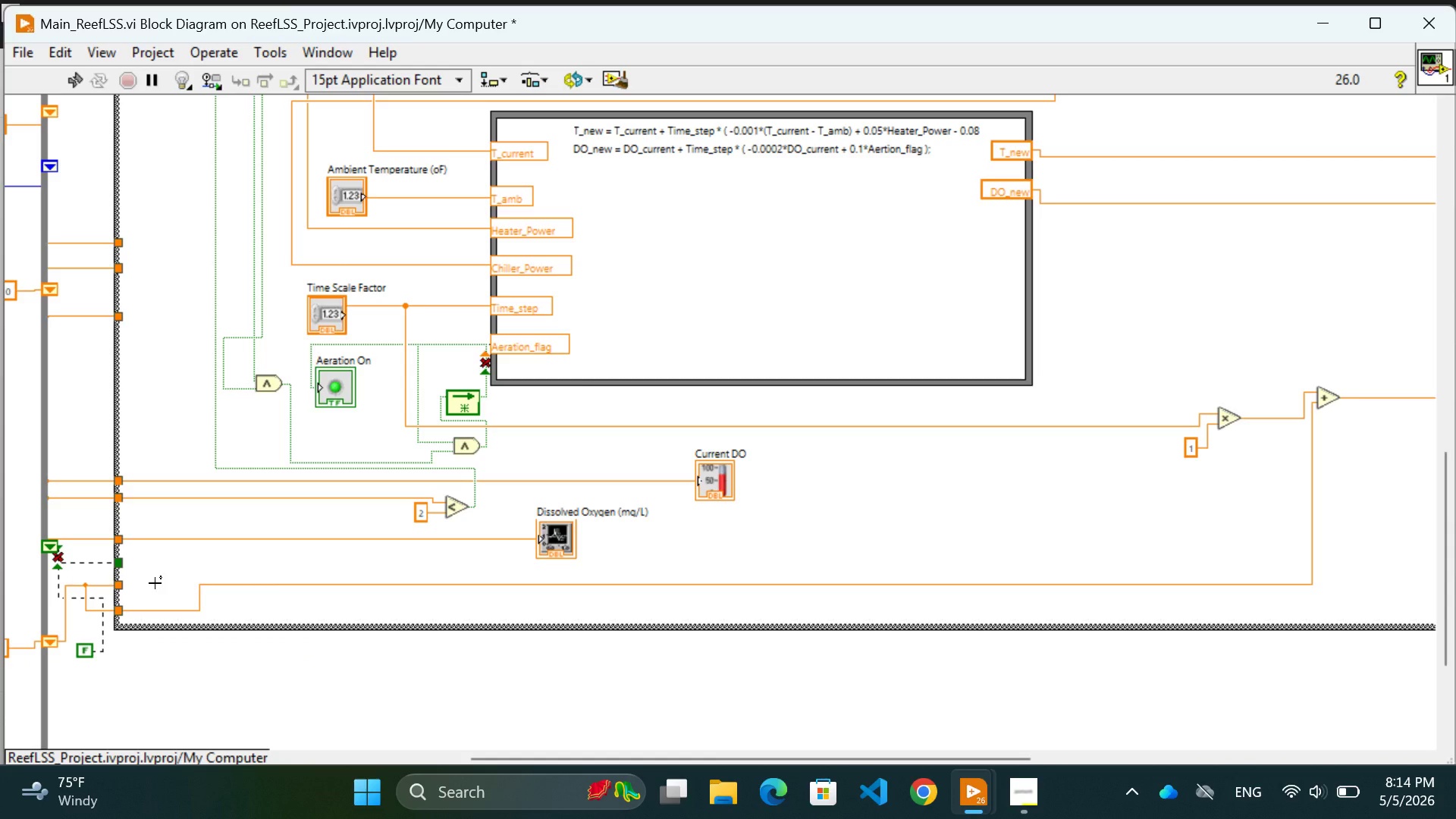 
wait(6.39)
 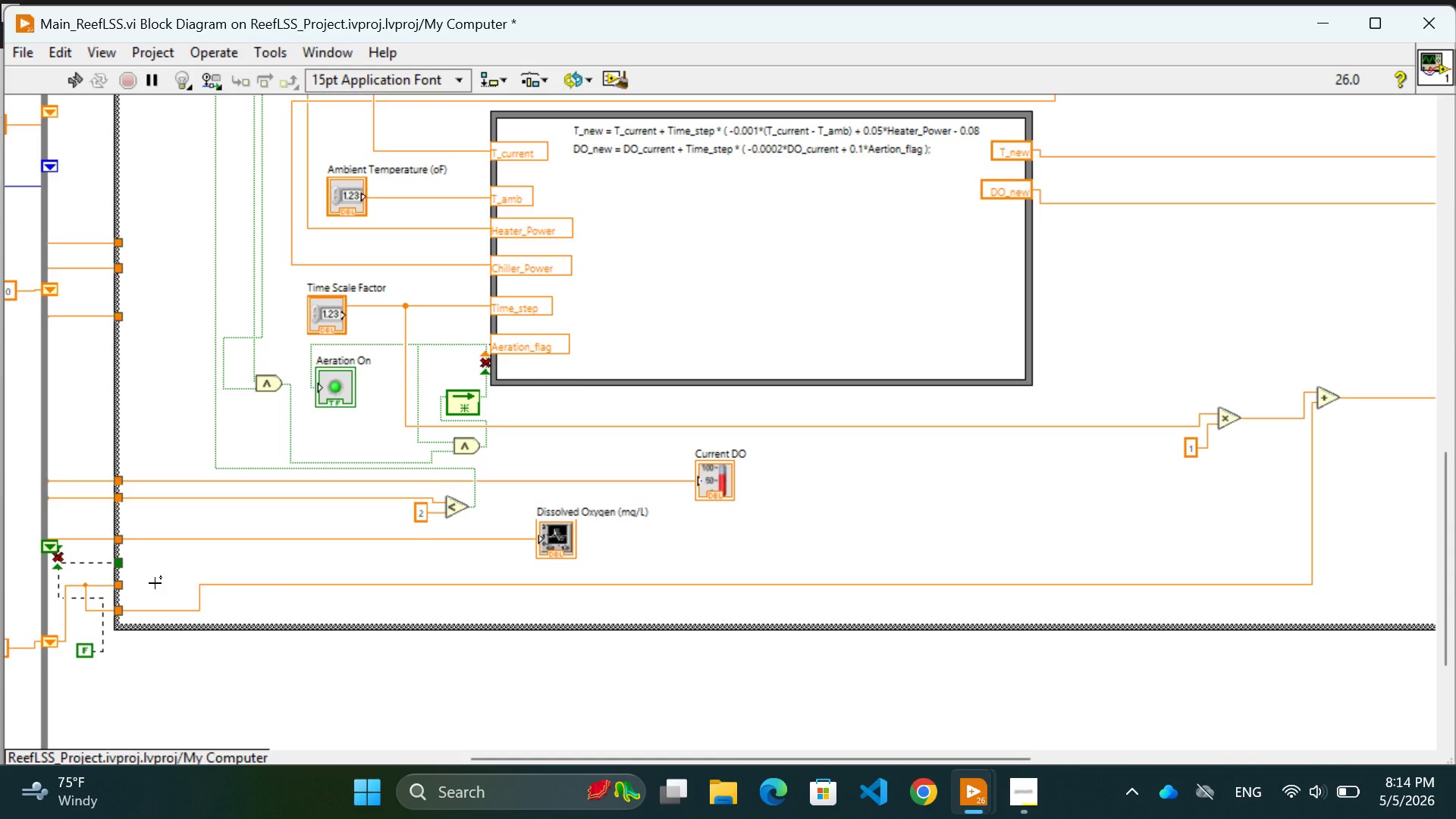 
scroll: coordinate [482, 456], scroll_direction: up, amount: 27.0
 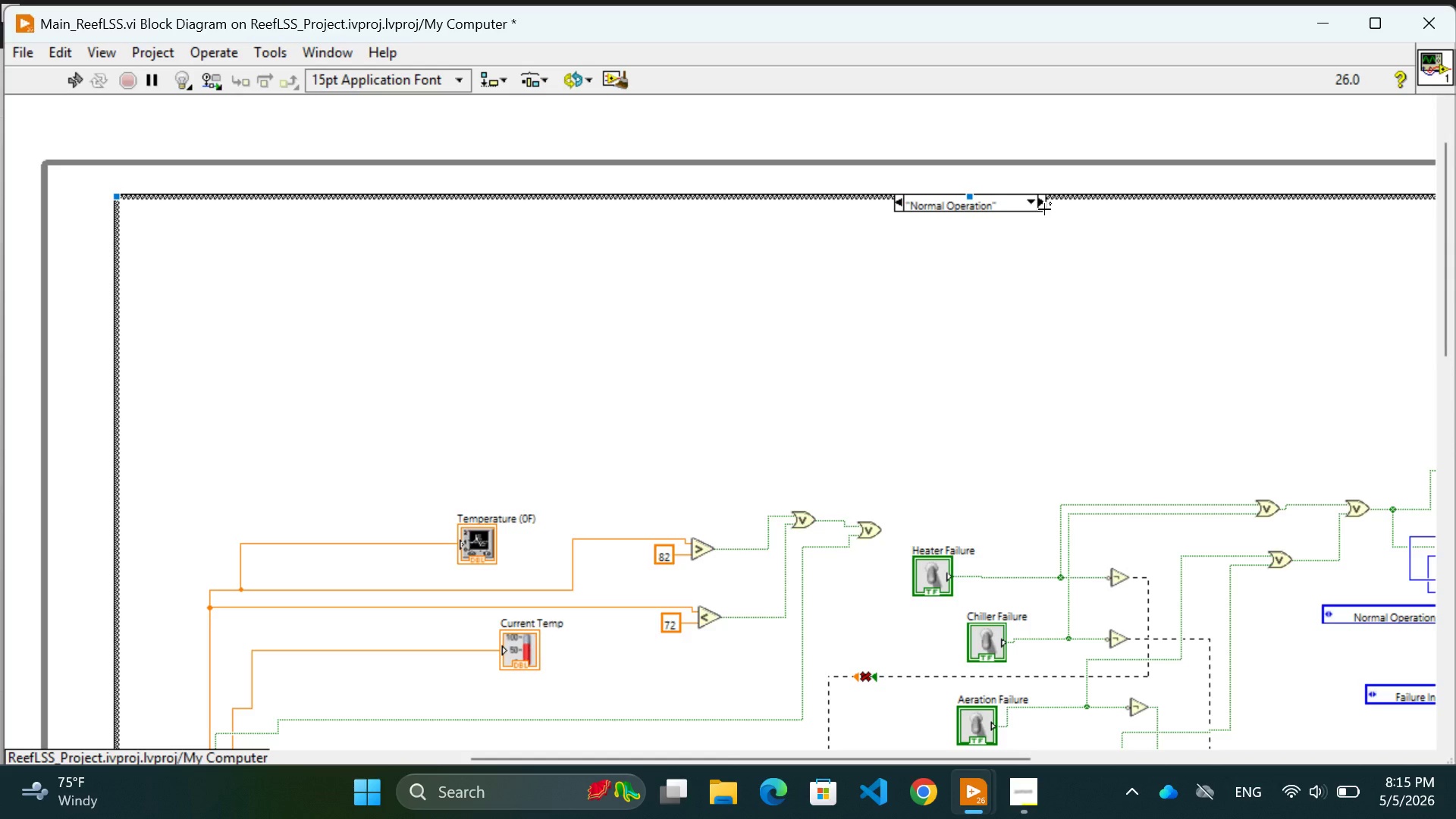 
left_click([1044, 207])
 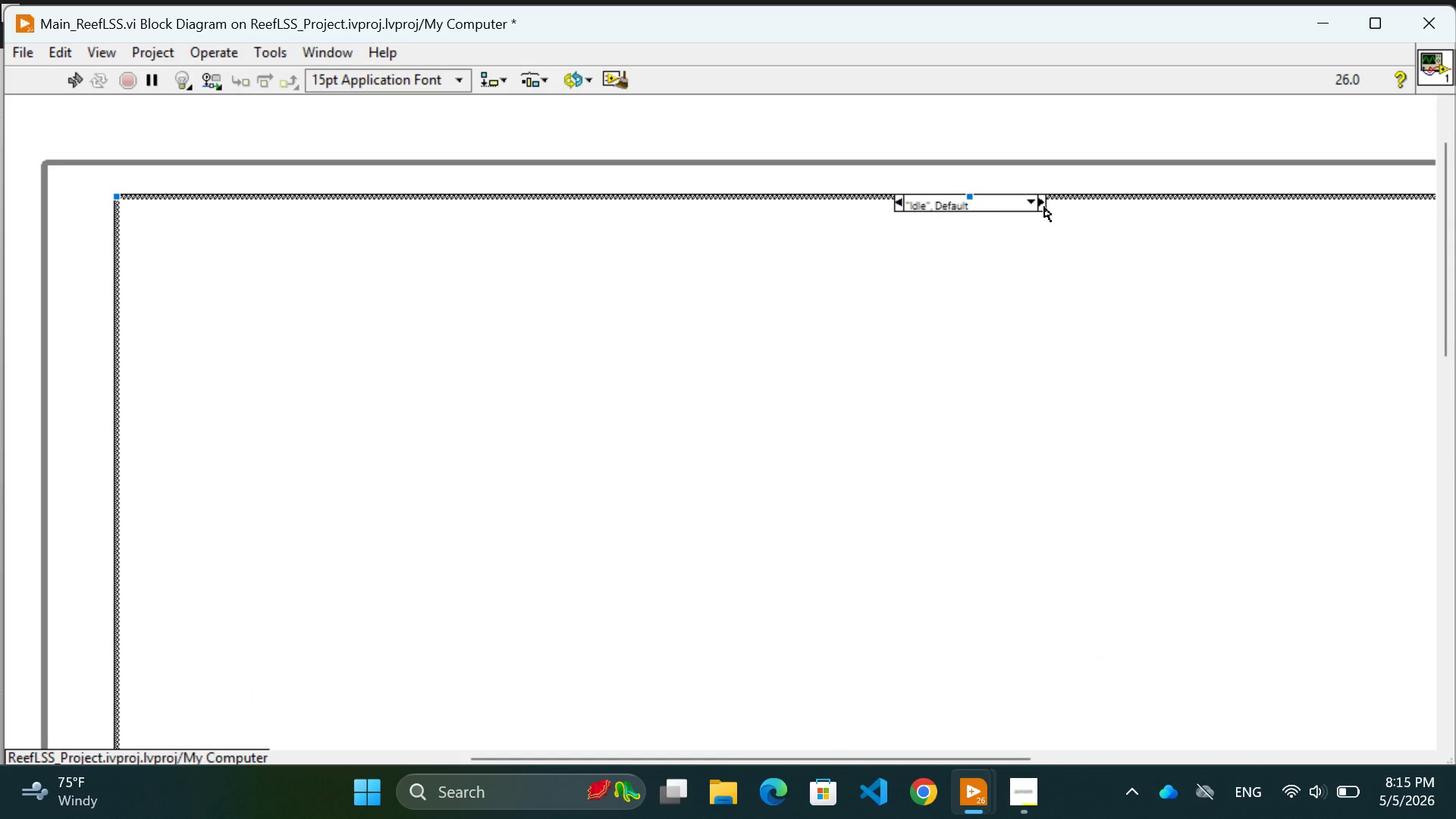 
left_click([1044, 207])
 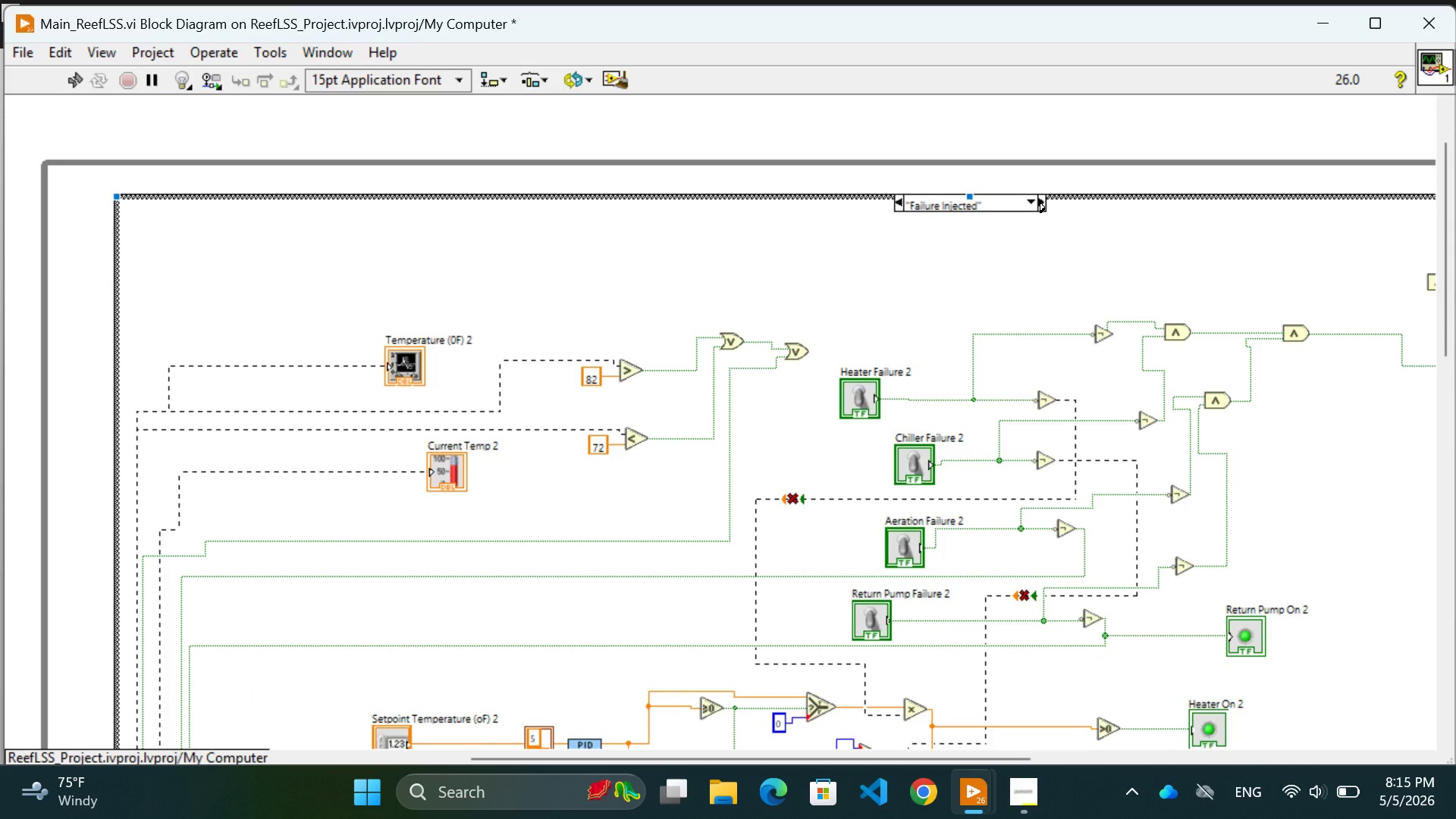 
scroll: coordinate [1003, 433], scroll_direction: down, amount: 31.0
 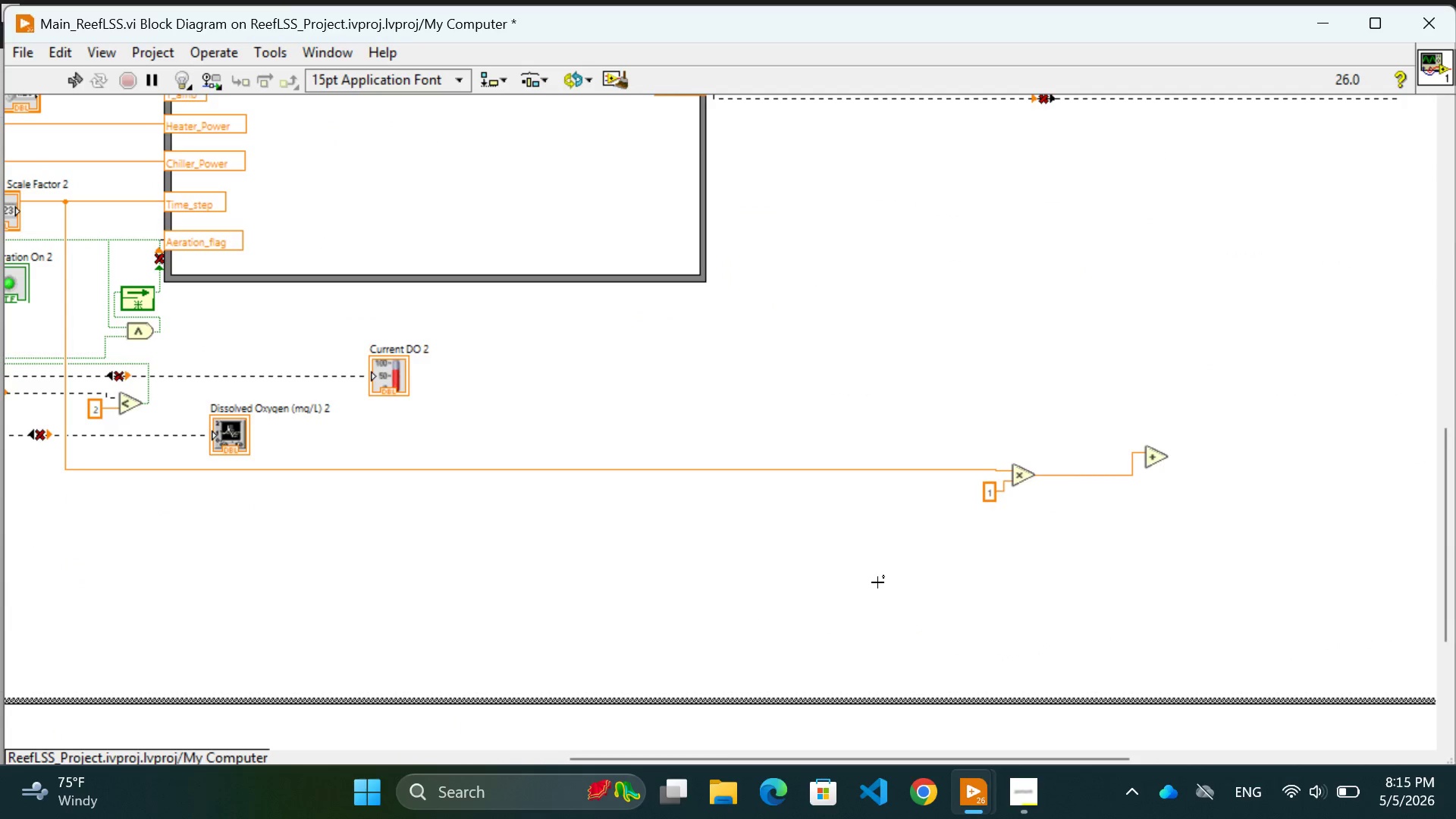 
scroll: coordinate [876, 582], scroll_direction: none, amount: 0.0
 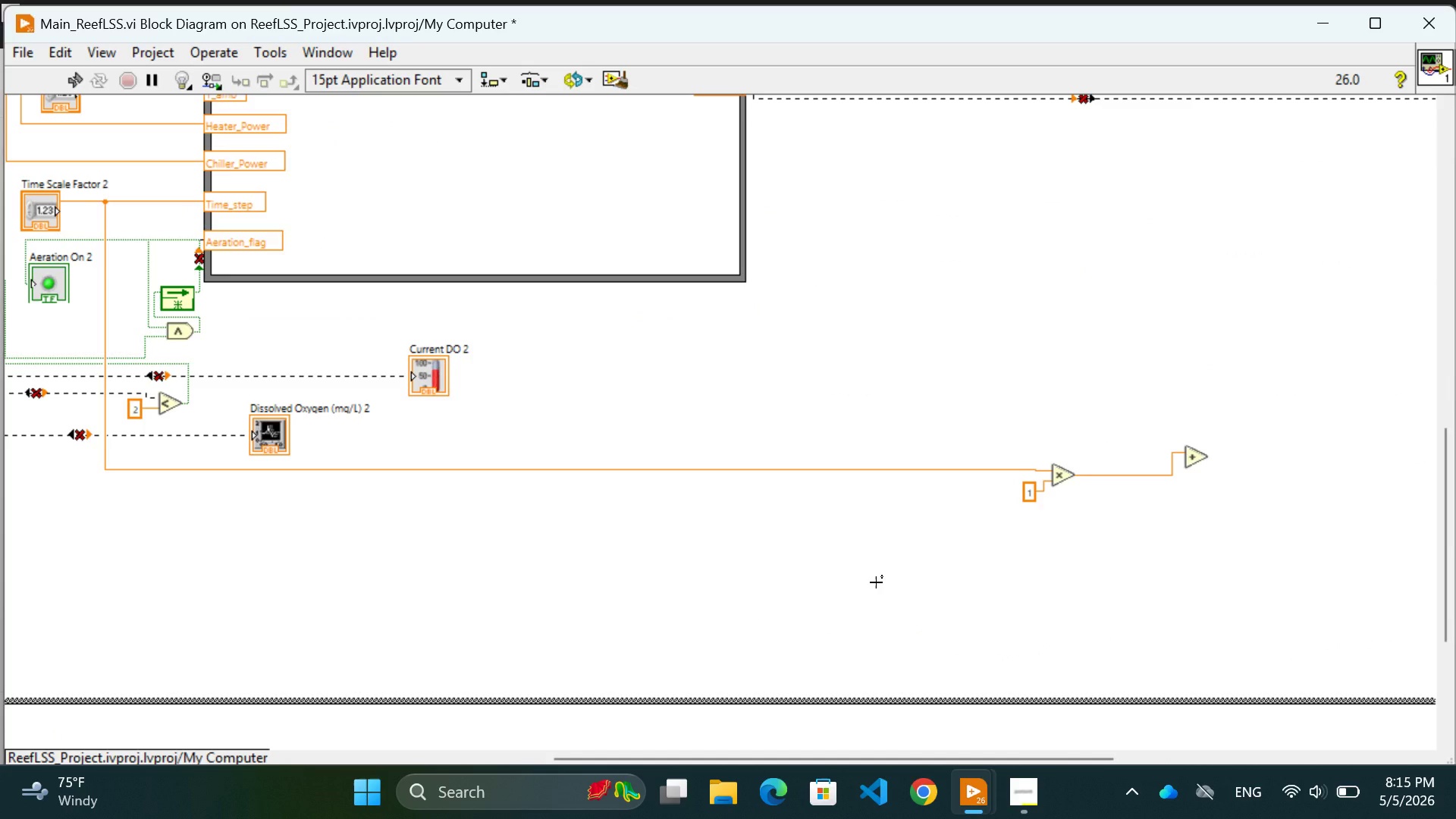 
scroll: coordinate [876, 582], scroll_direction: up, amount: 3.0
 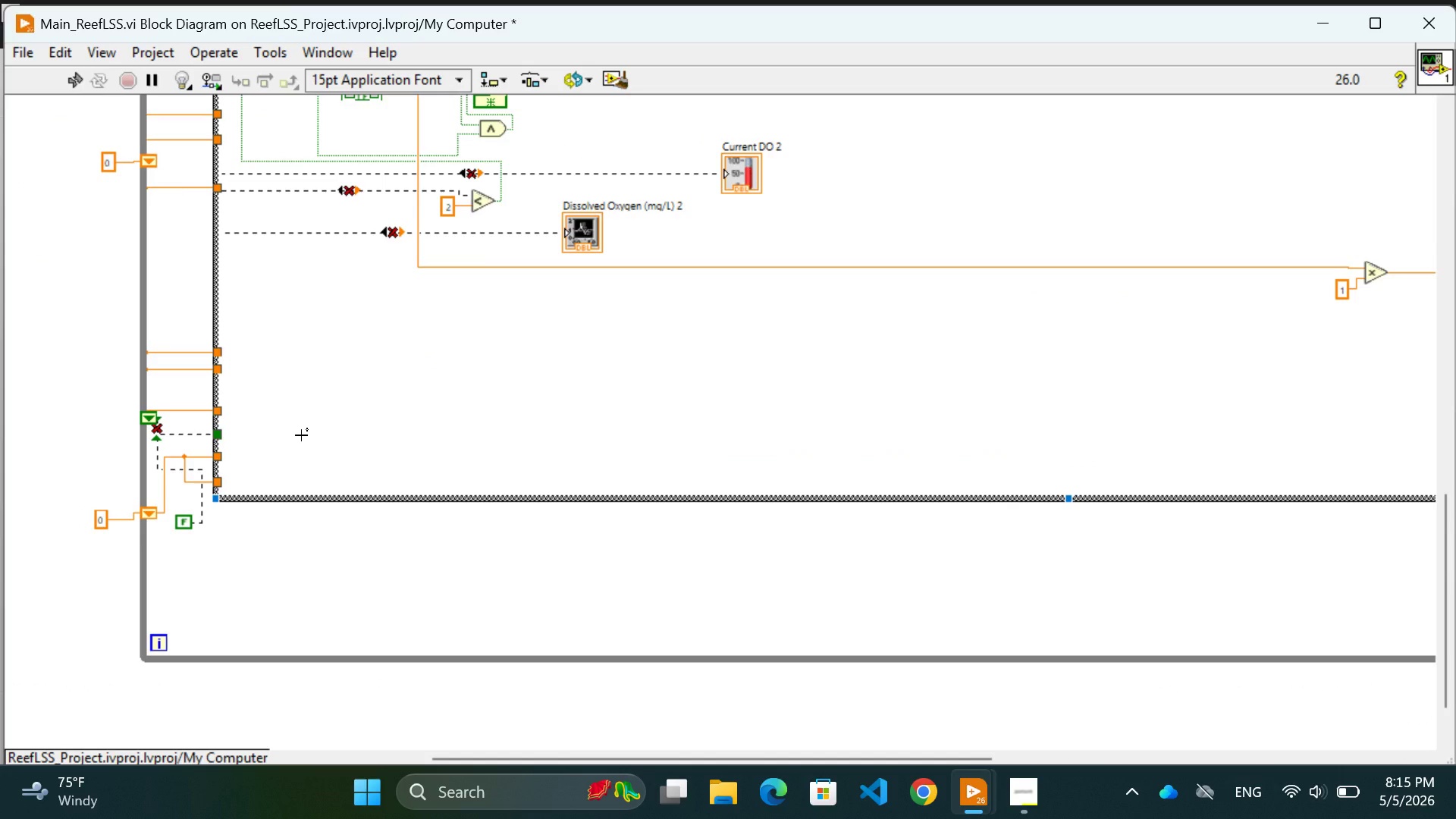 
wait(7.41)
 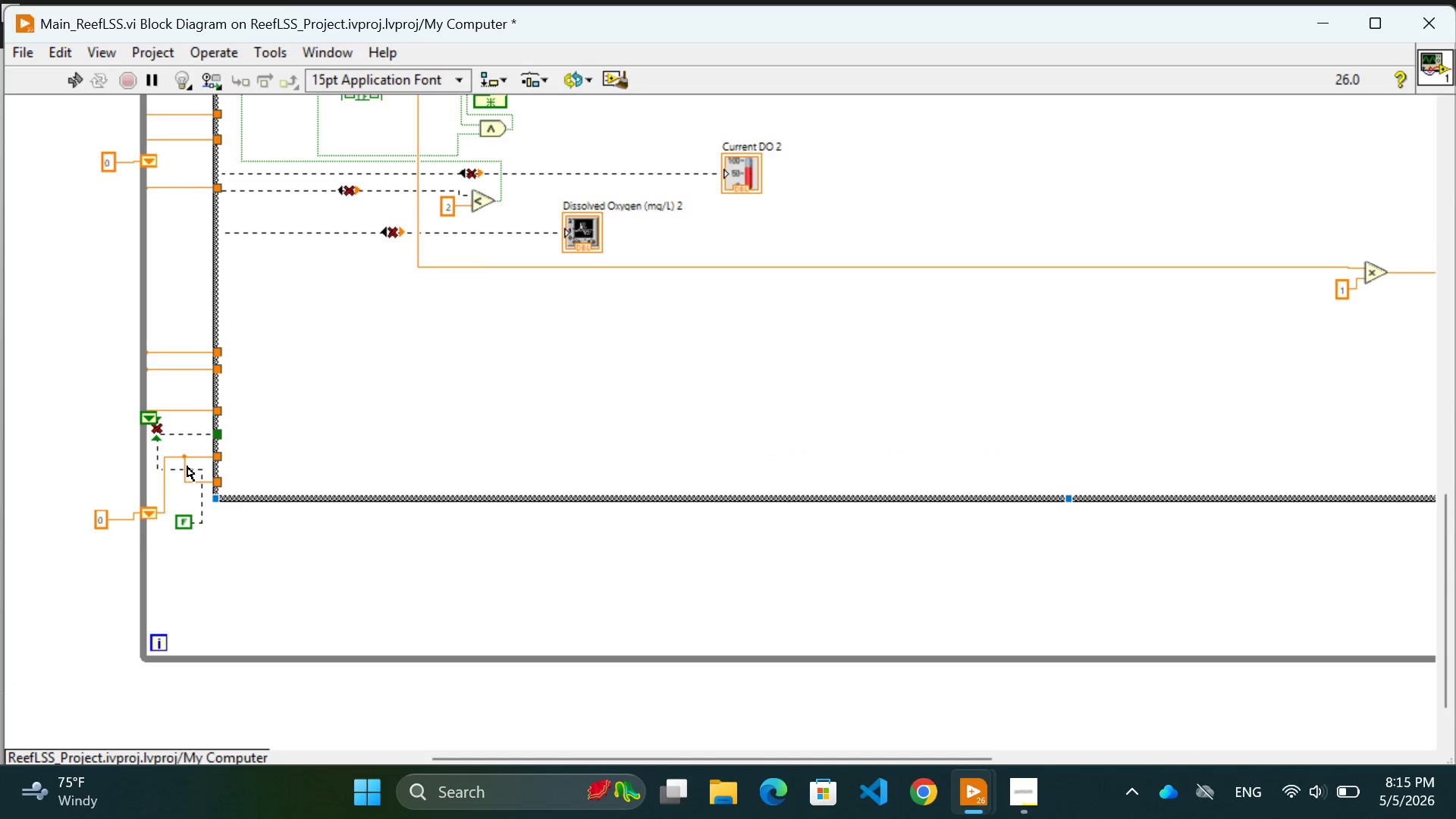 
key(Control+Z)
 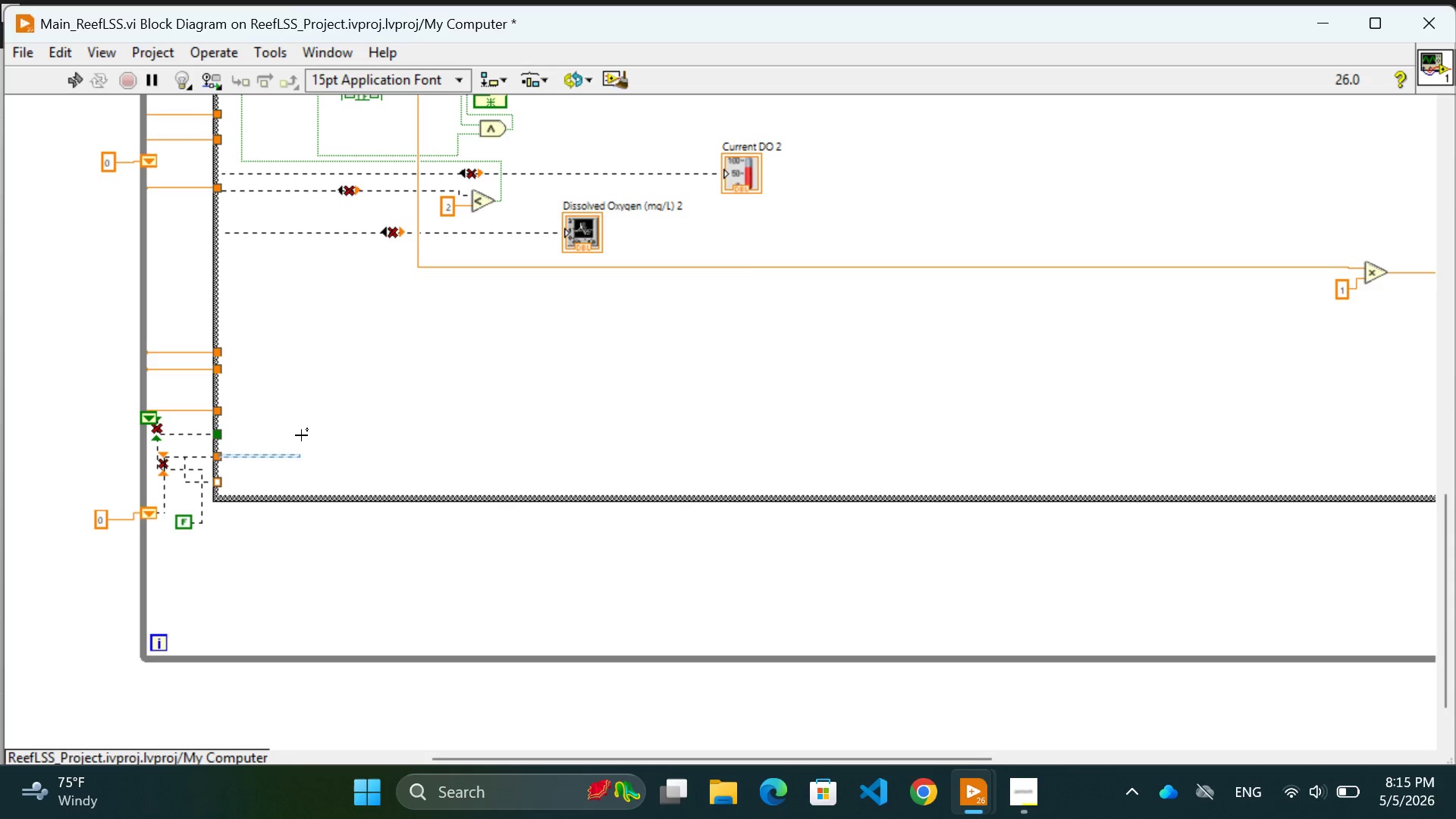 
wait(7.61)
 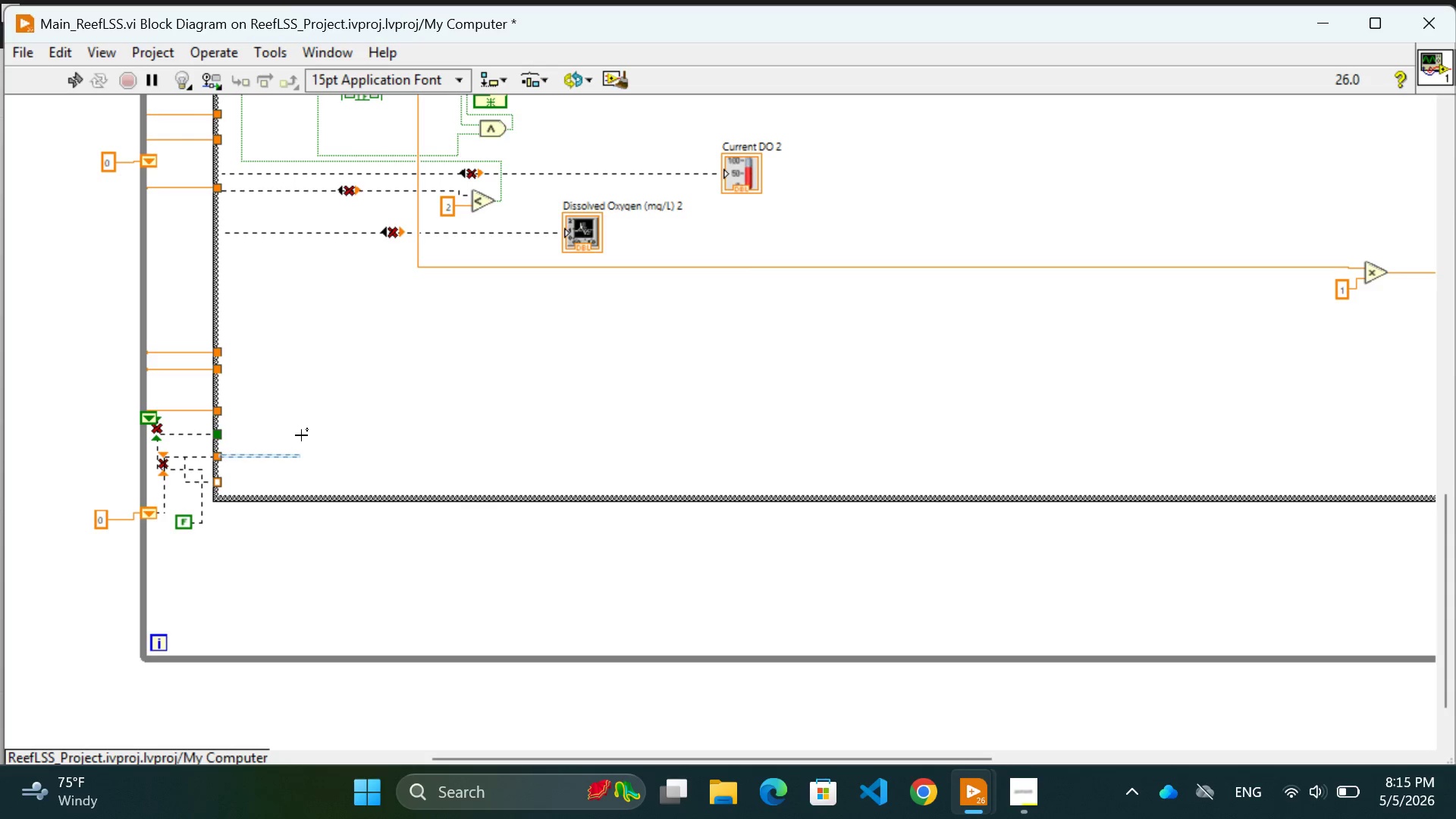 
key(Control+Z)
 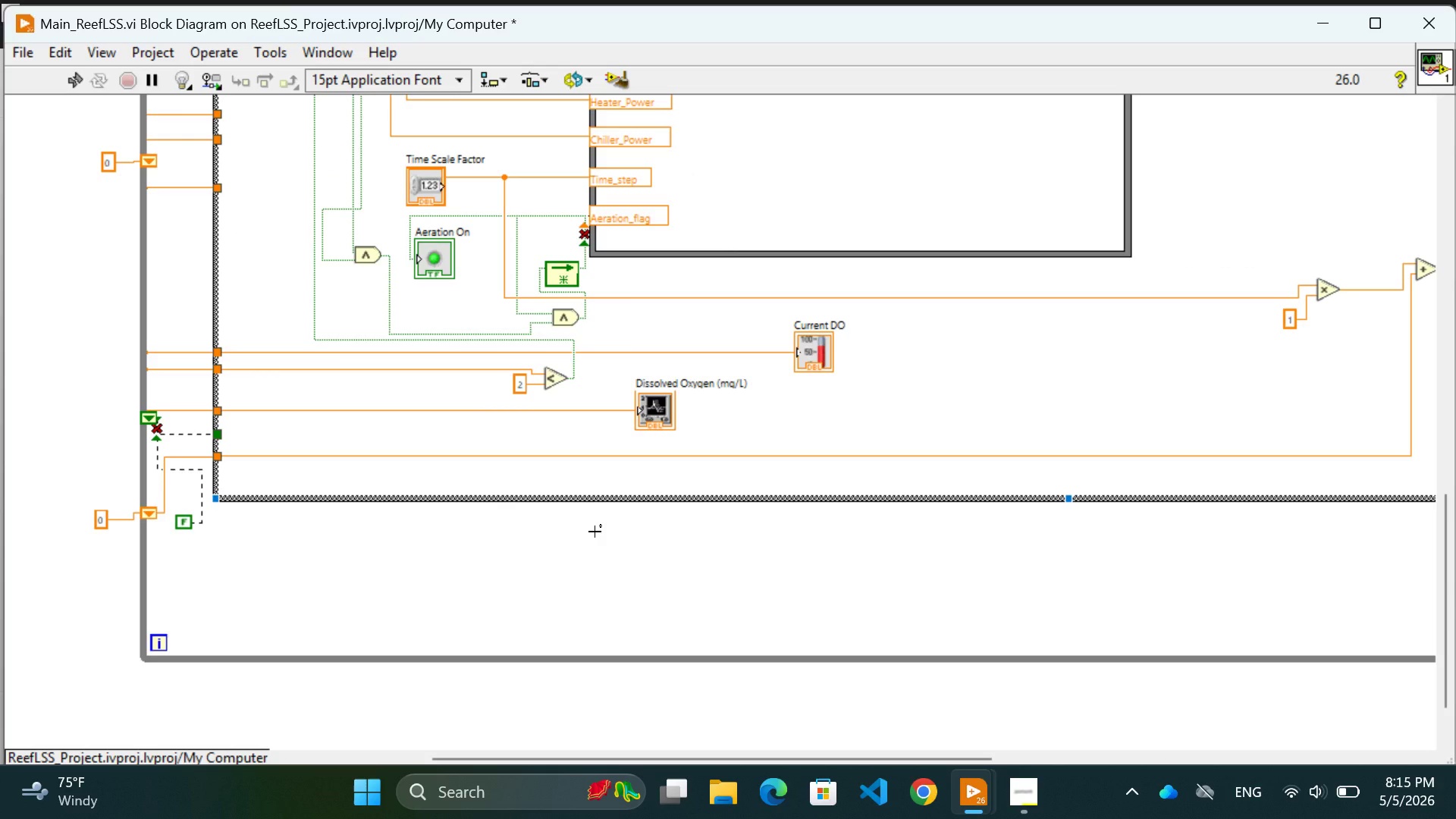 
scroll: coordinate [595, 532], scroll_direction: down, amount: 8.0
 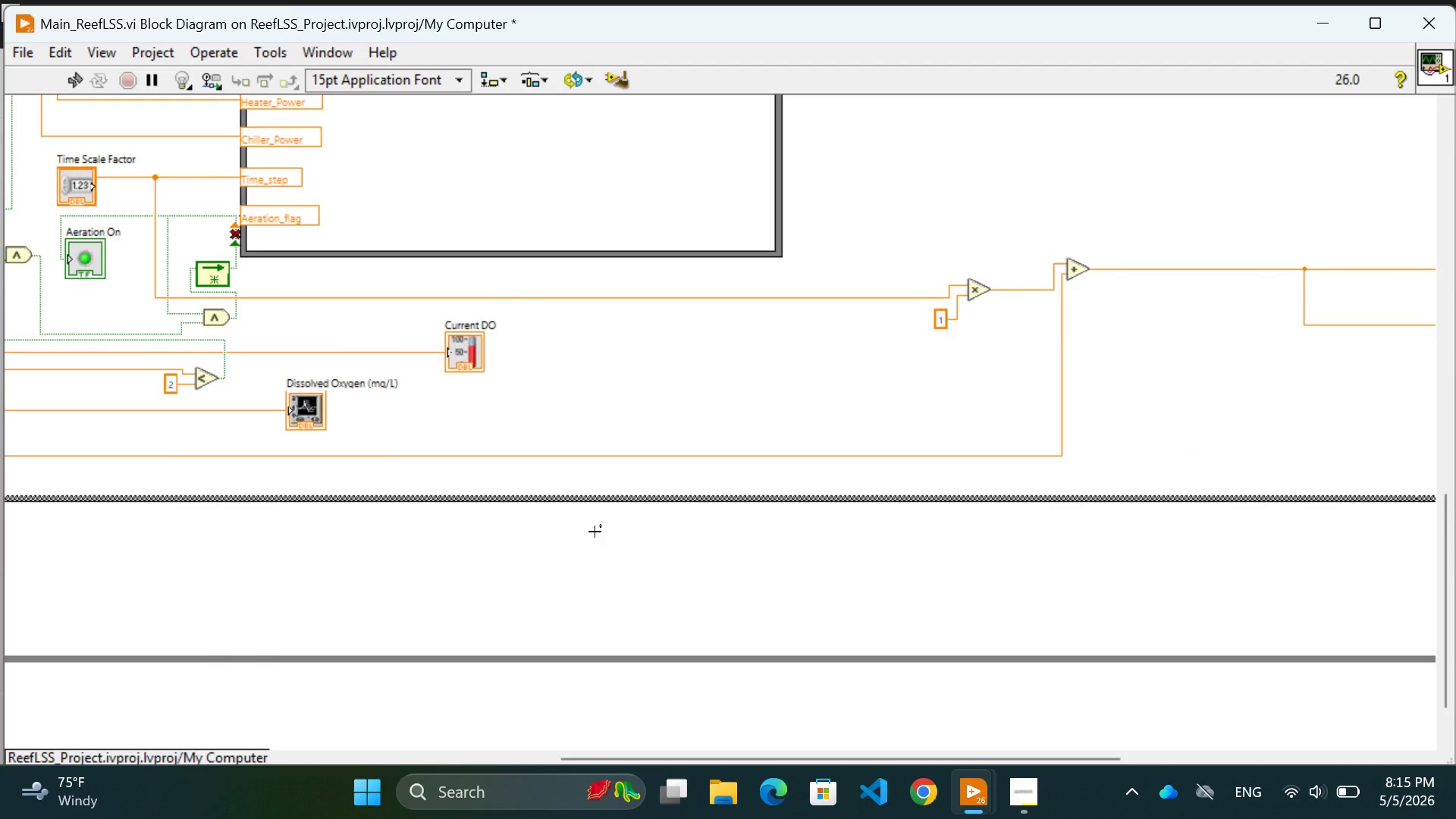 
scroll: coordinate [595, 532], scroll_direction: up, amount: 36.0
 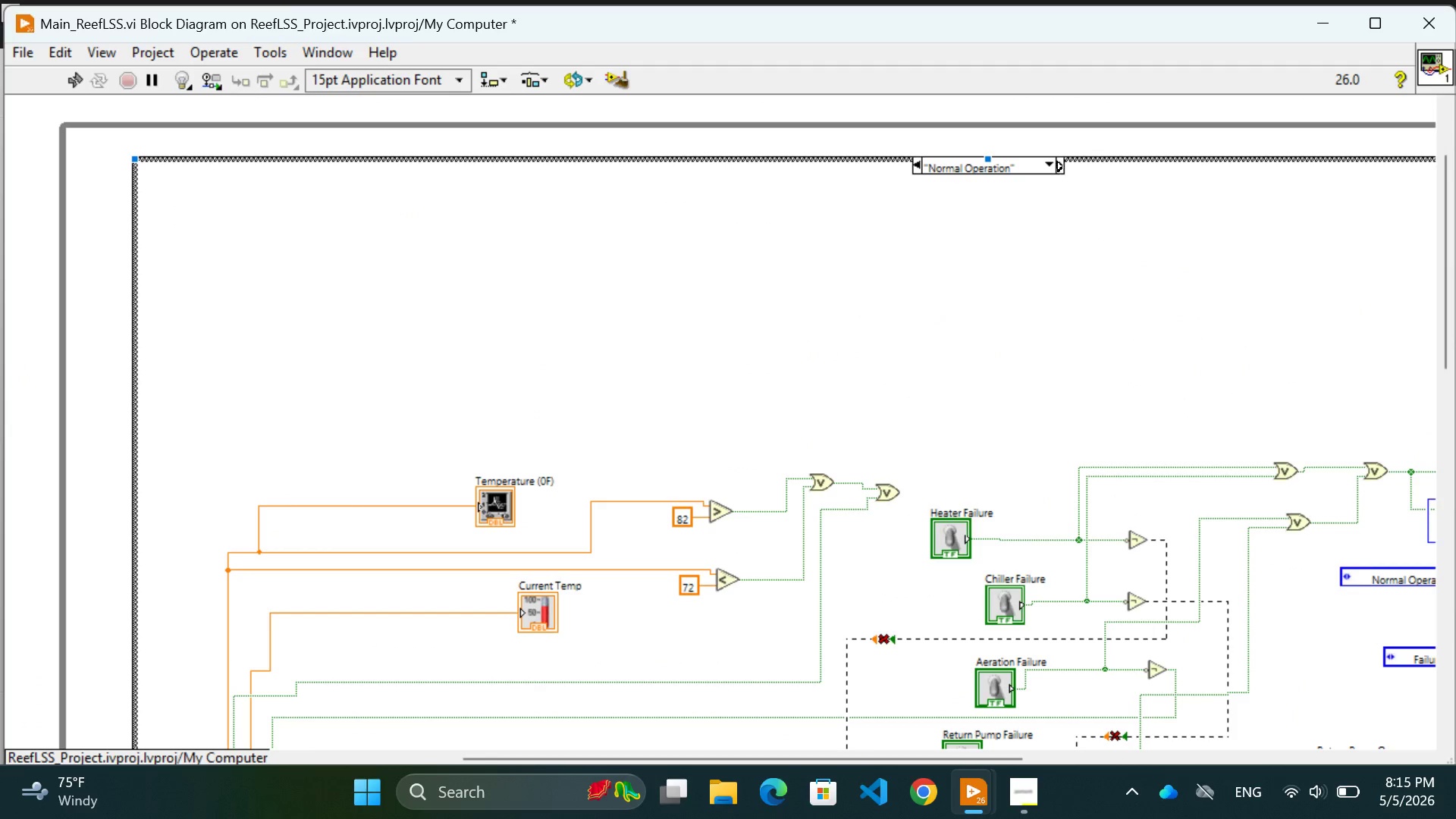 
left_click([1062, 166])
 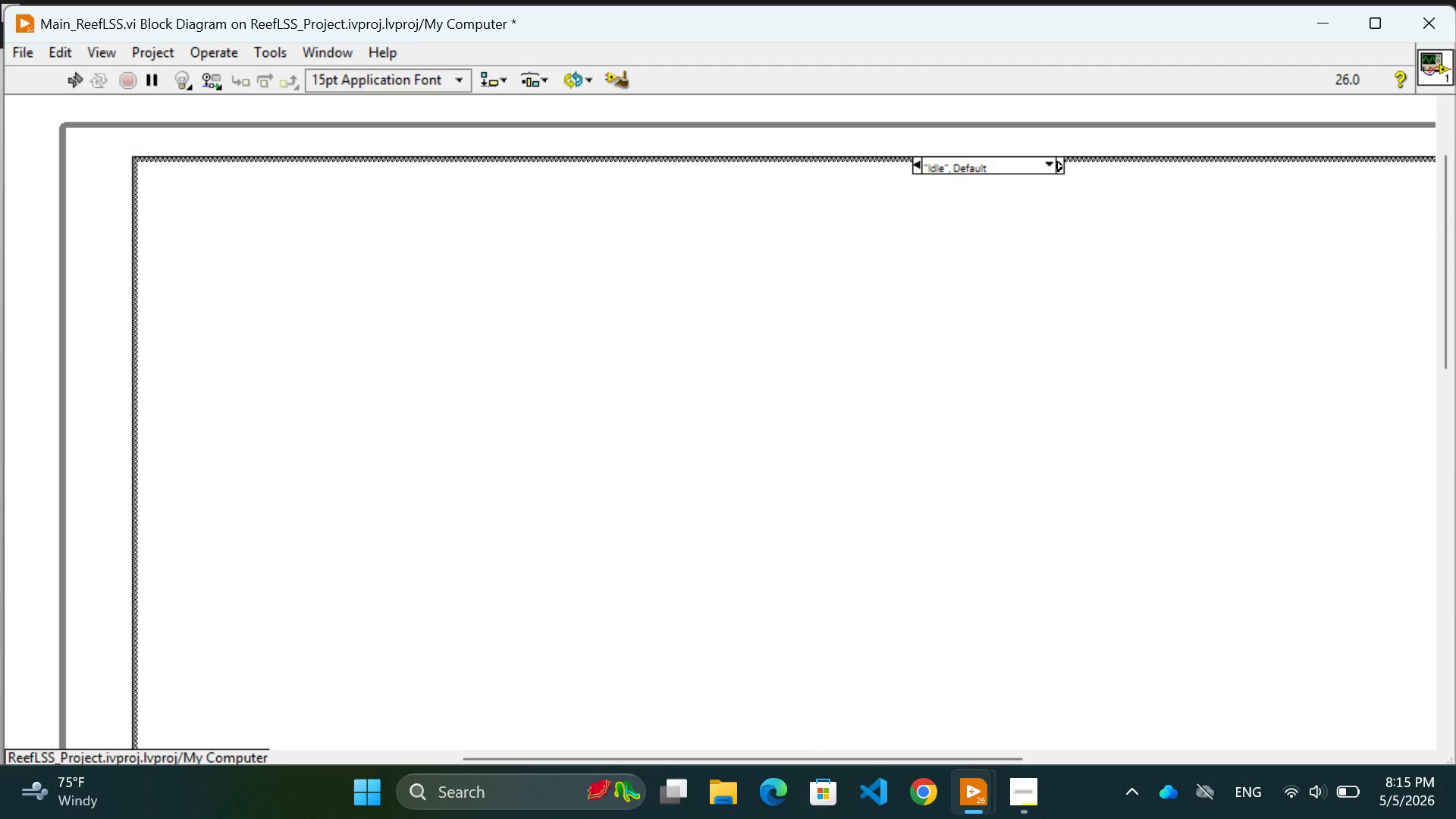 
left_click([1062, 166])
 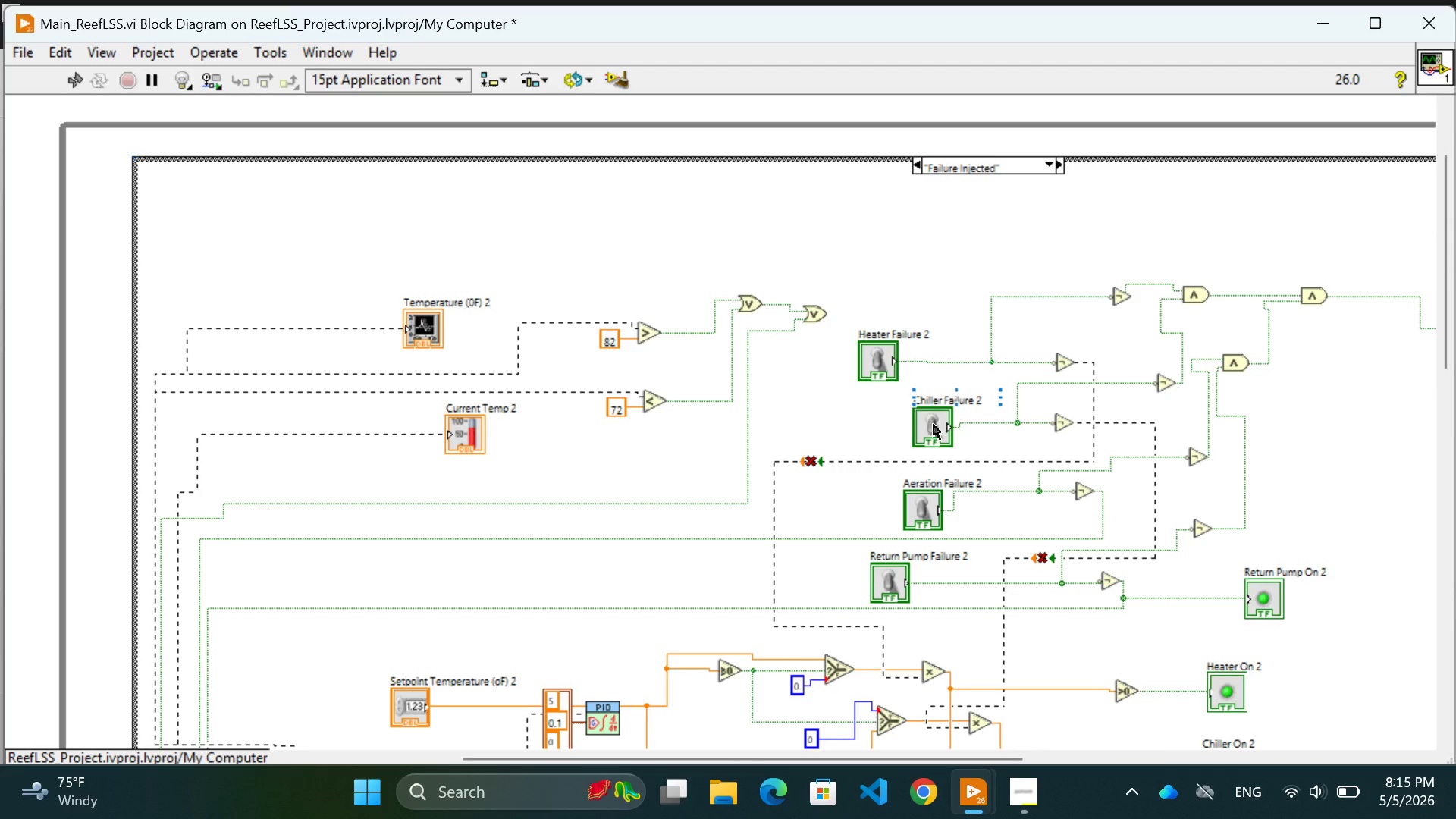 
scroll: coordinate [915, 453], scroll_direction: down, amount: 29.0
 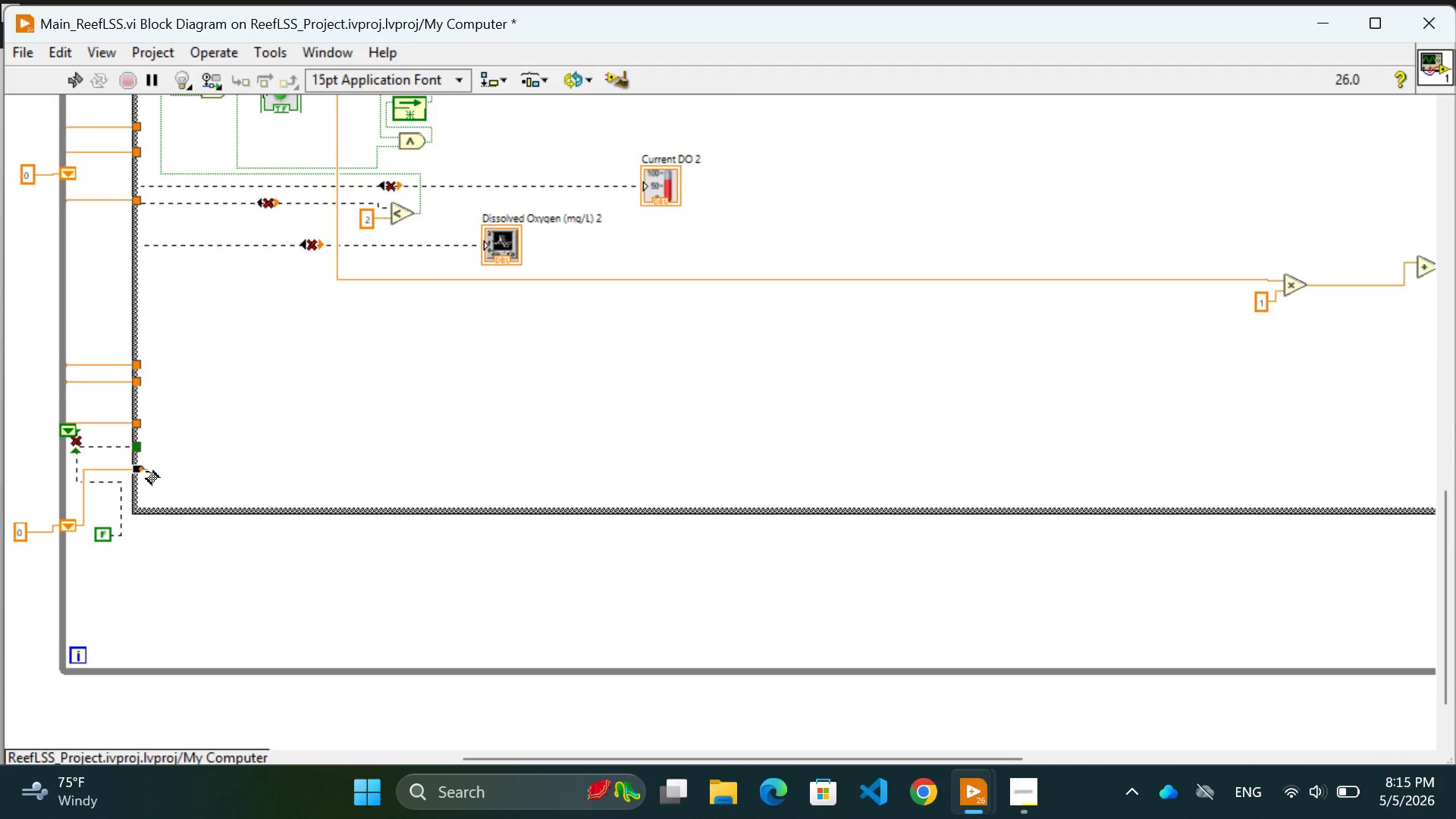 
left_click([141, 472])
 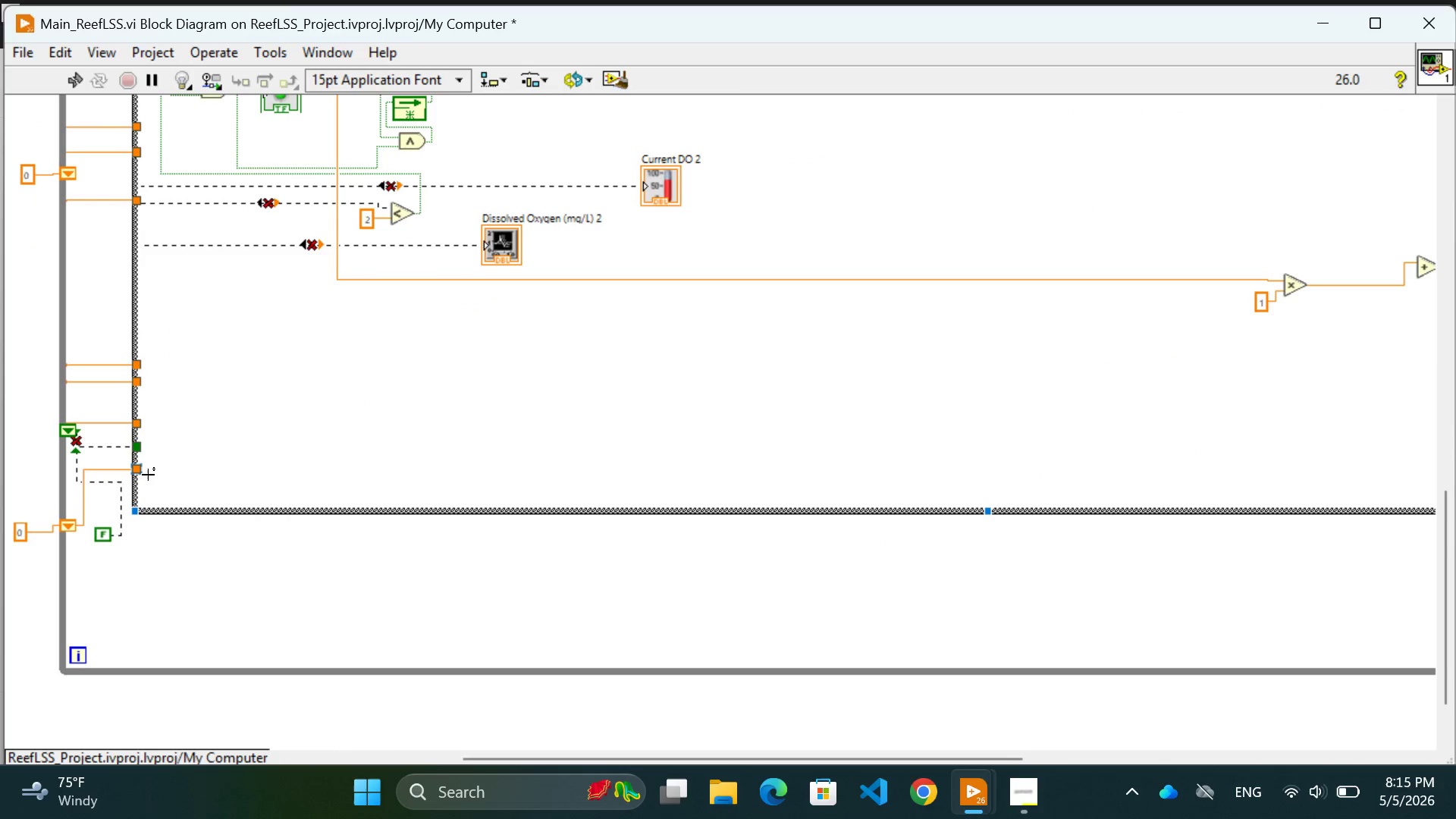 
left_click([391, 465])
 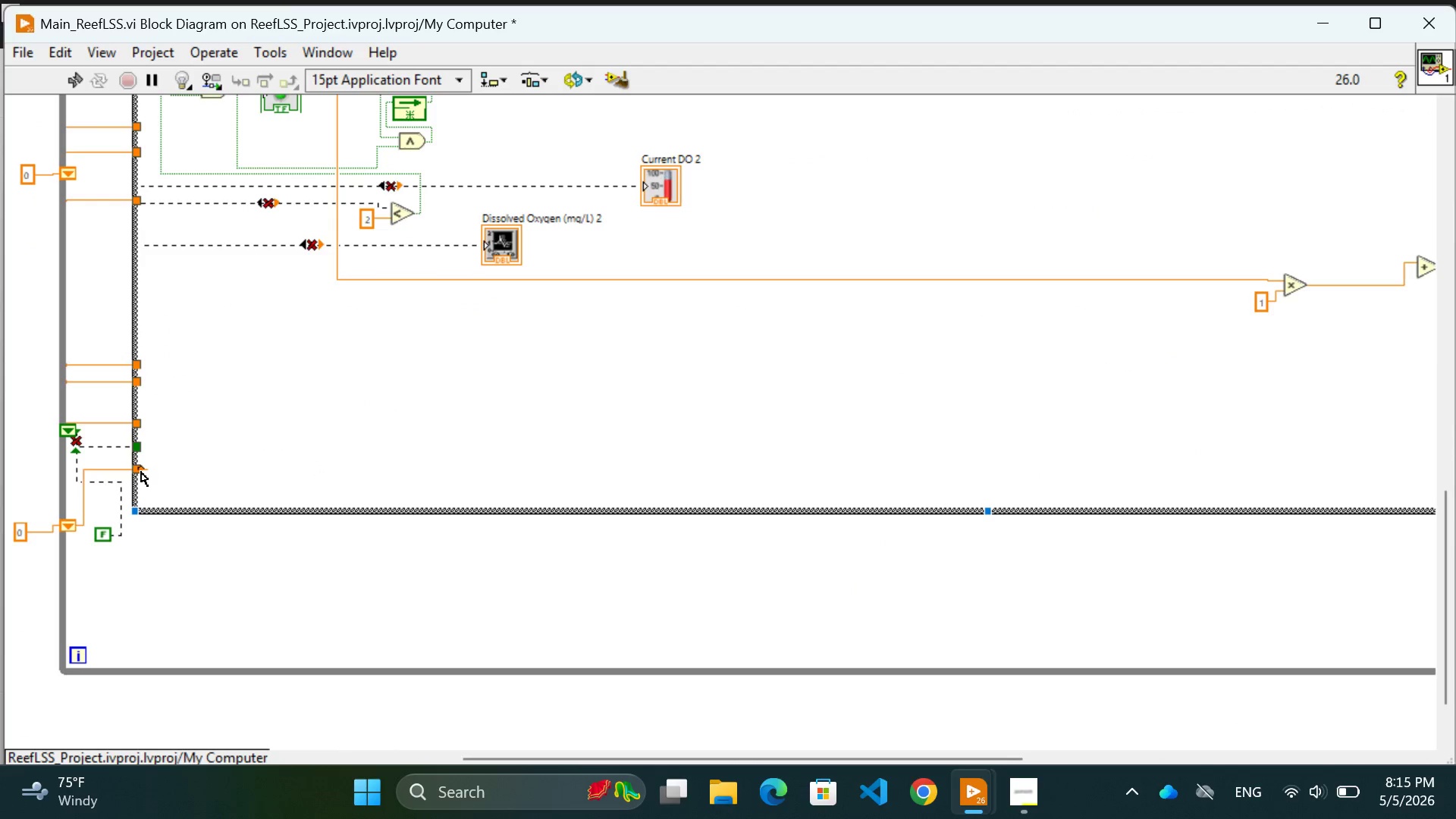 
left_click([141, 472])
 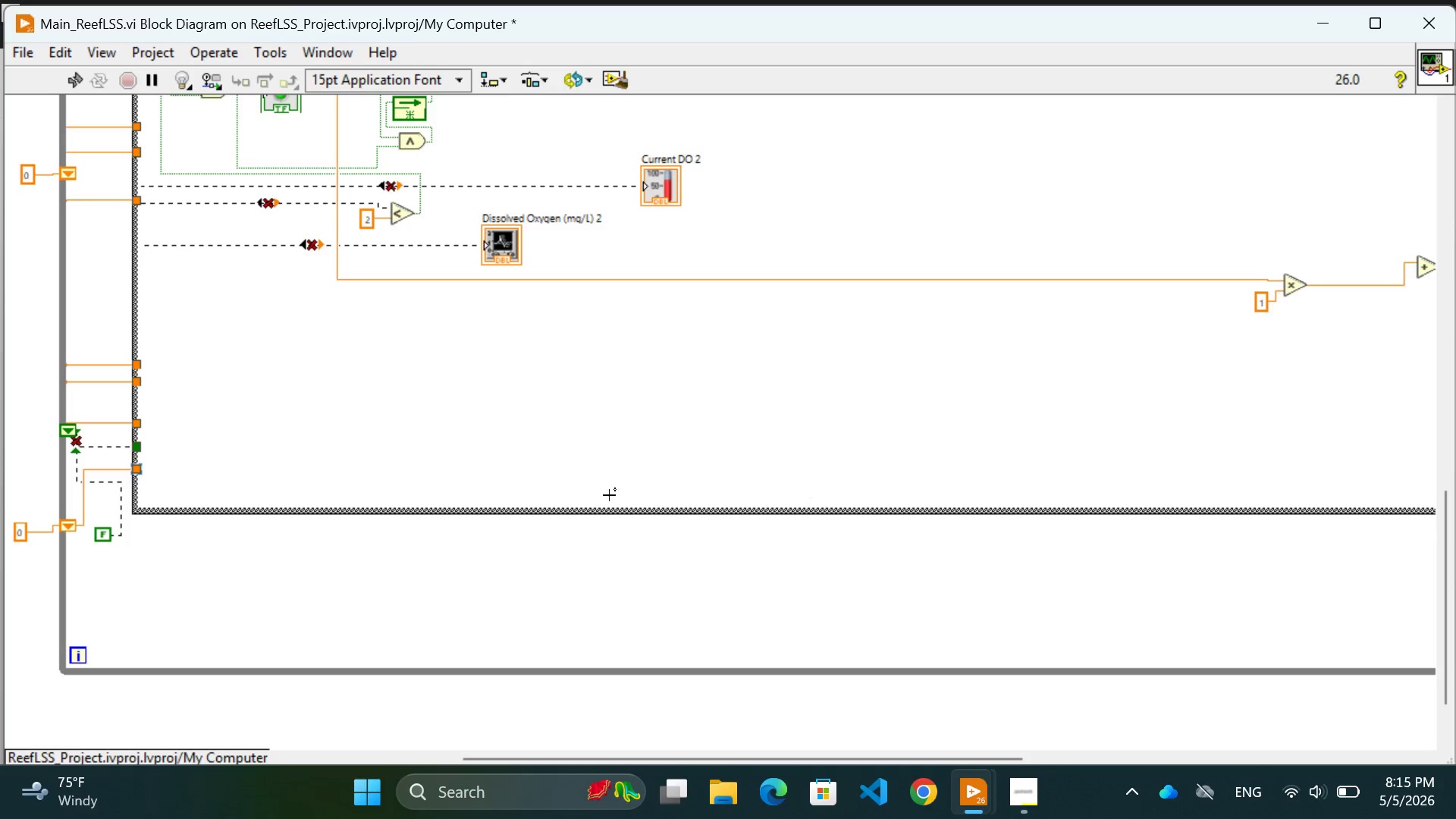 
left_click([328, 495])
 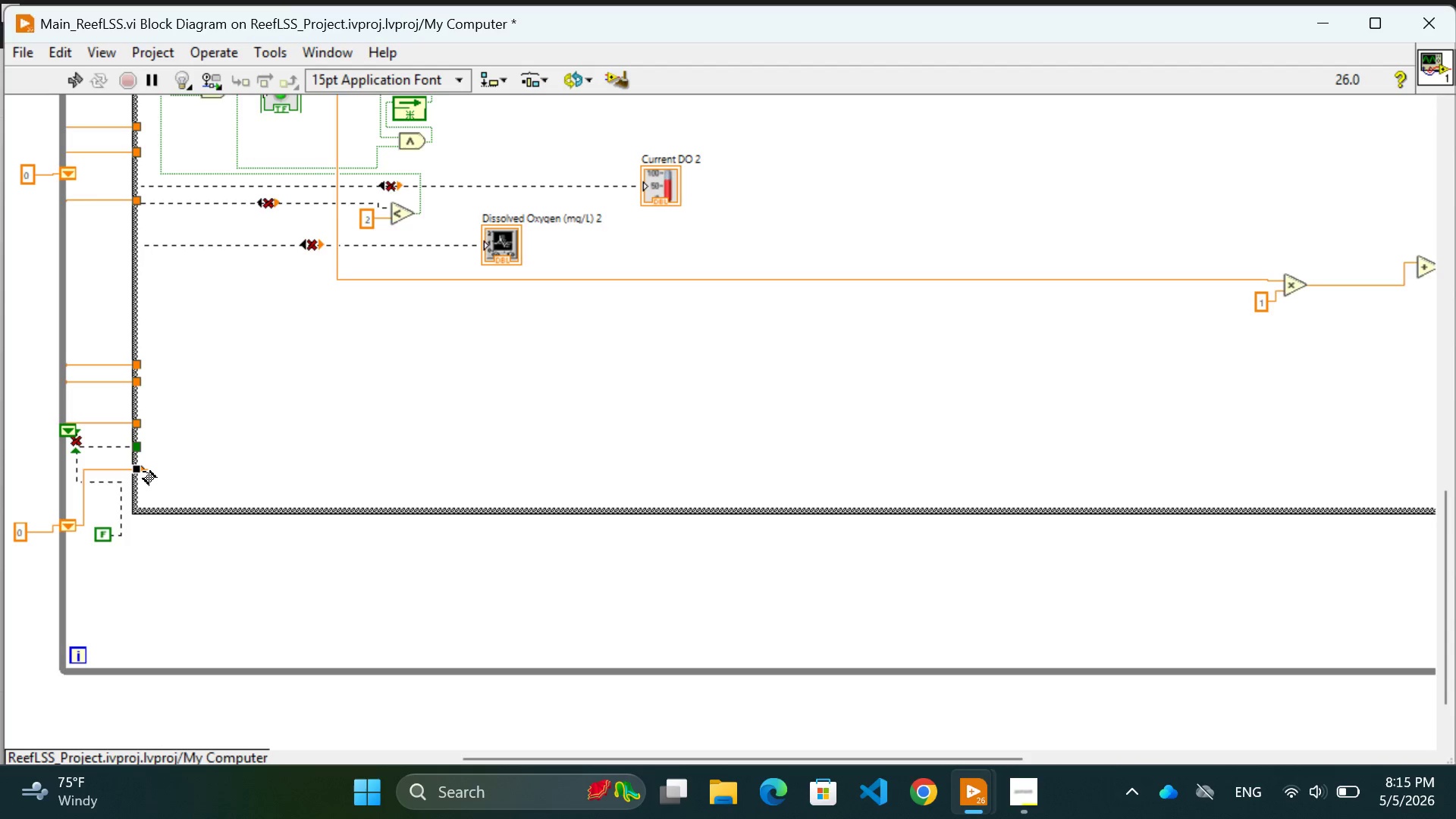 
left_click([143, 472])
 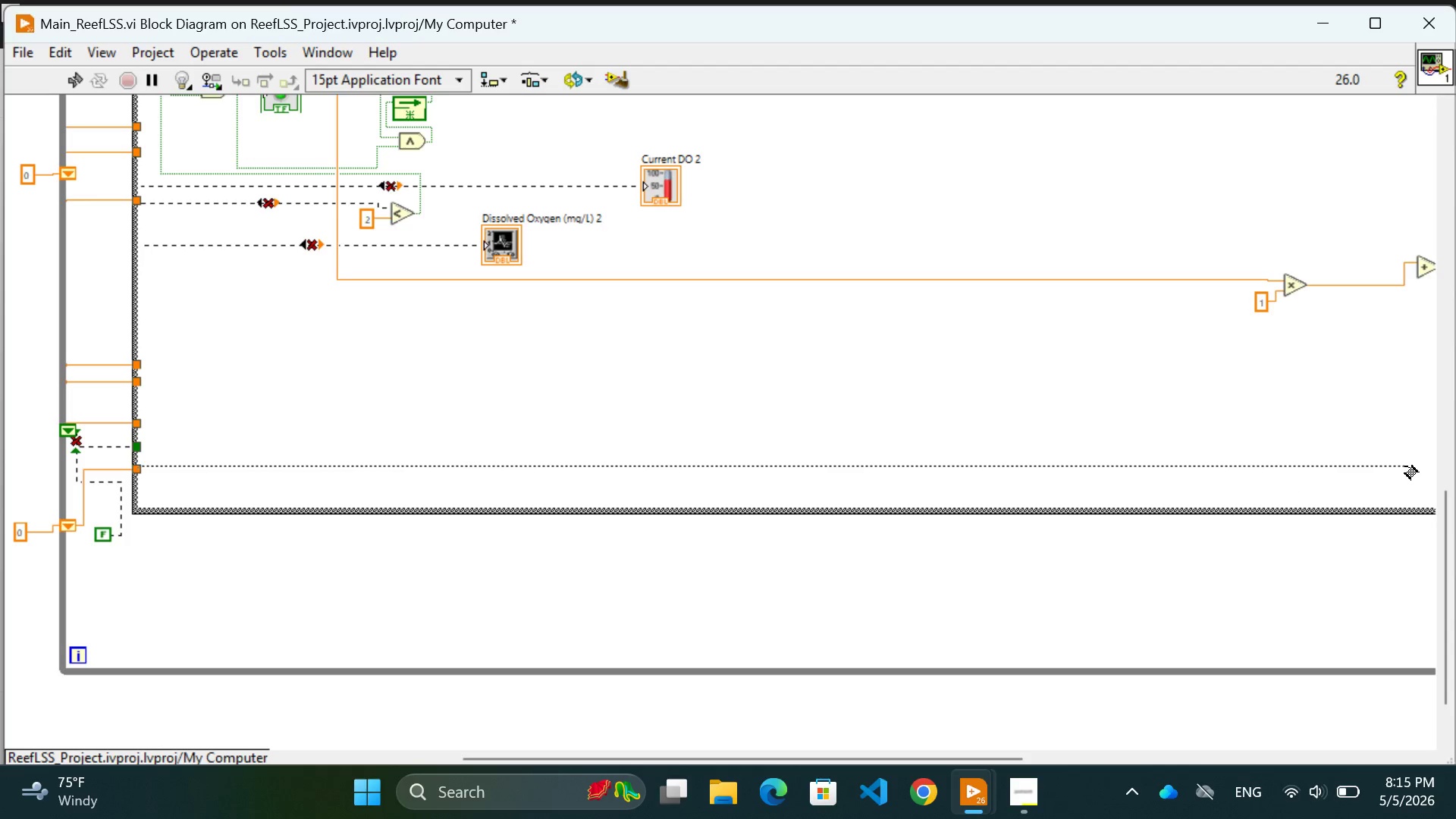 
scroll: coordinate [1412, 465], scroll_direction: down, amount: 3.0
 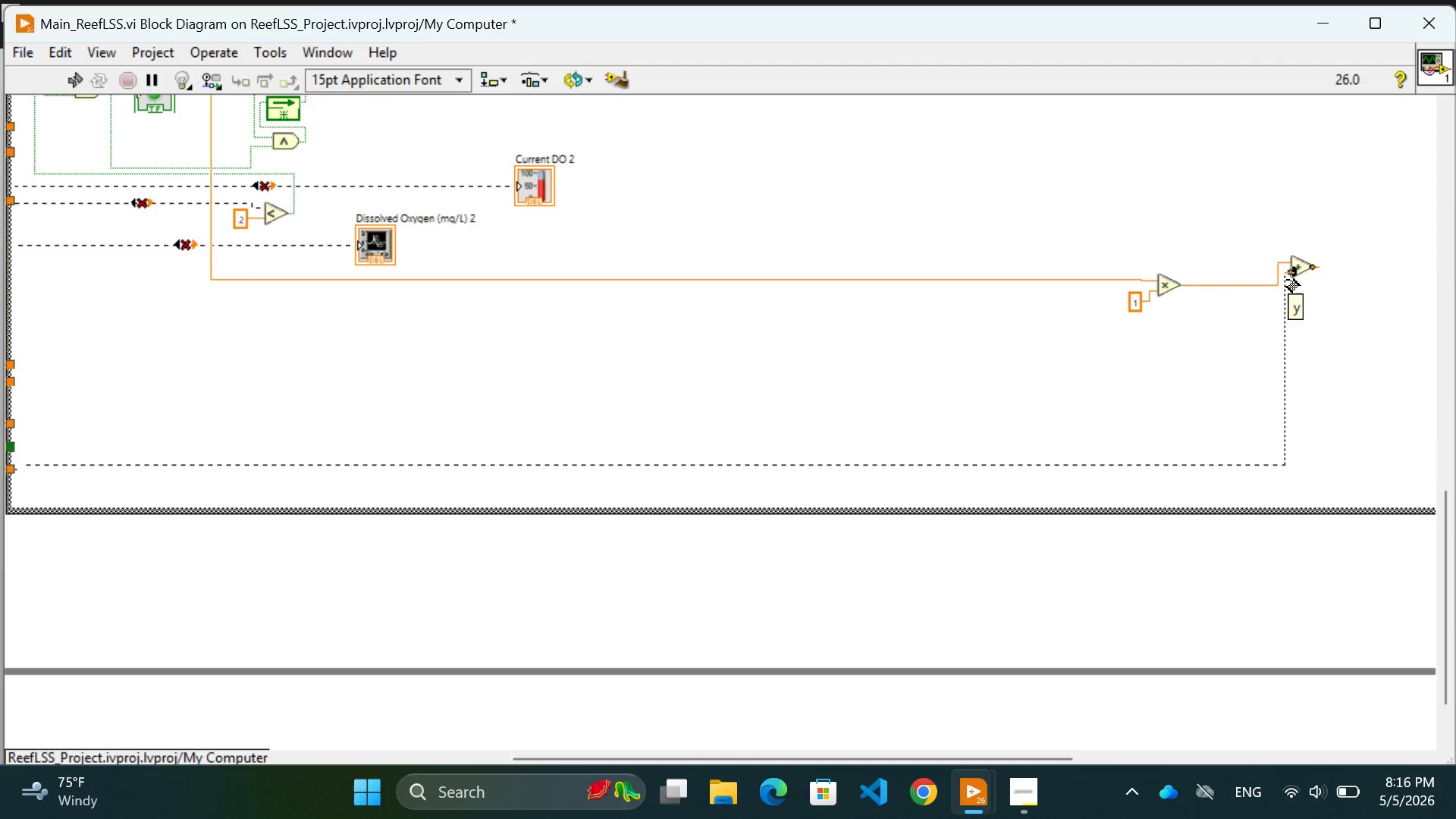 
left_click([1287, 279])
 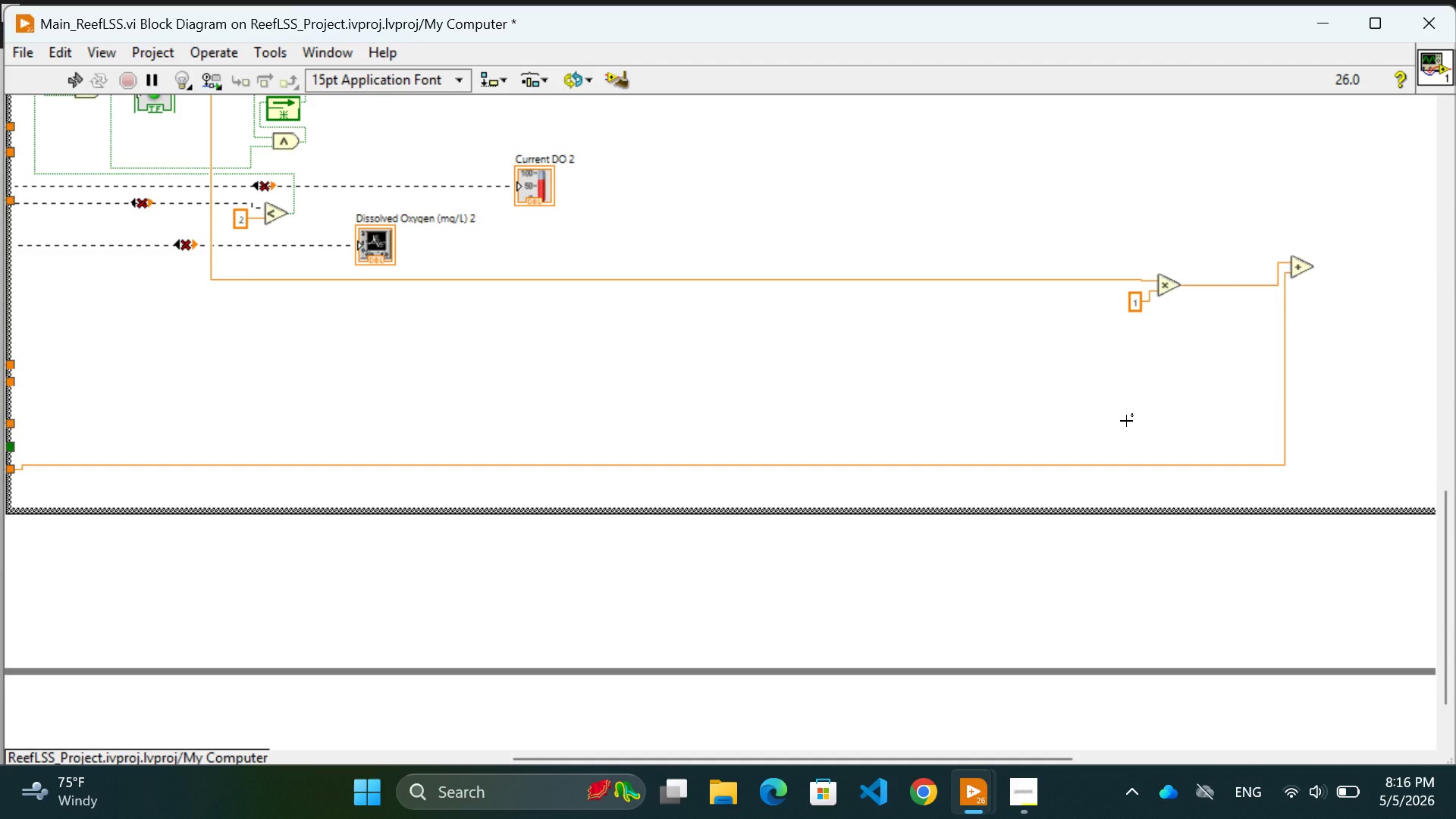 
wait(10.78)
 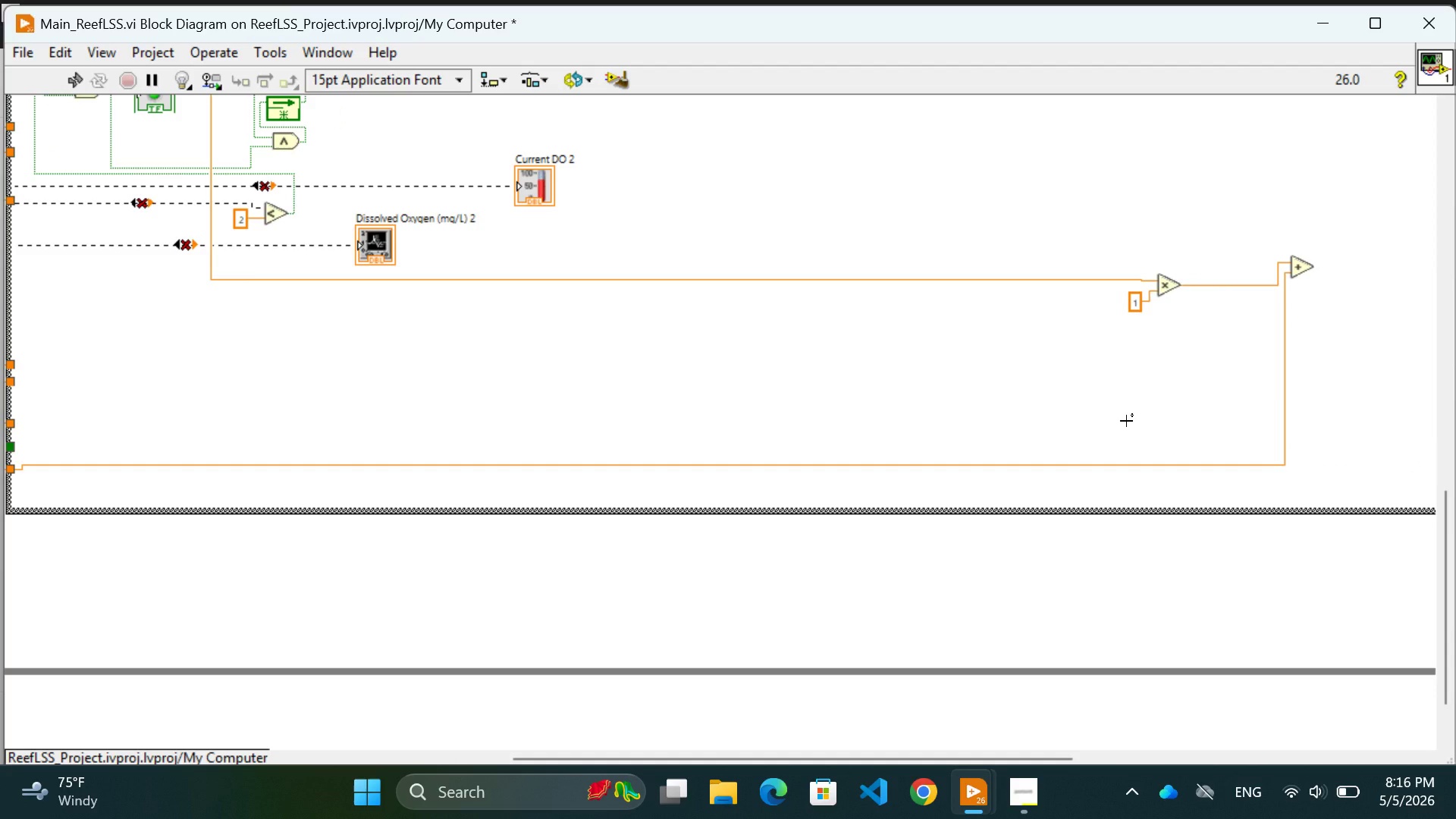 
scroll: coordinate [1126, 421], scroll_direction: down, amount: 12.0
 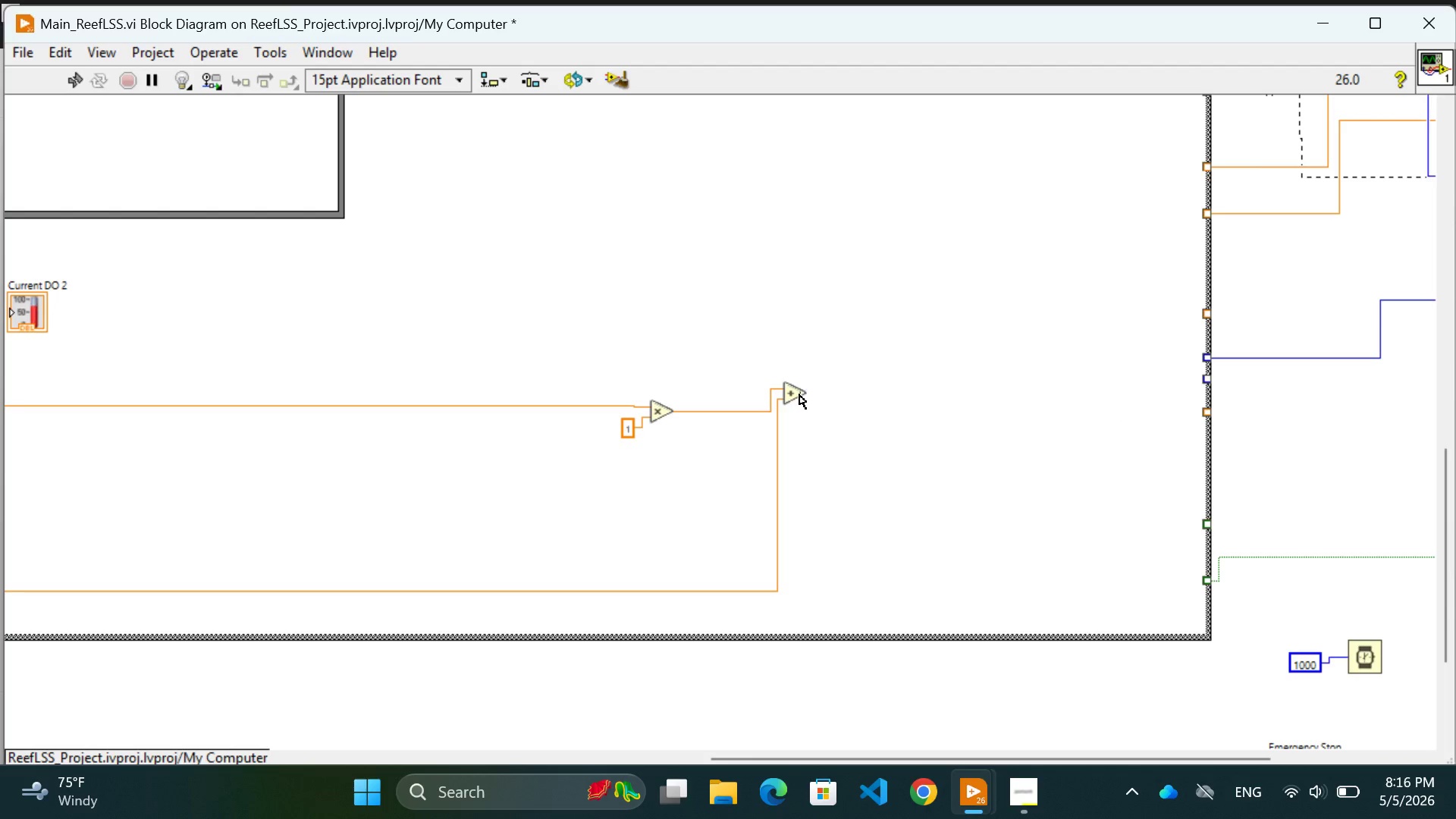 
left_click([806, 394])
 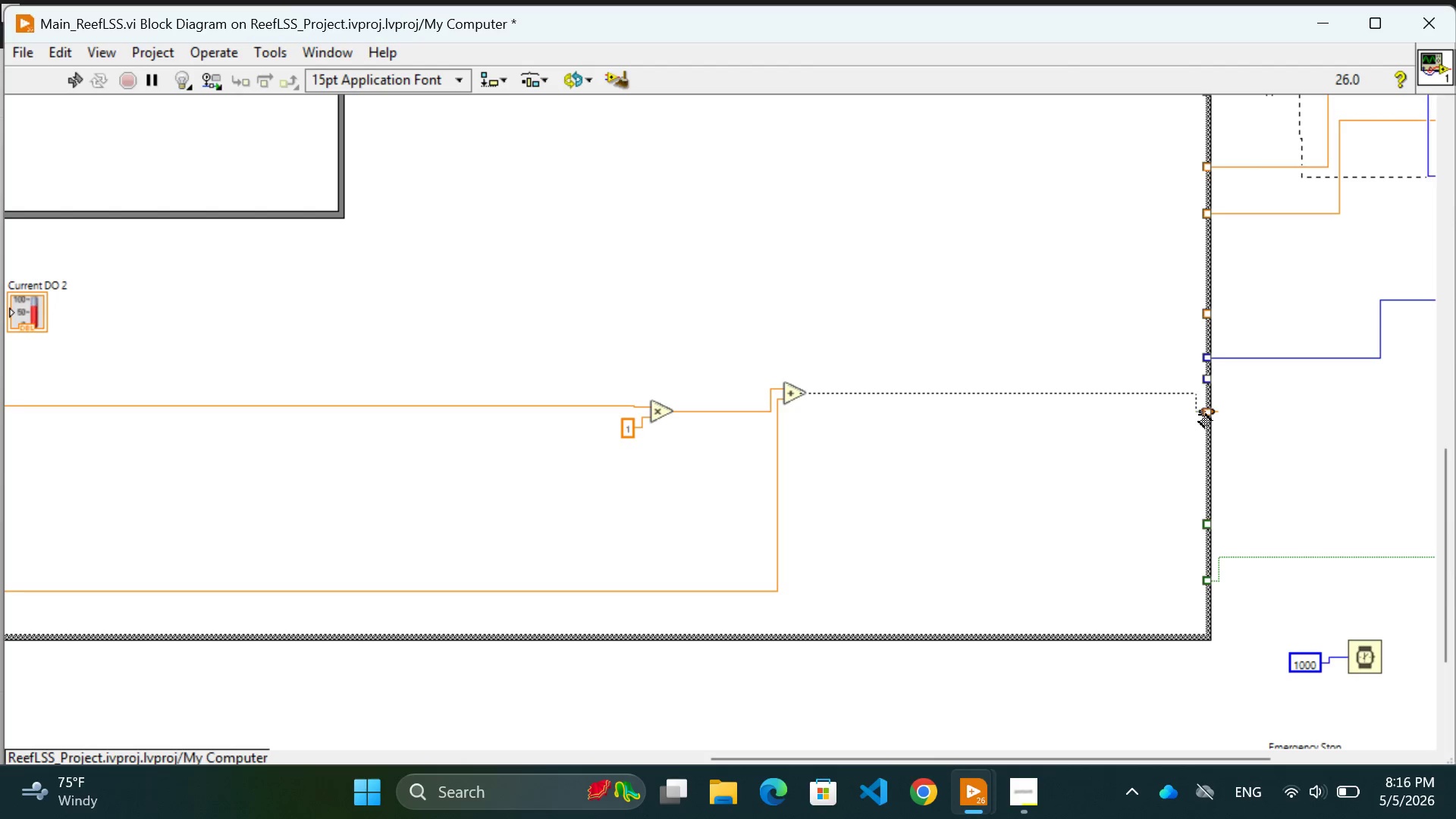 
left_click([1199, 413])
 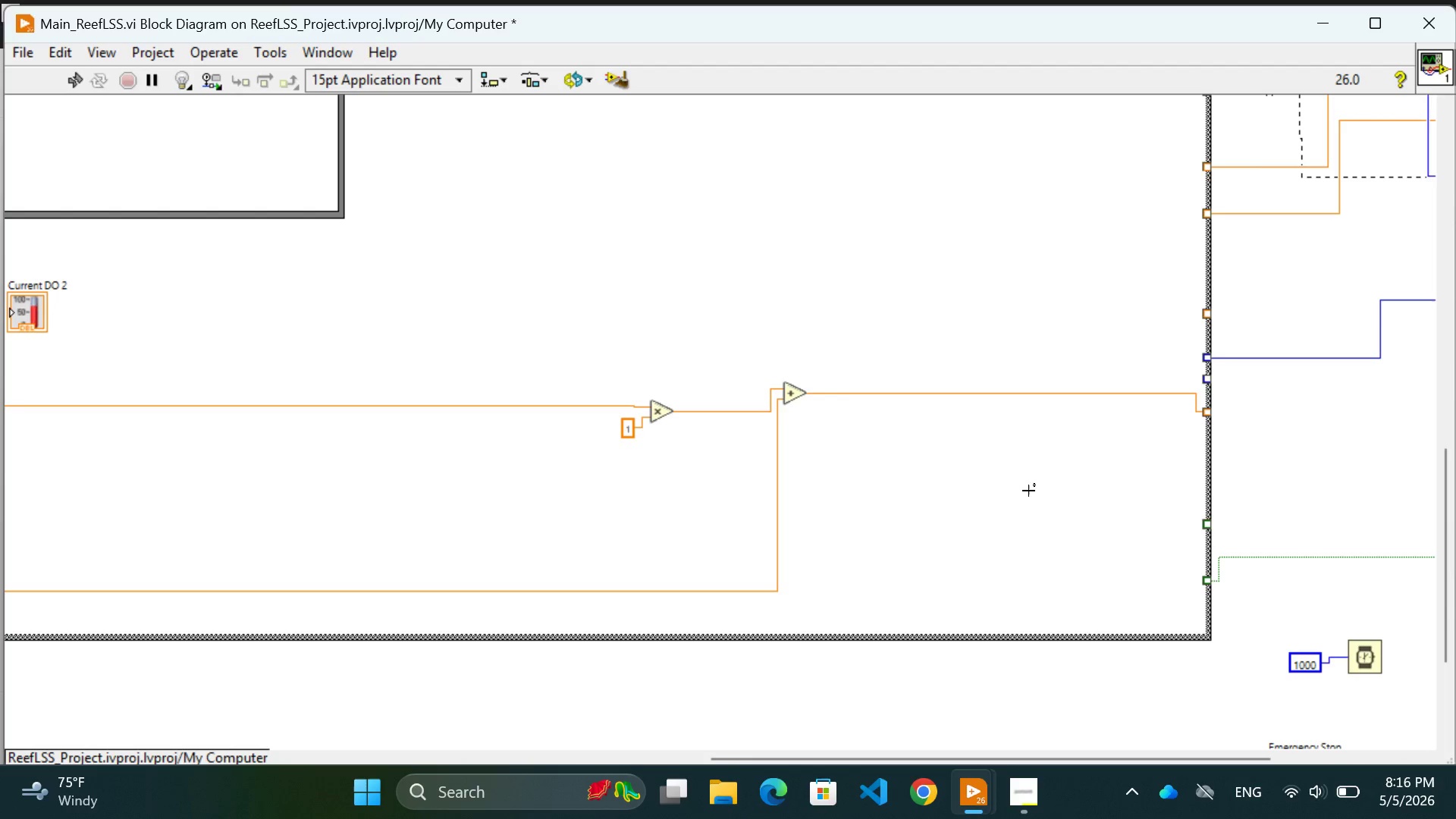 
left_click([1028, 491])
 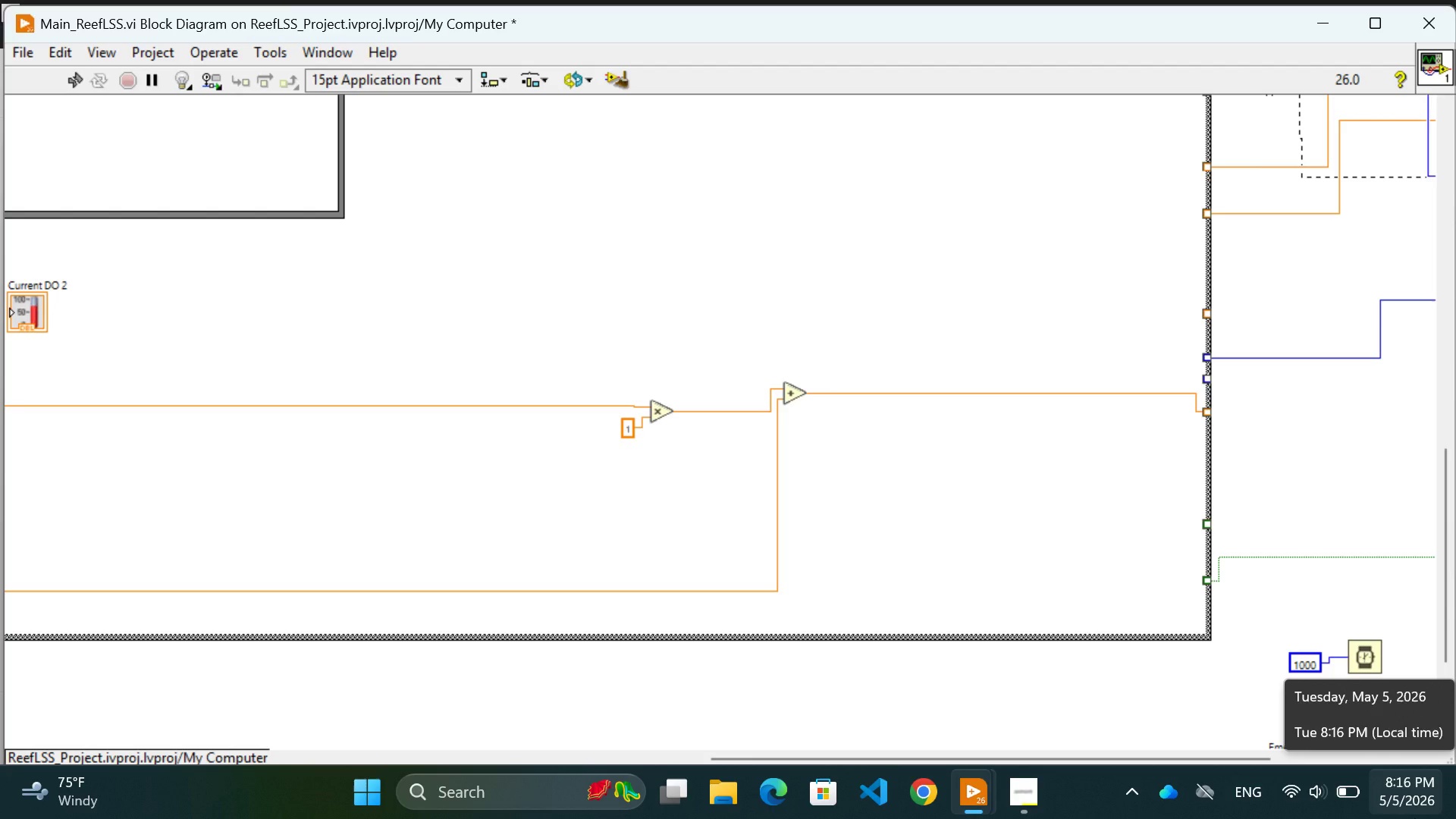 
wait(25.19)
 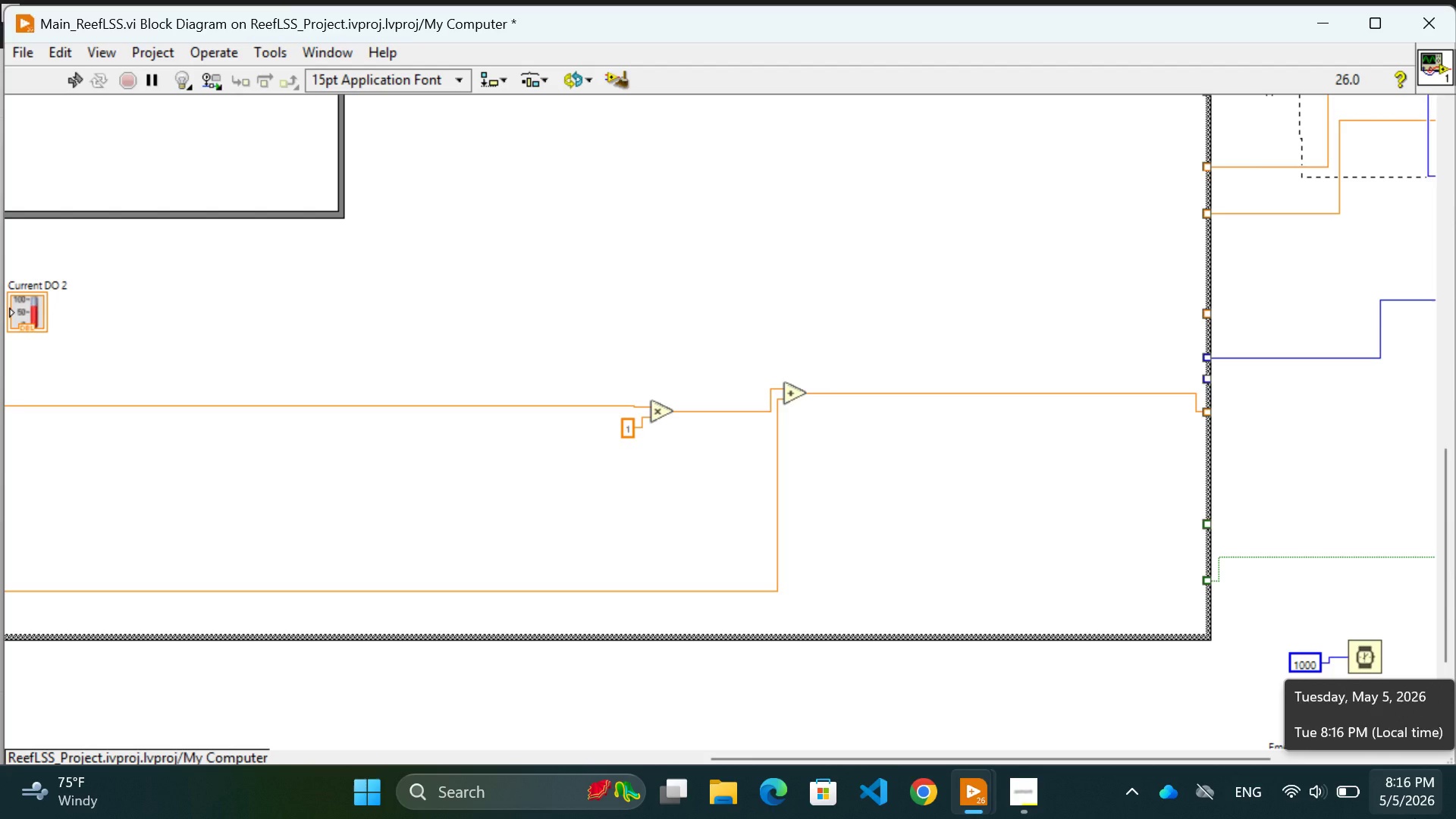 
scroll: coordinate [917, 538], scroll_direction: down, amount: 8.0
 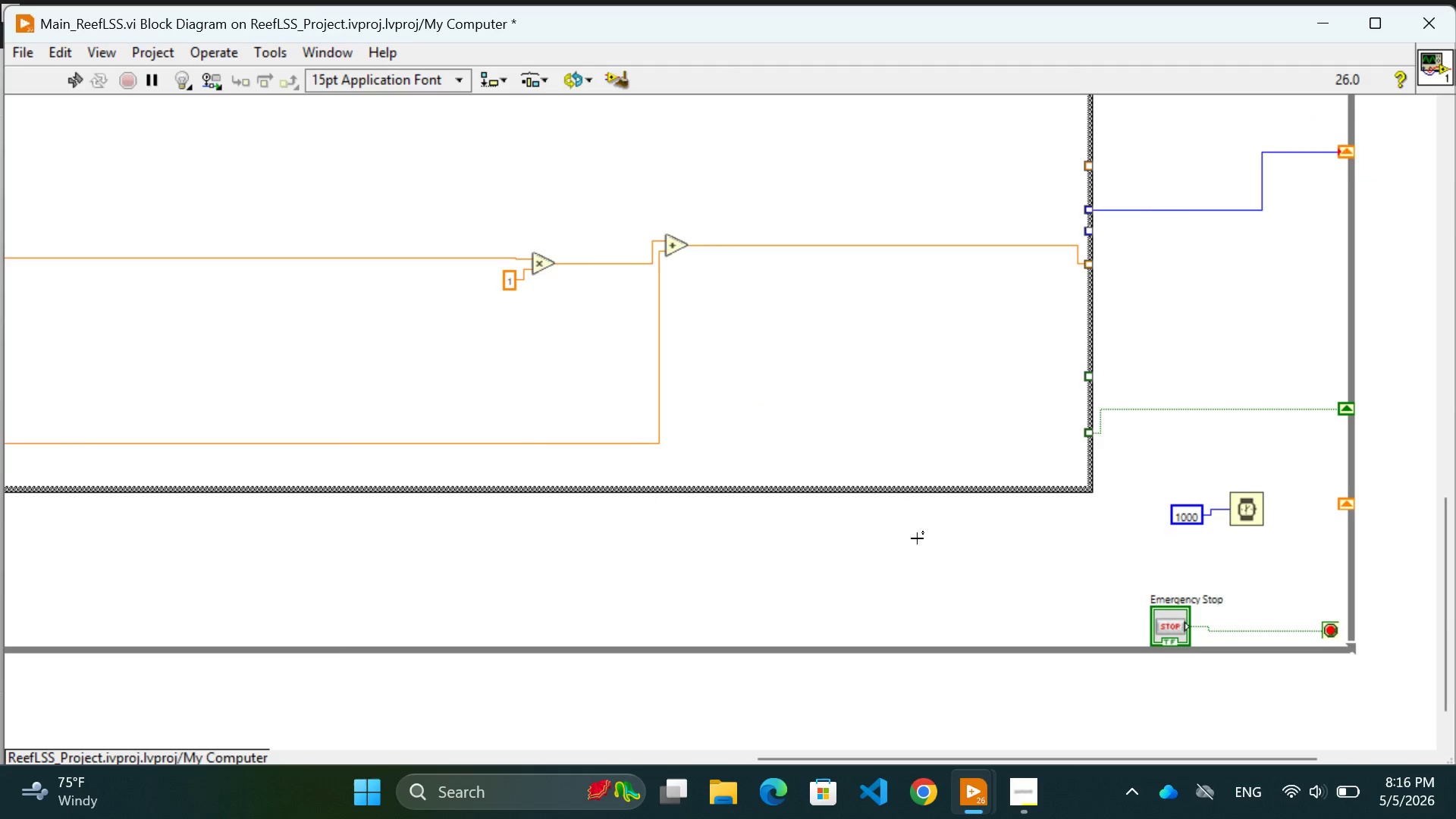 
scroll: coordinate [504, 246], scroll_direction: up, amount: 17.0
 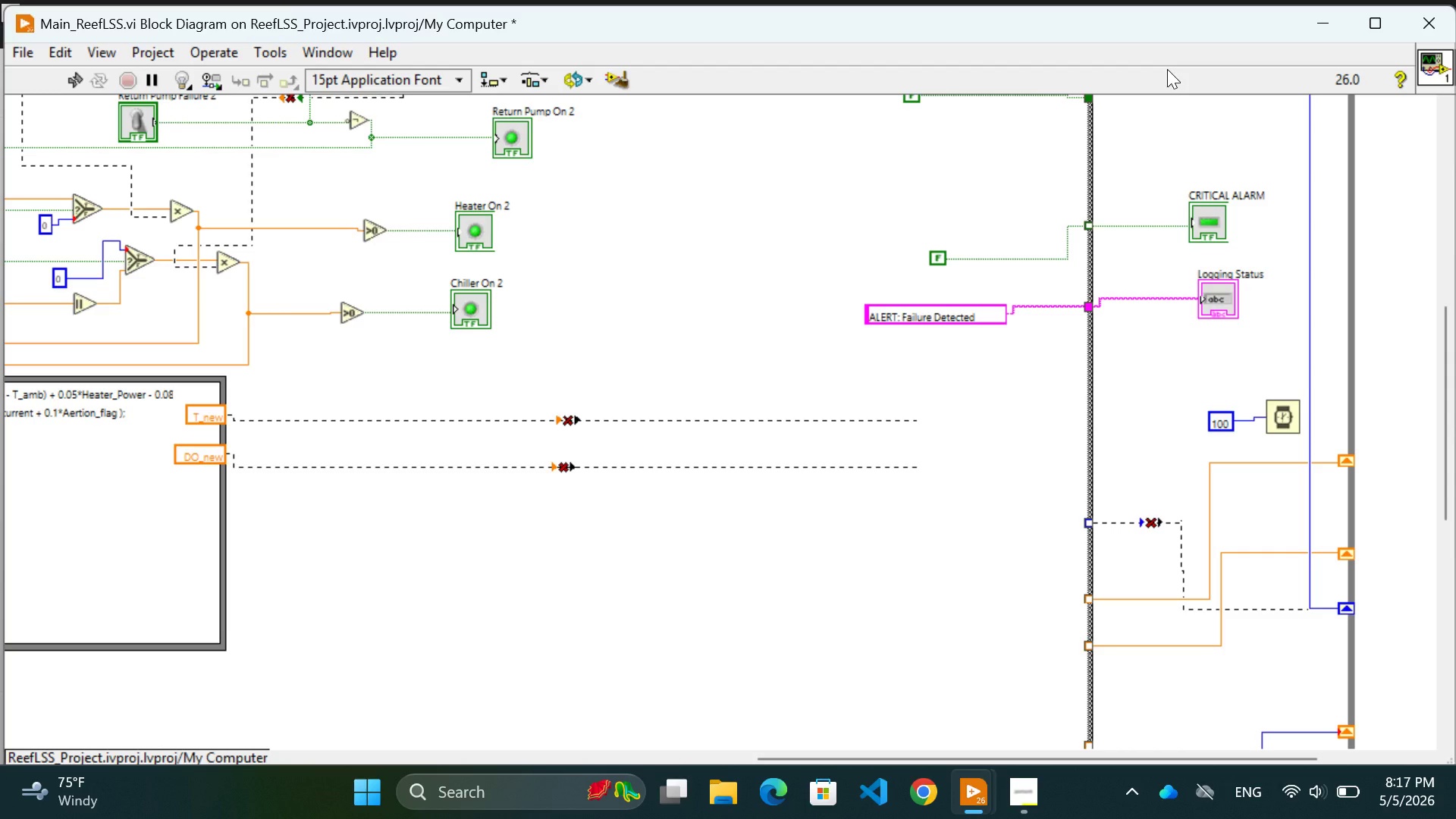 
wait(17.6)
 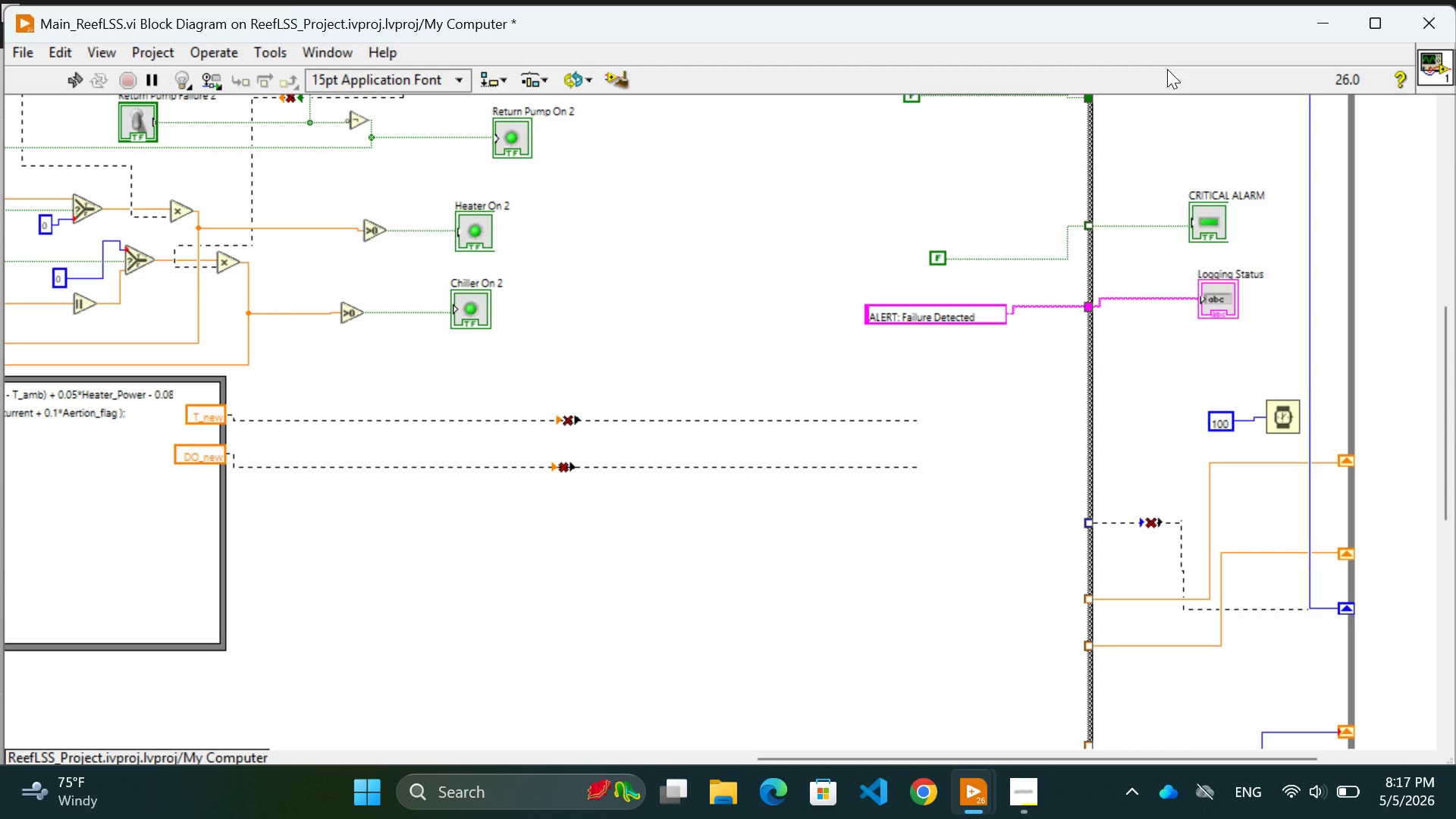 
left_click([770, 610])
 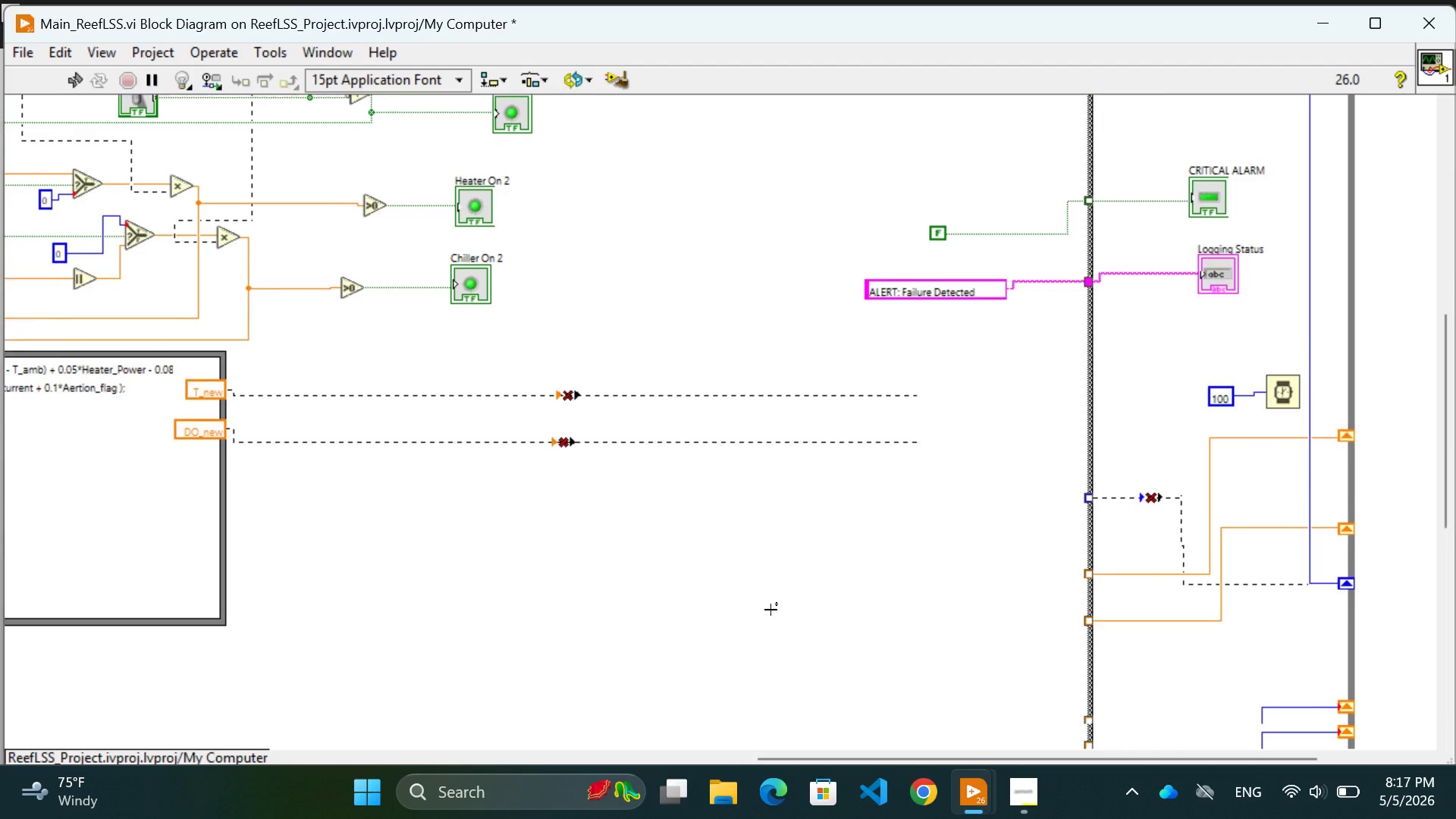 
scroll: coordinate [770, 610], scroll_direction: down, amount: 17.0
 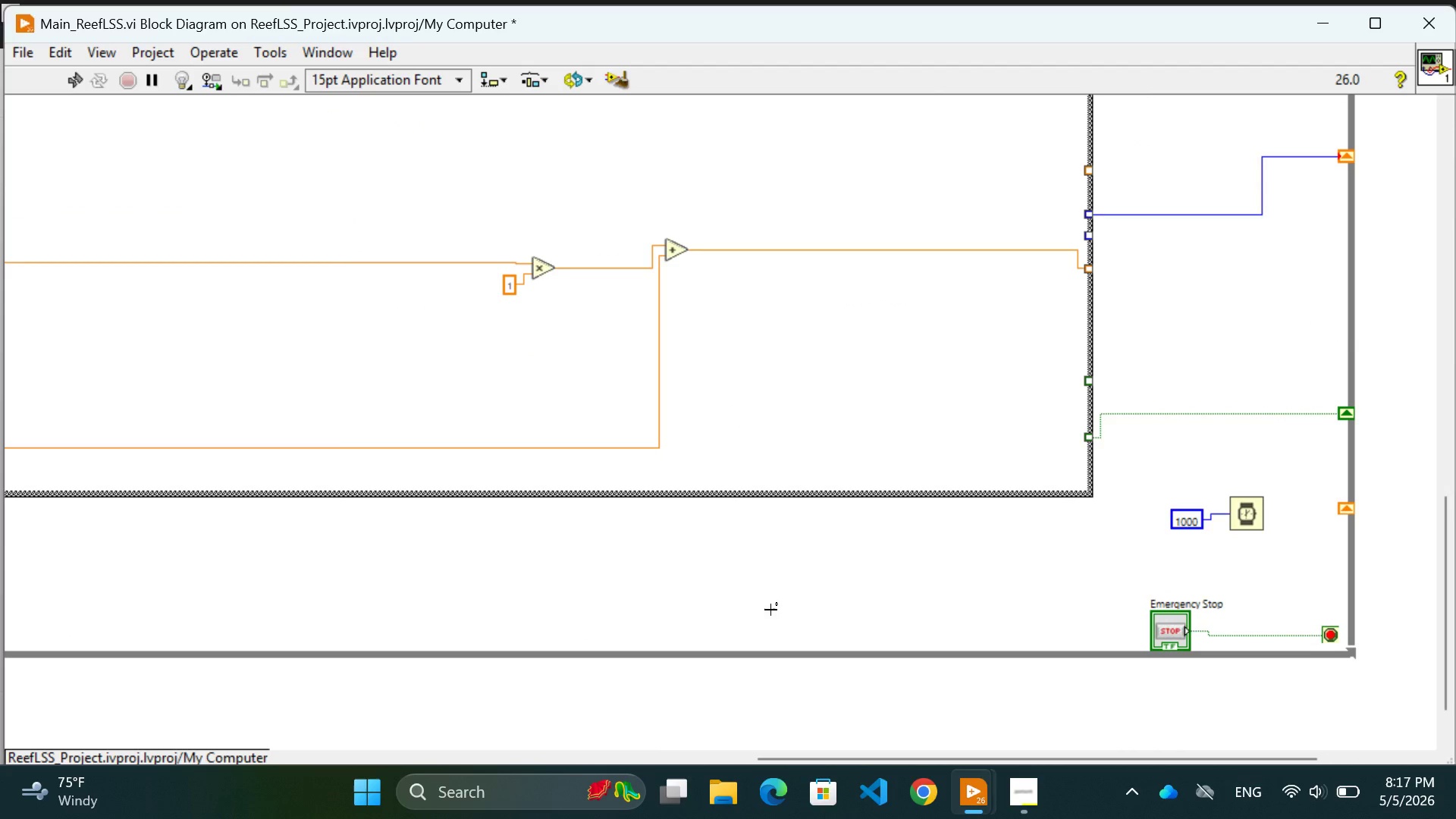 
scroll: coordinate [770, 610], scroll_direction: none, amount: 0.0
 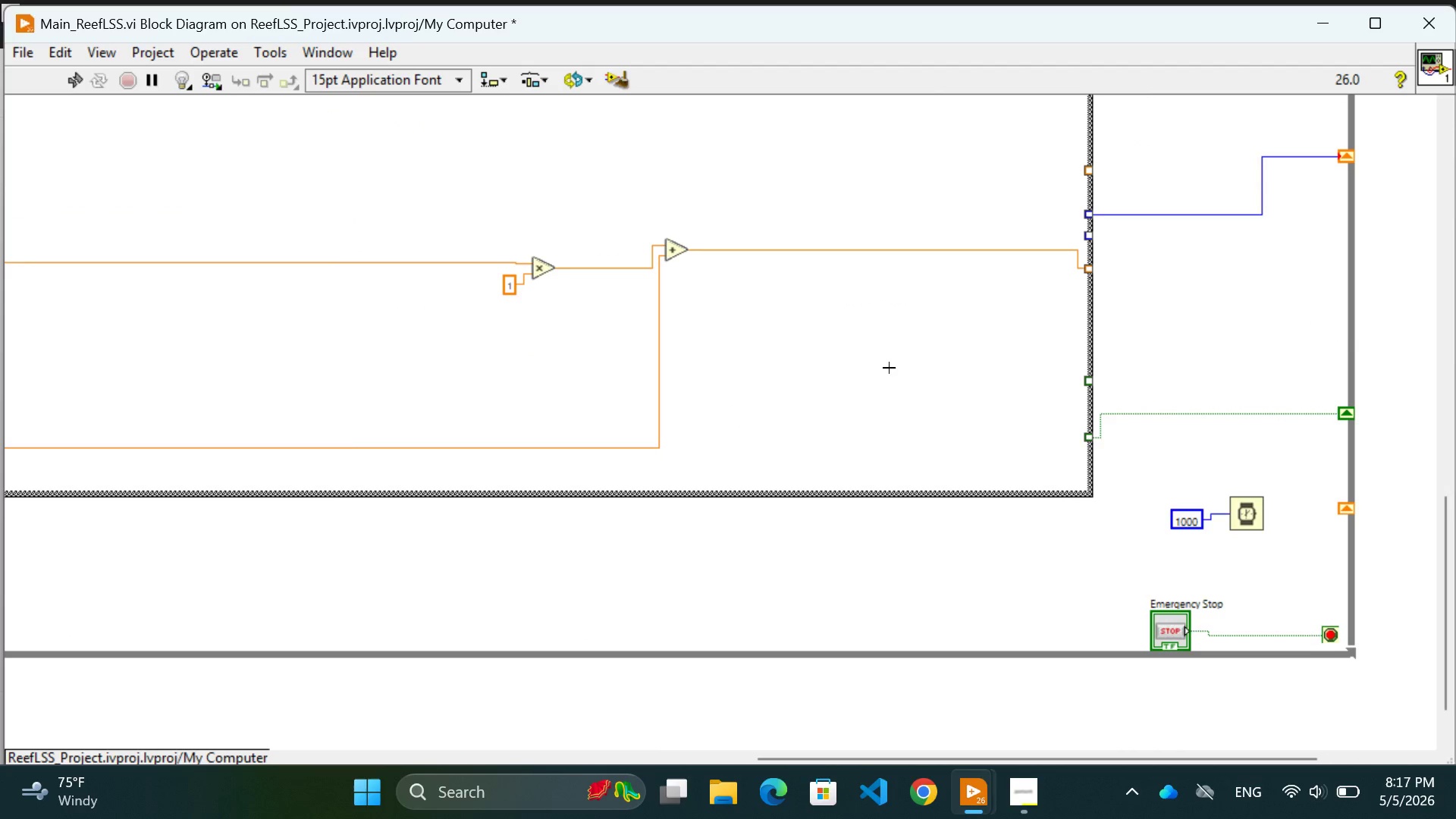 
left_click([889, 368])
 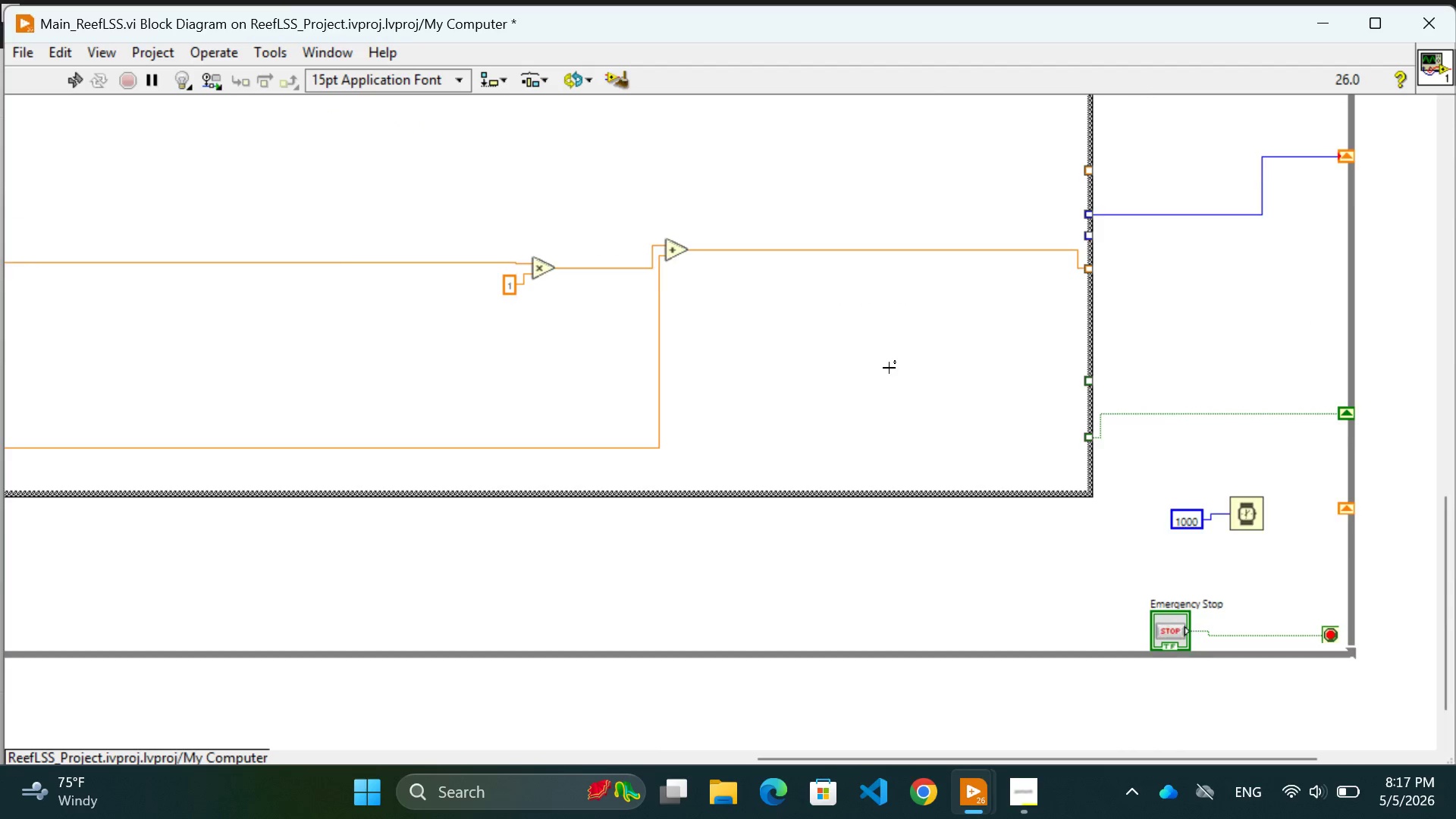 
scroll: coordinate [889, 368], scroll_direction: up, amount: 33.0
 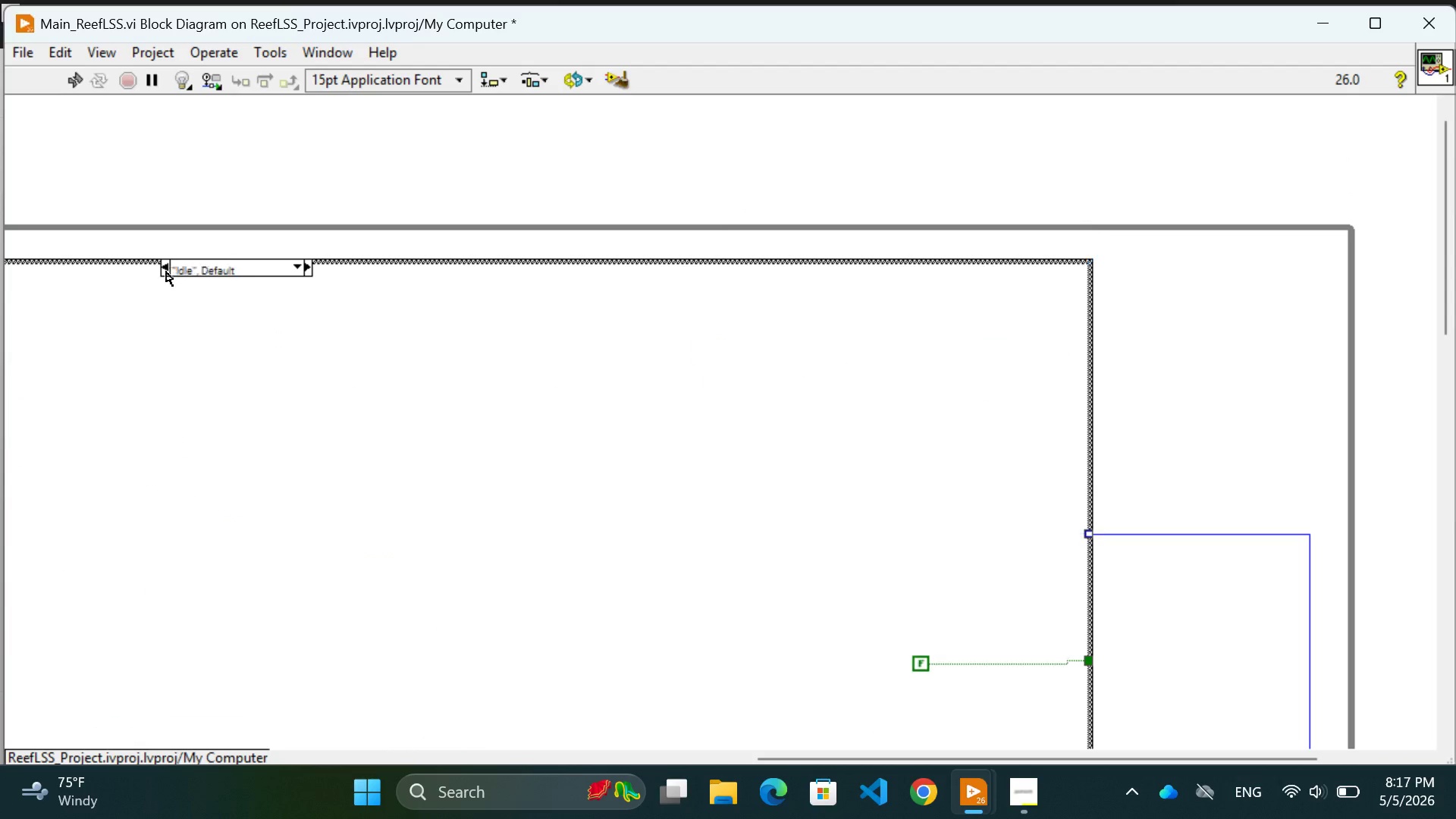 
double_click([166, 271])
 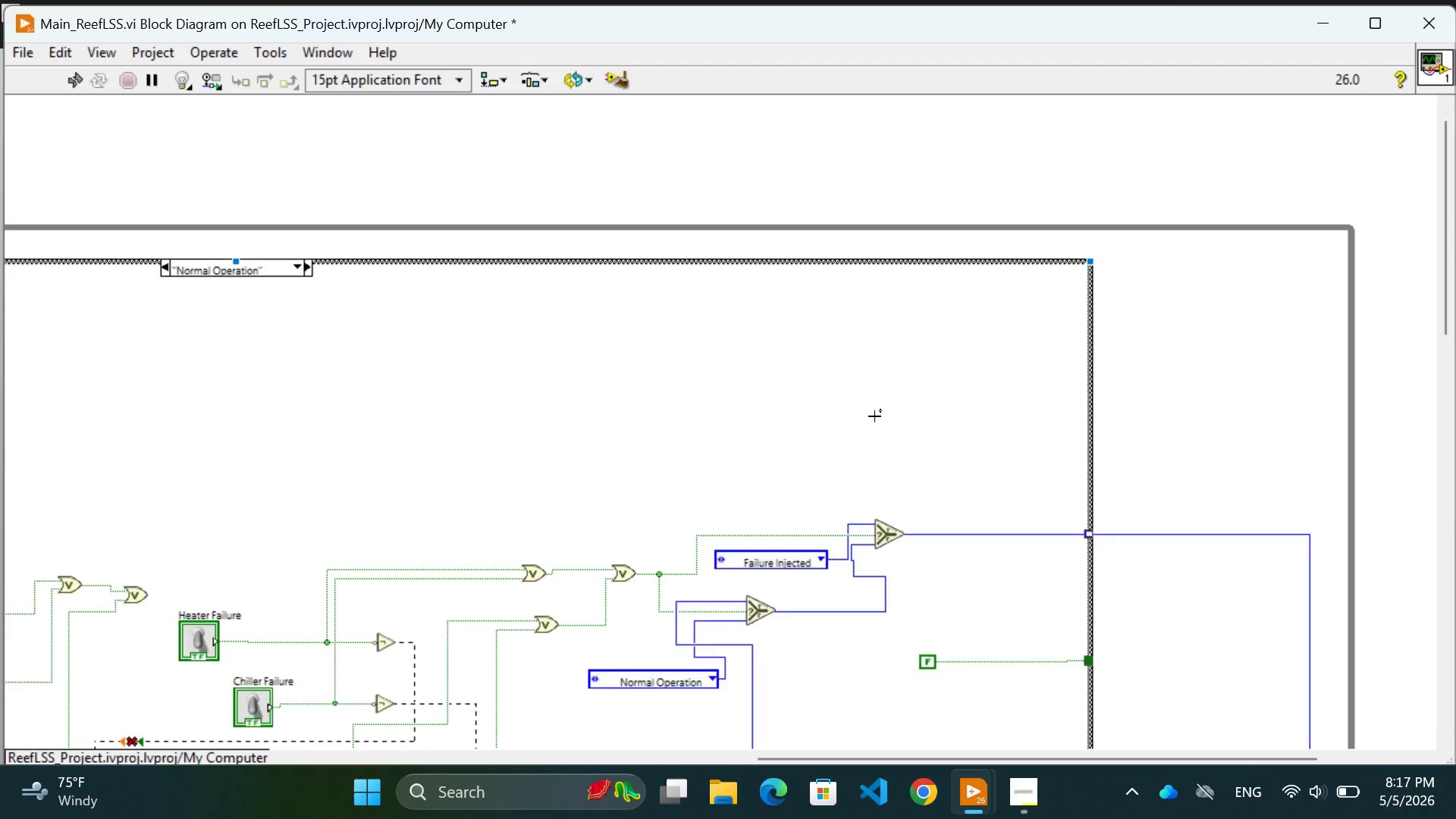 
scroll: coordinate [874, 416], scroll_direction: down, amount: 16.0
 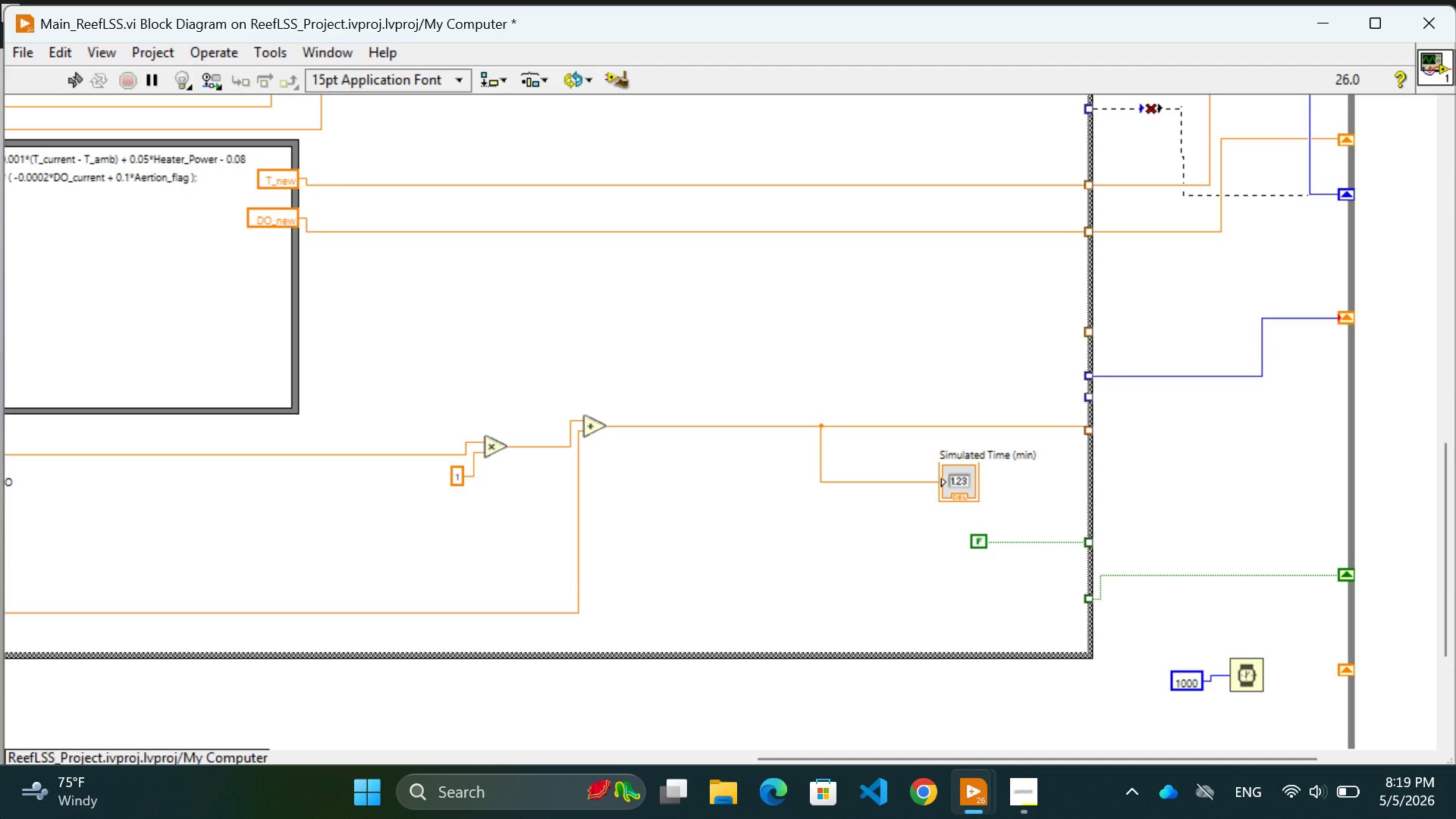 
wait(122.08)
 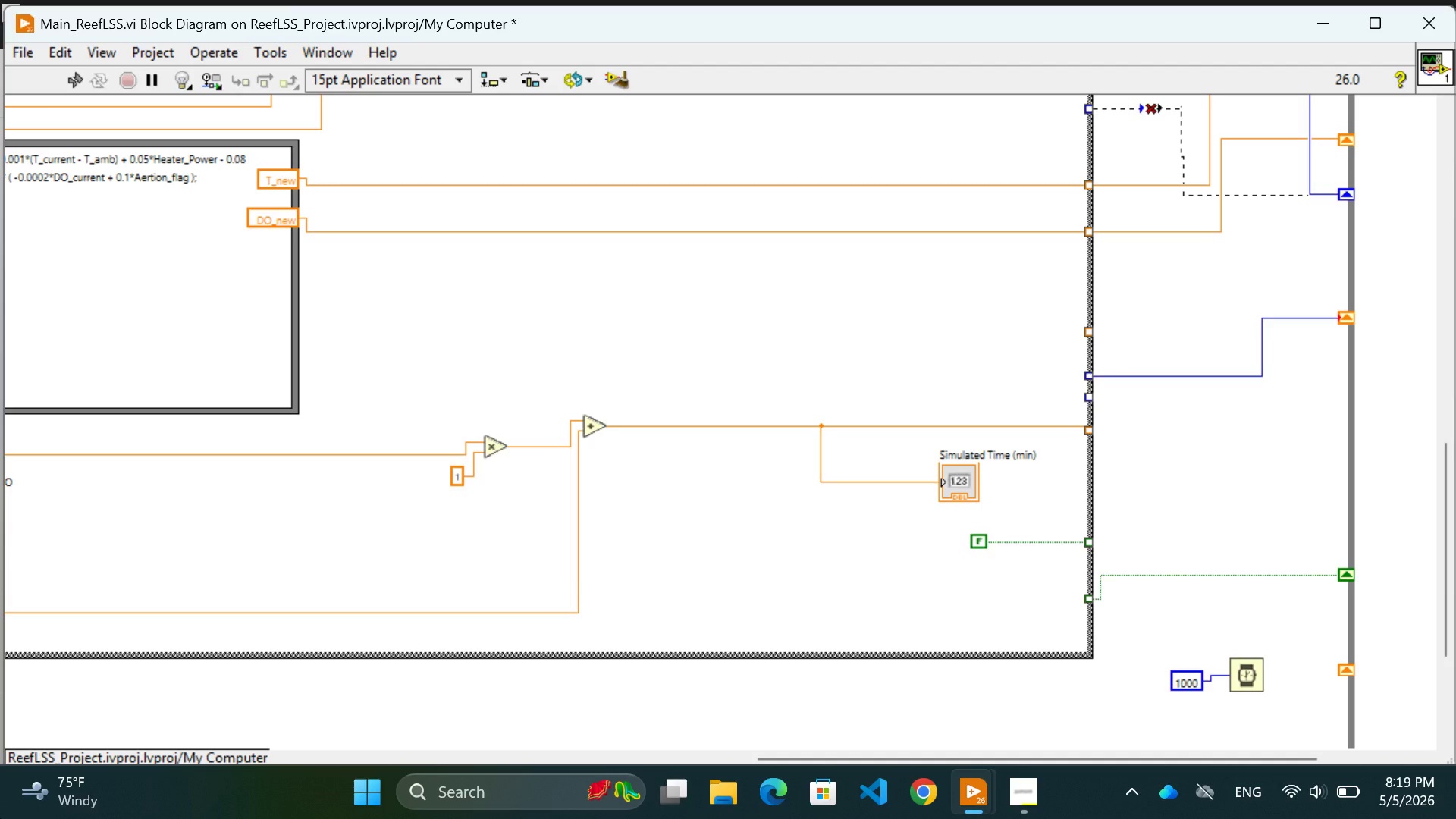 
left_click([692, 325])
 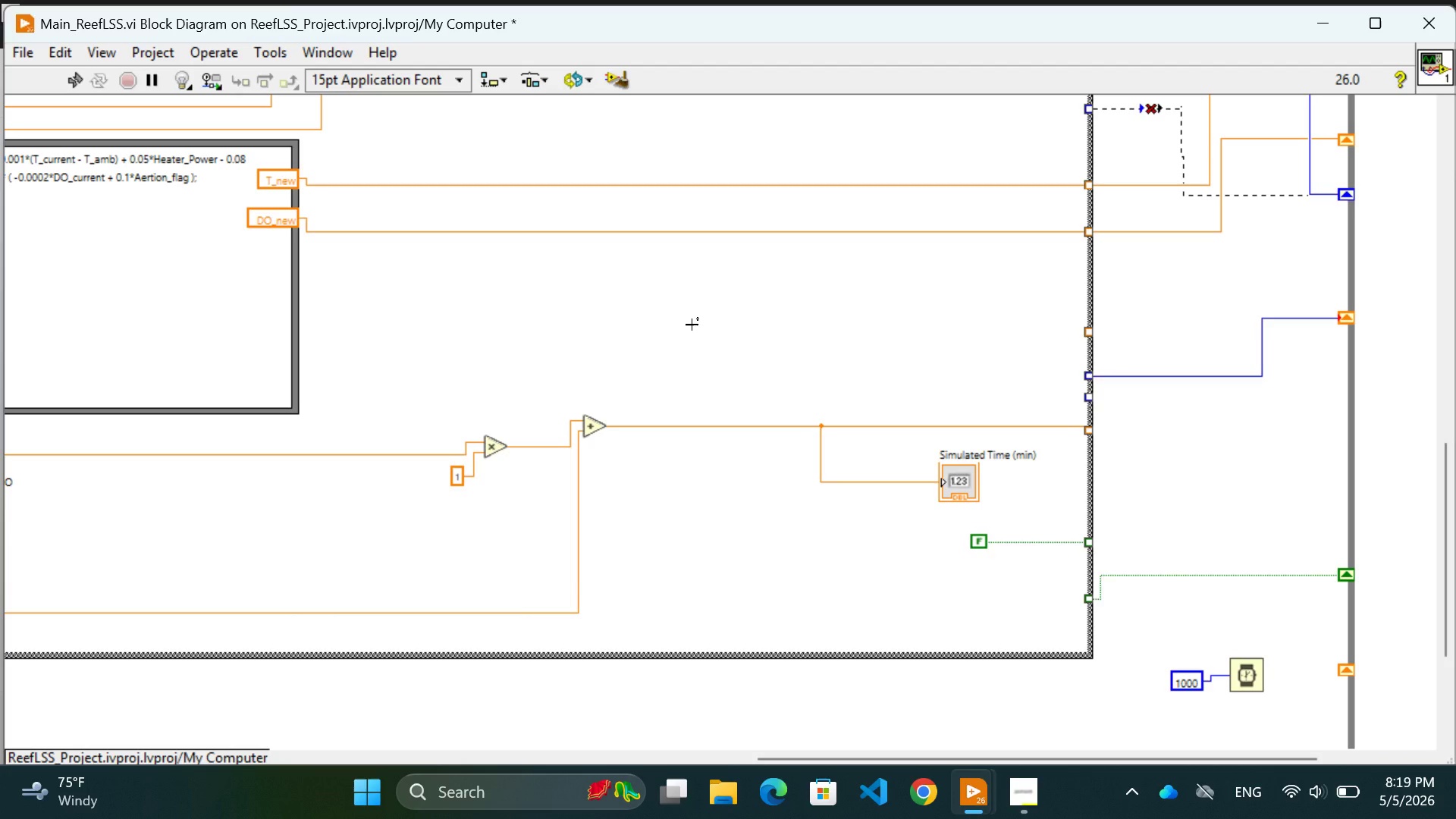 
wait(16.64)
 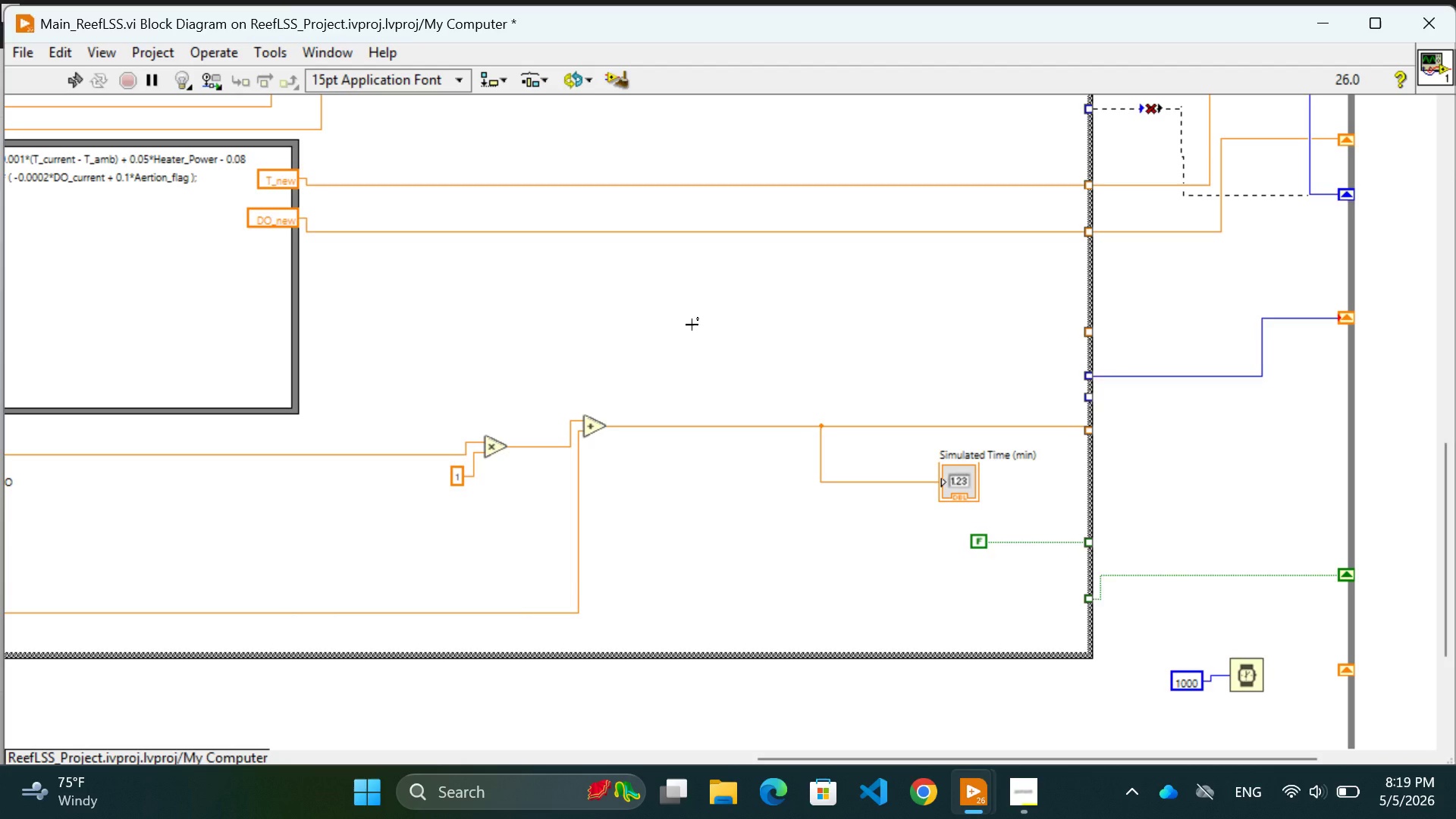 
left_click([758, 548])
 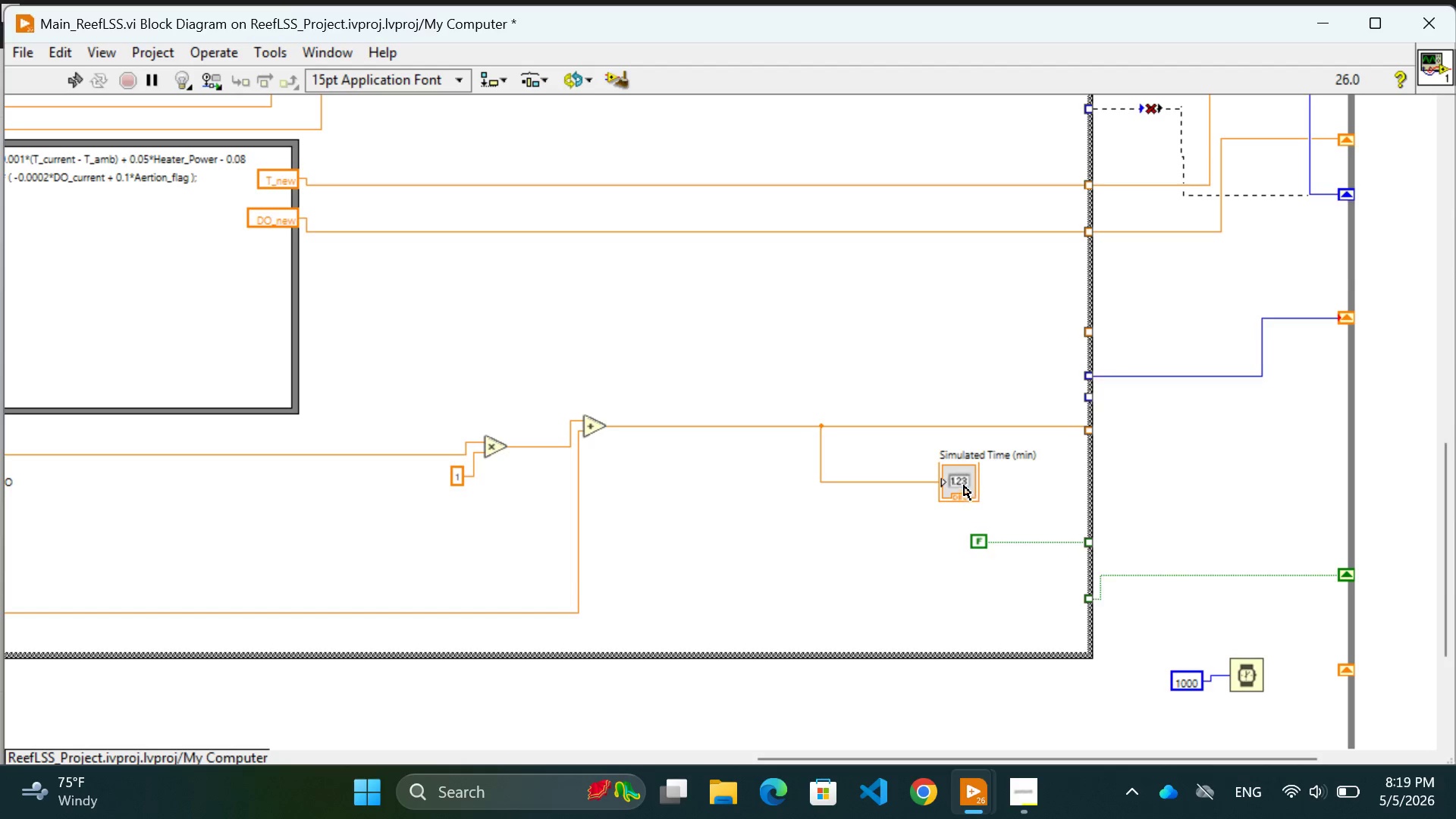 
left_click_drag(start_coordinate=[965, 485], to_coordinate=[1212, 454])
 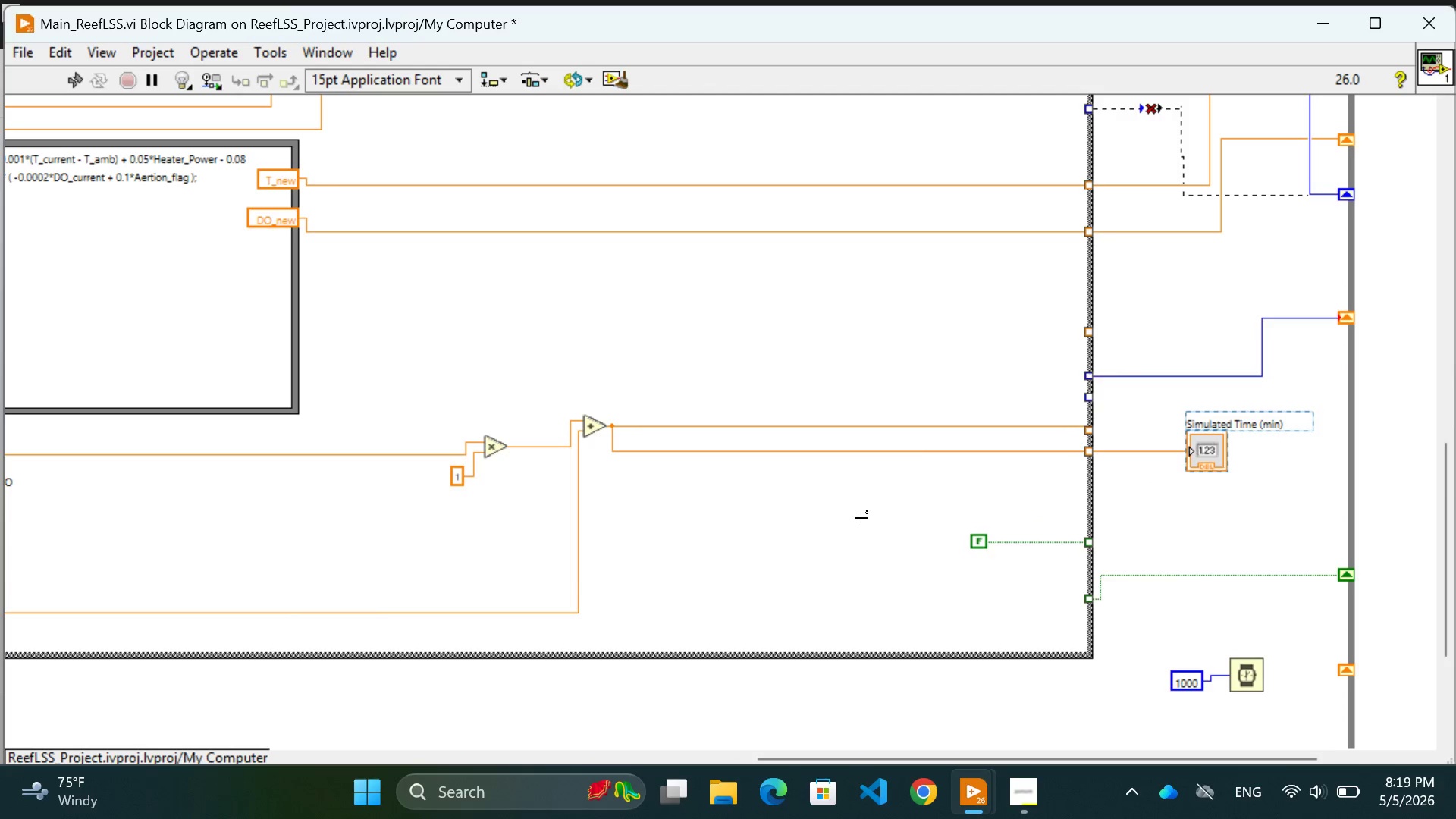 
left_click([860, 518])
 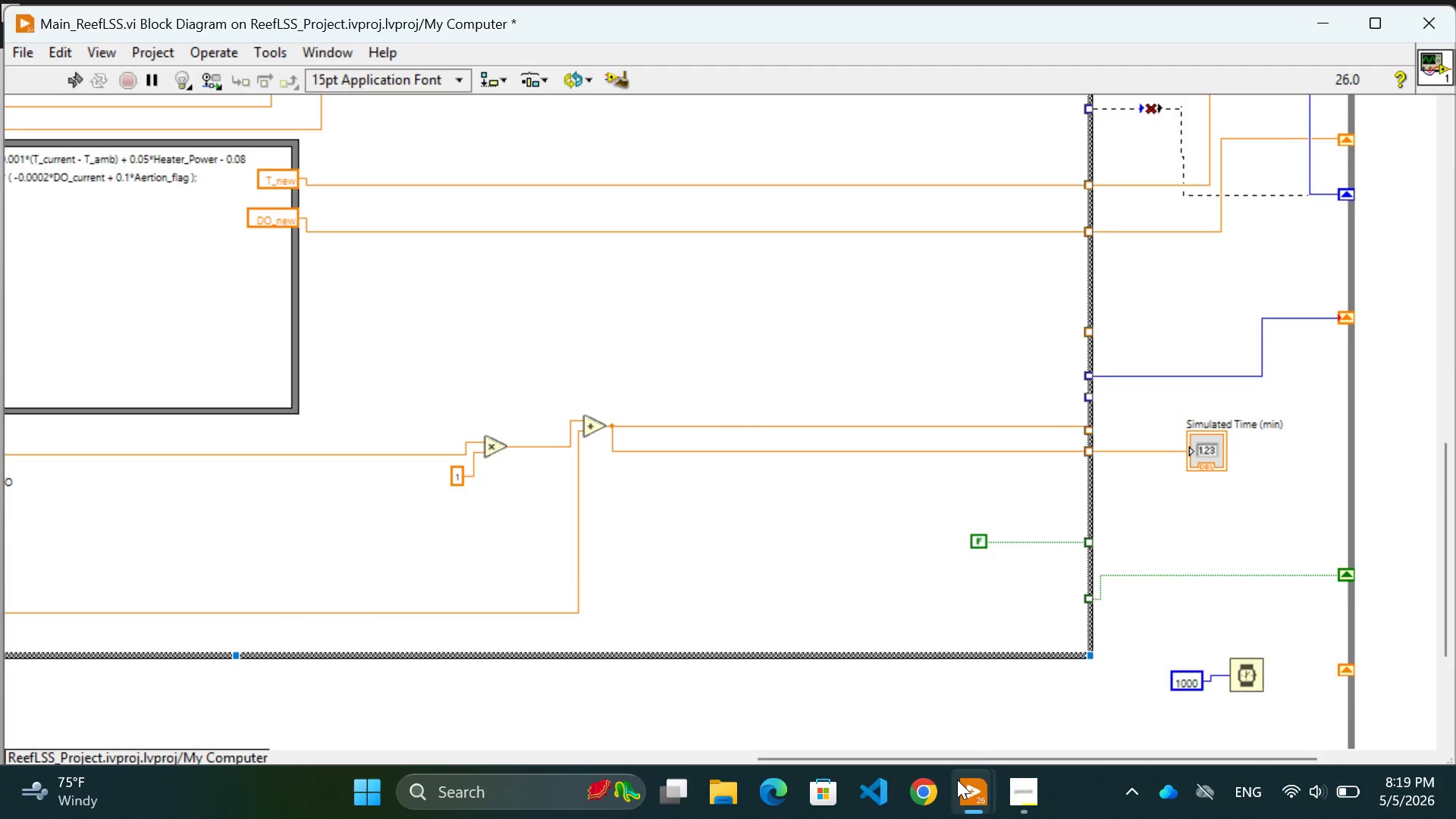 
left_click([513, 238])
 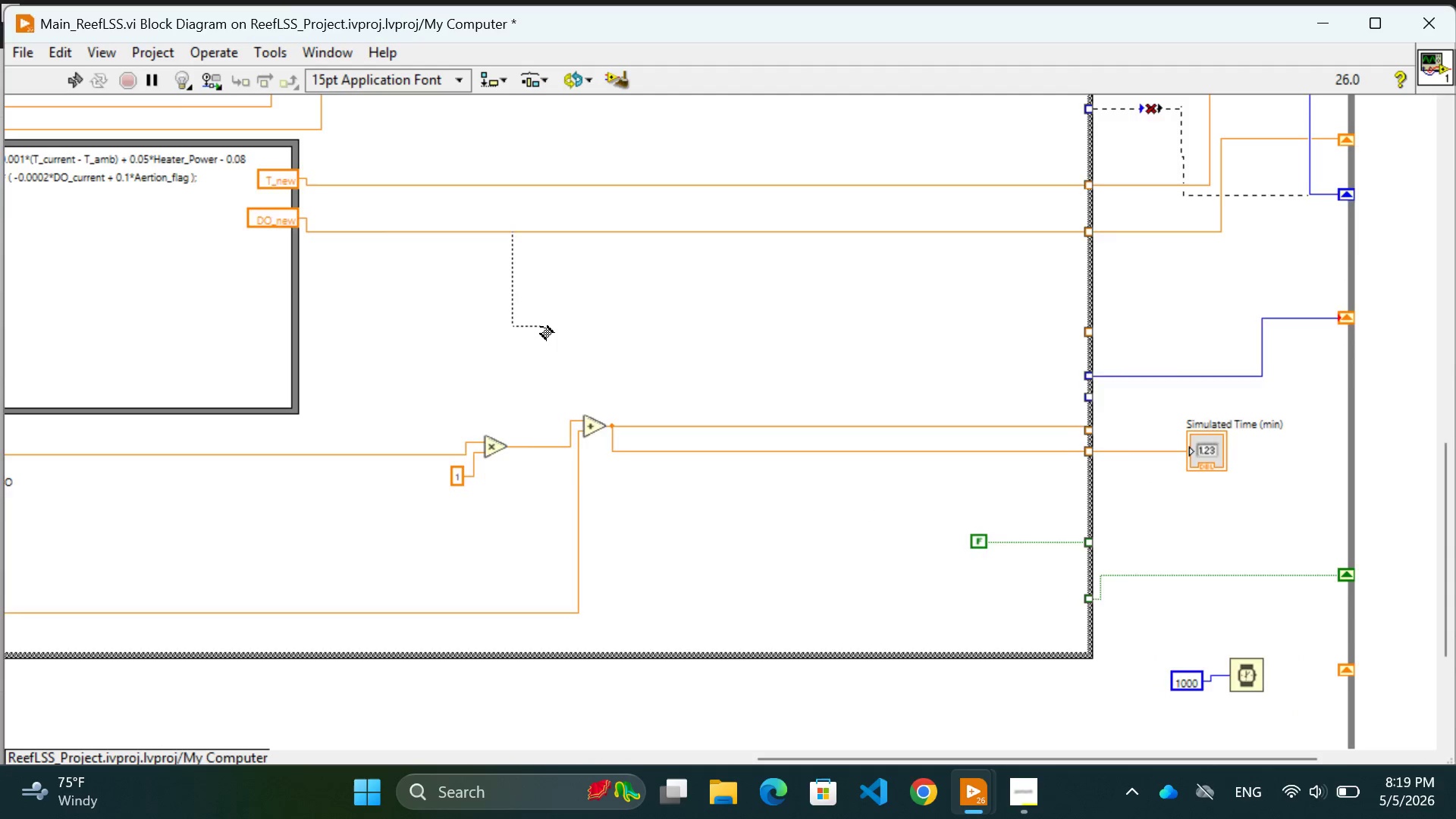 
scroll: coordinate [541, 327], scroll_direction: up, amount: 8.0
 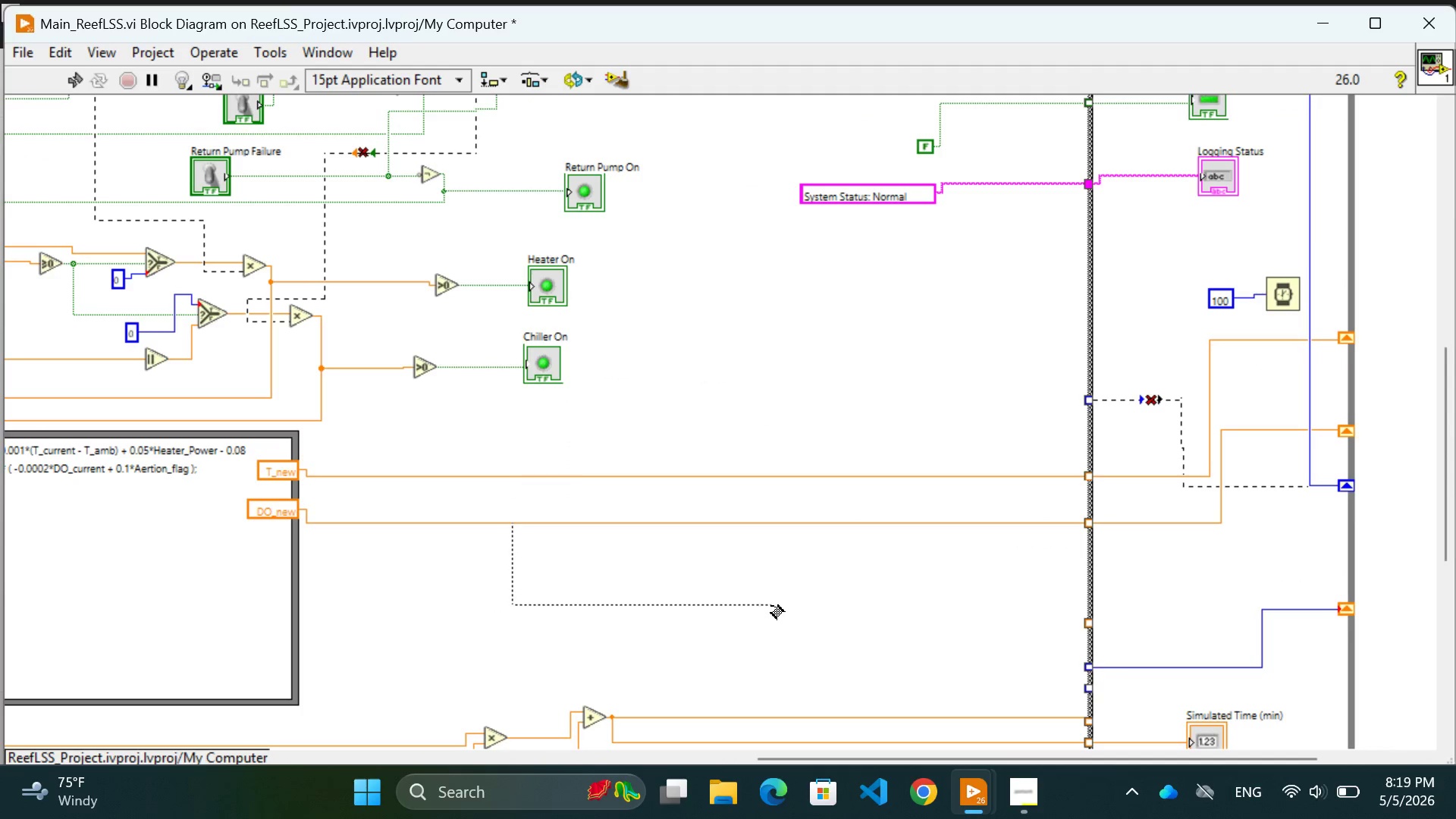 
double_click([770, 601])
 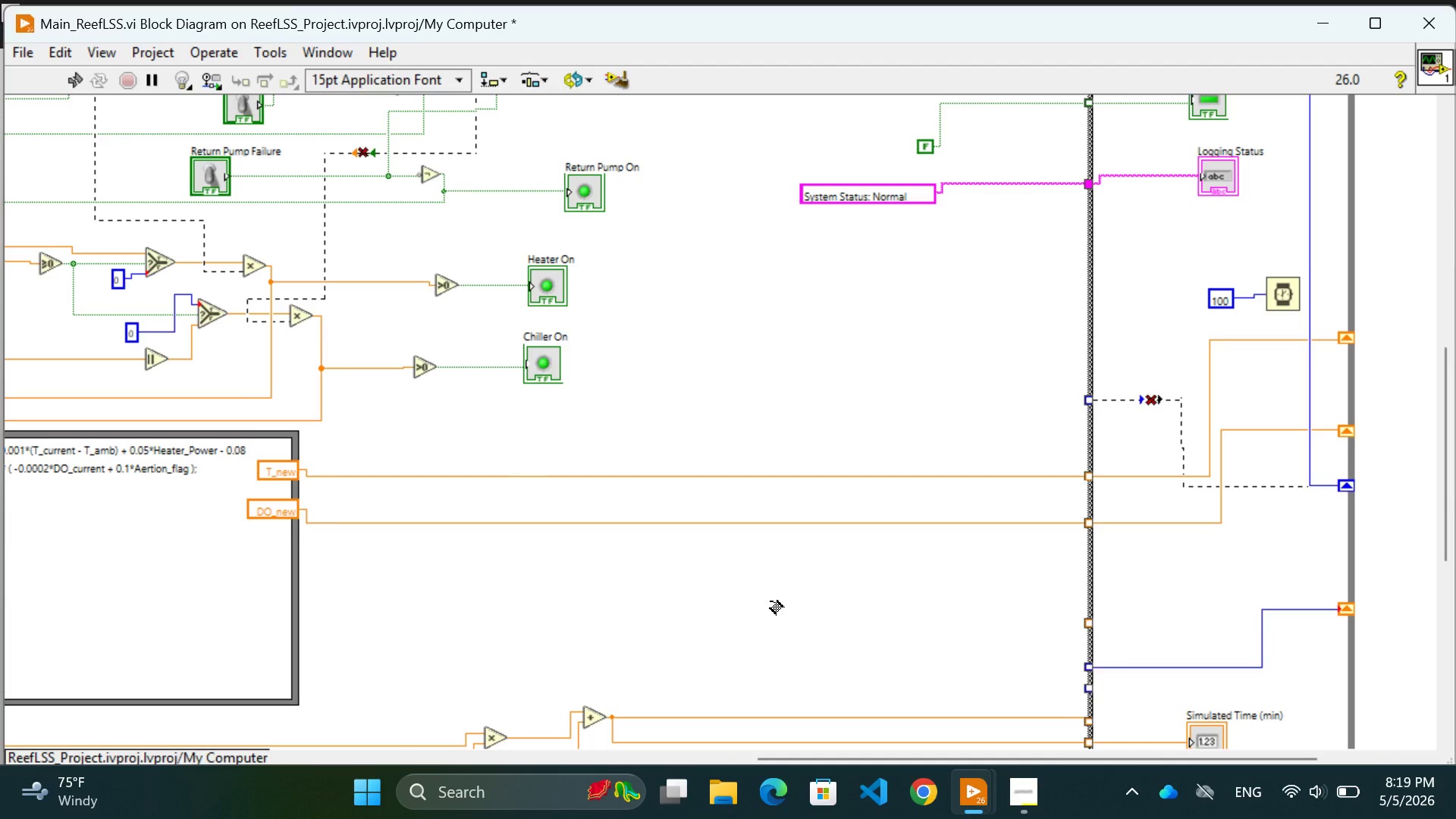 
triple_click([770, 601])
 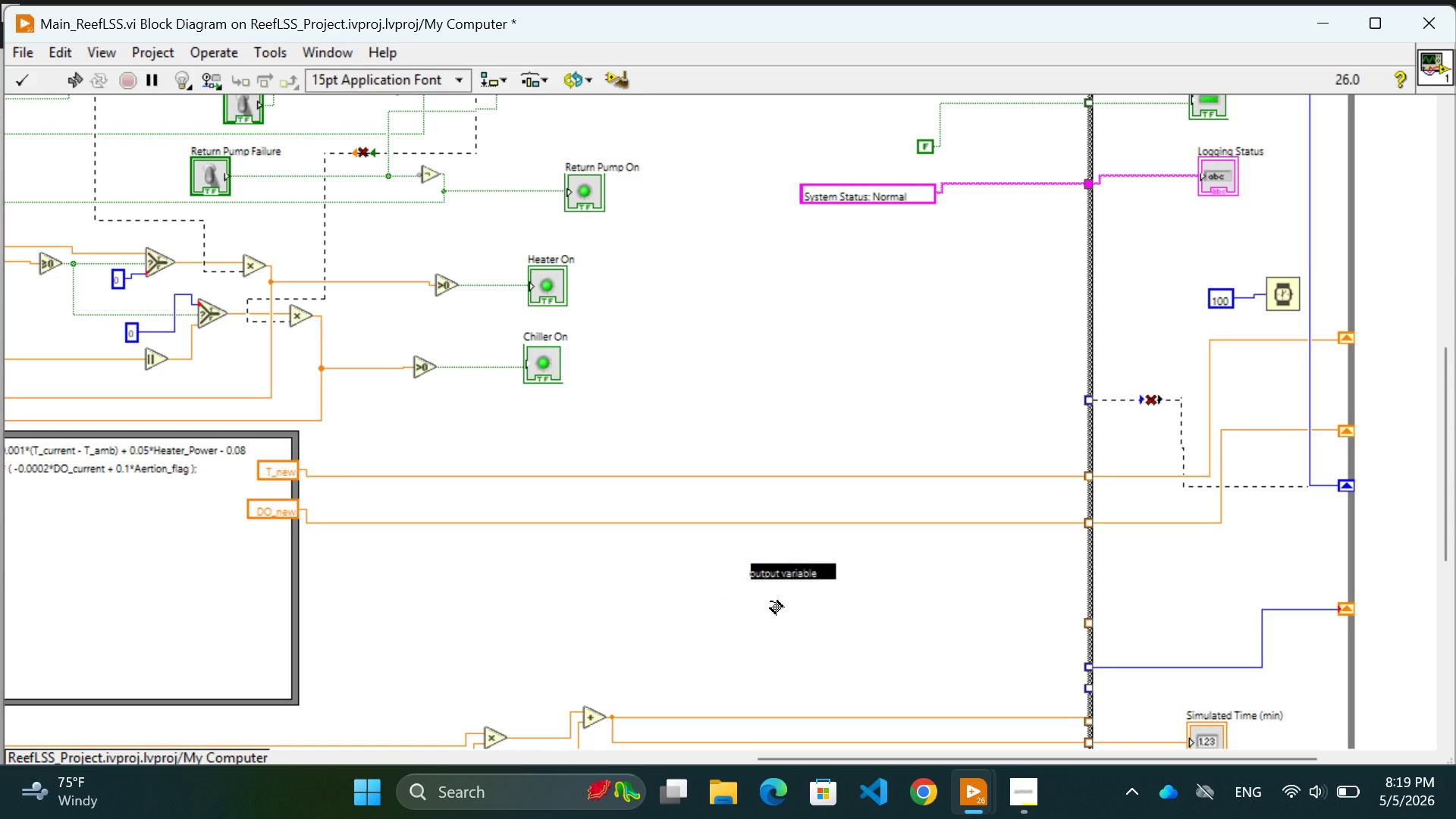 
triple_click([770, 601])
 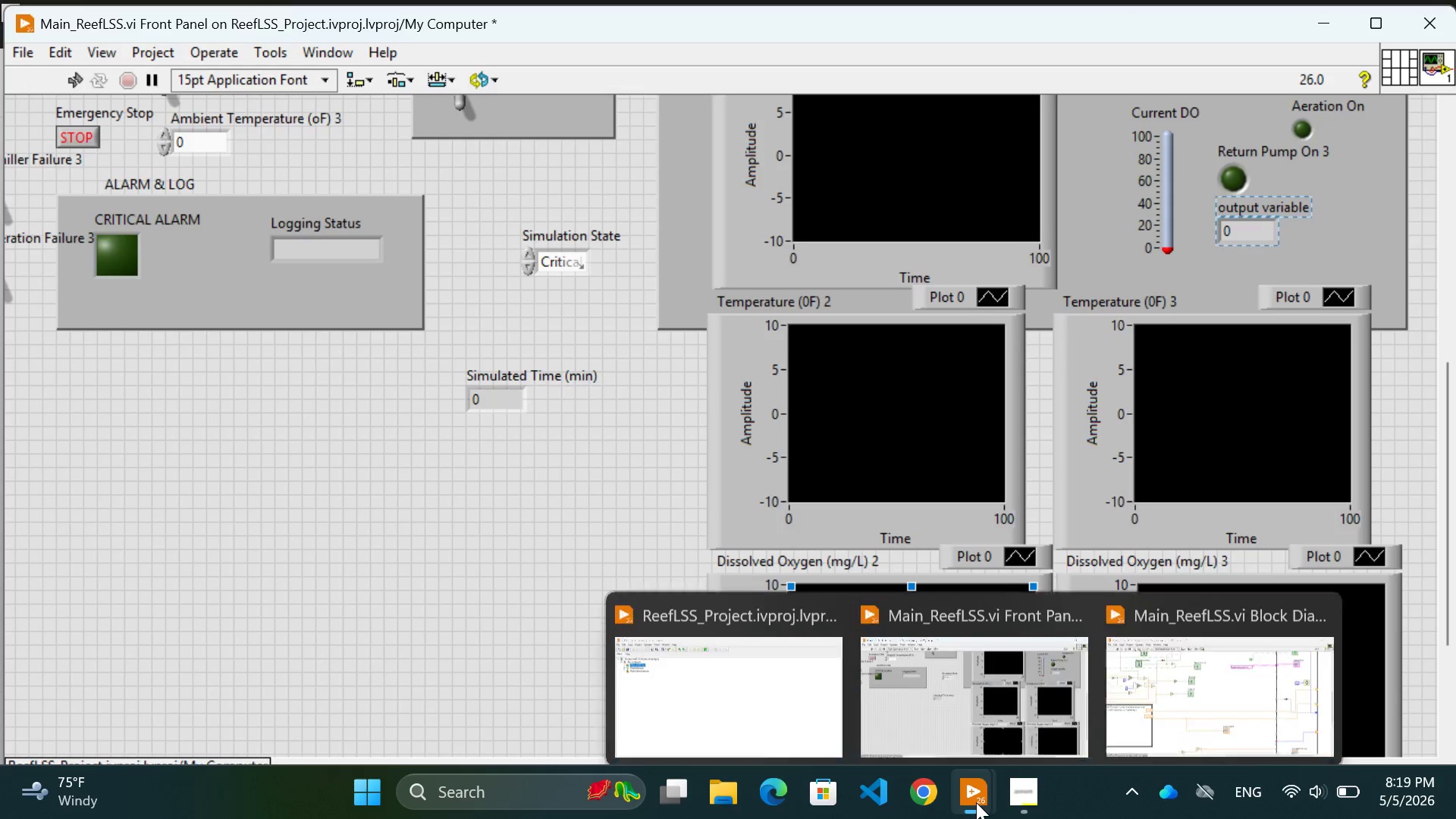 
left_click([1208, 687])
 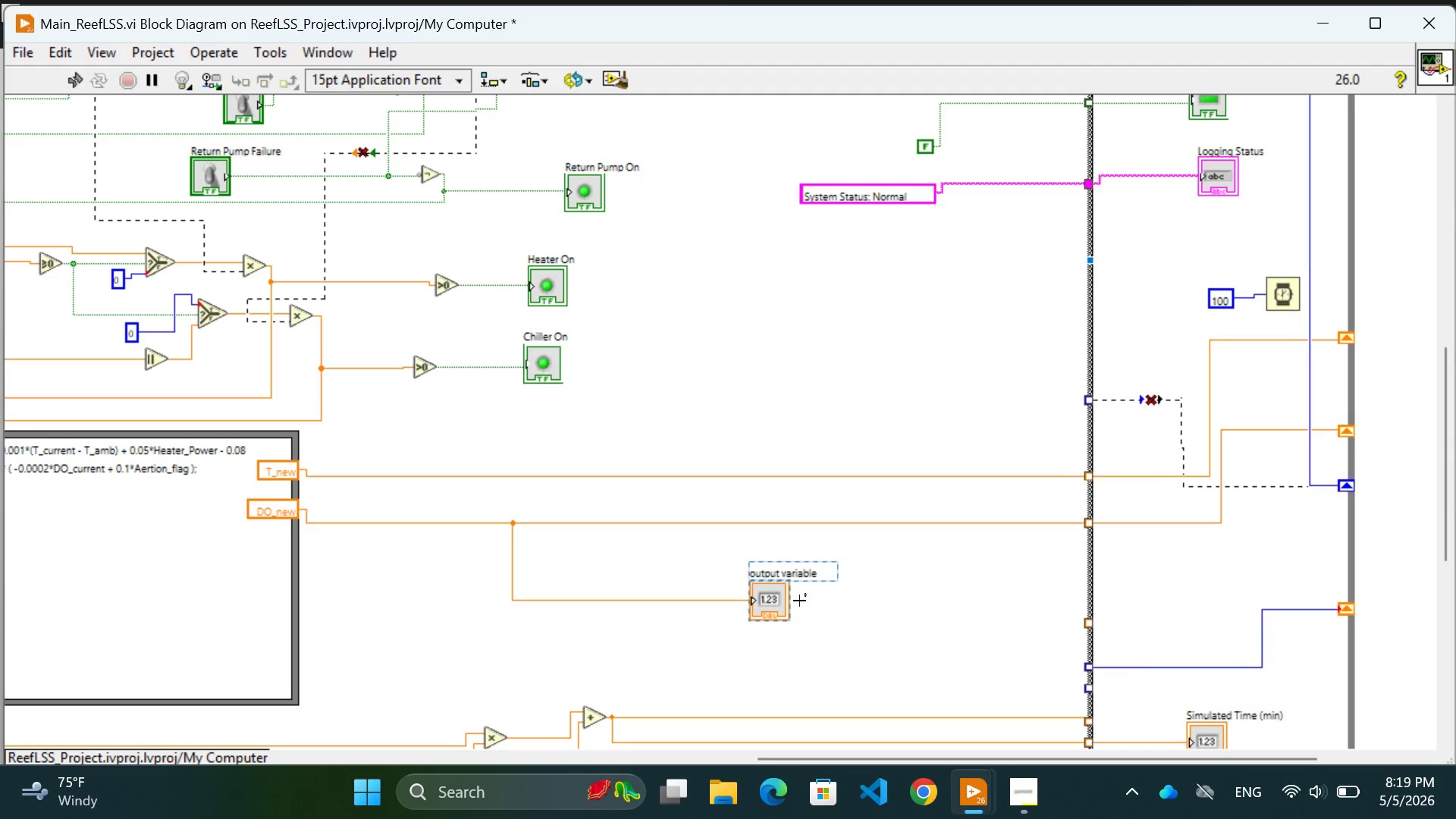 
key(Control+Z)
 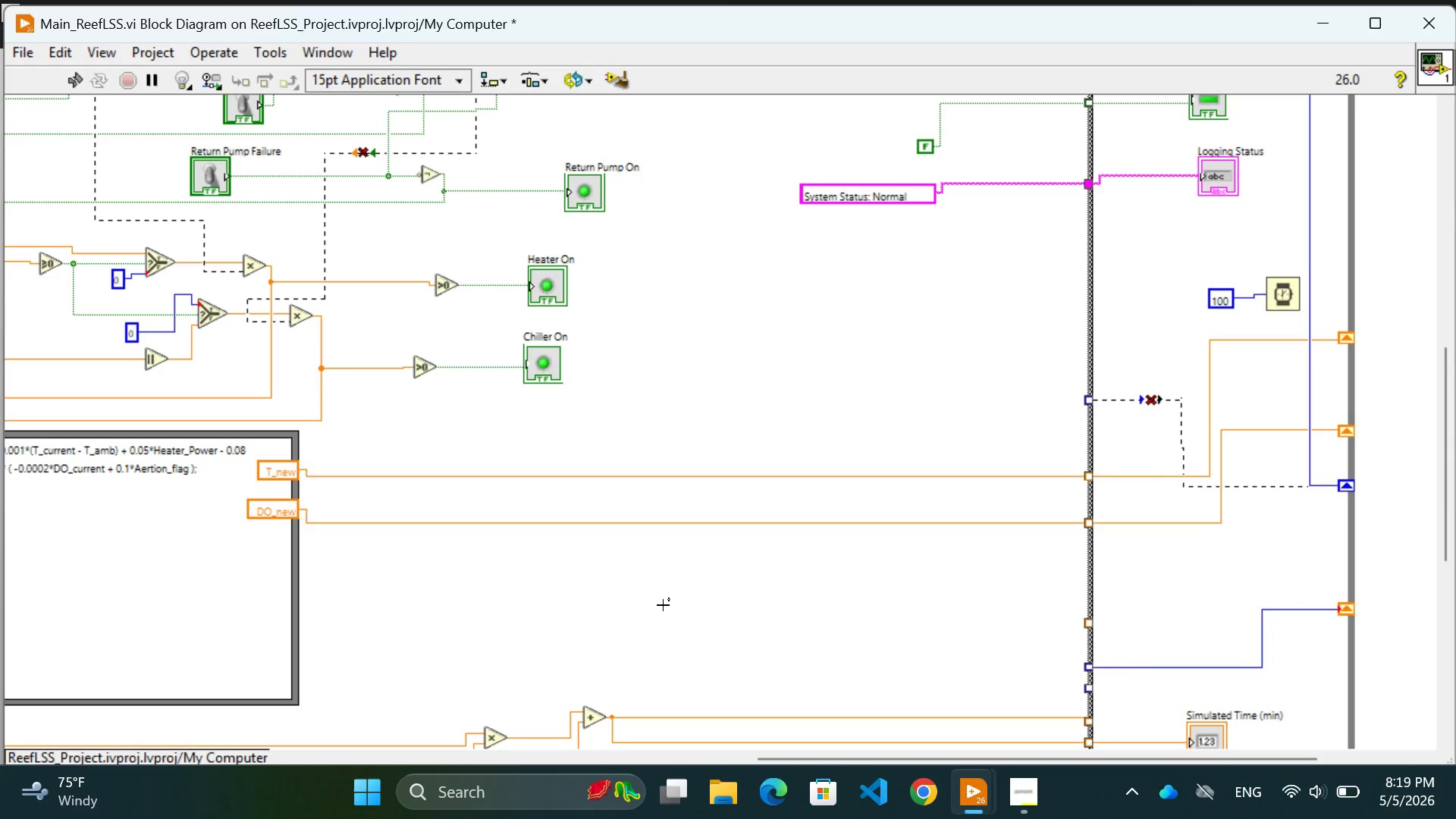 
left_click([662, 605])
 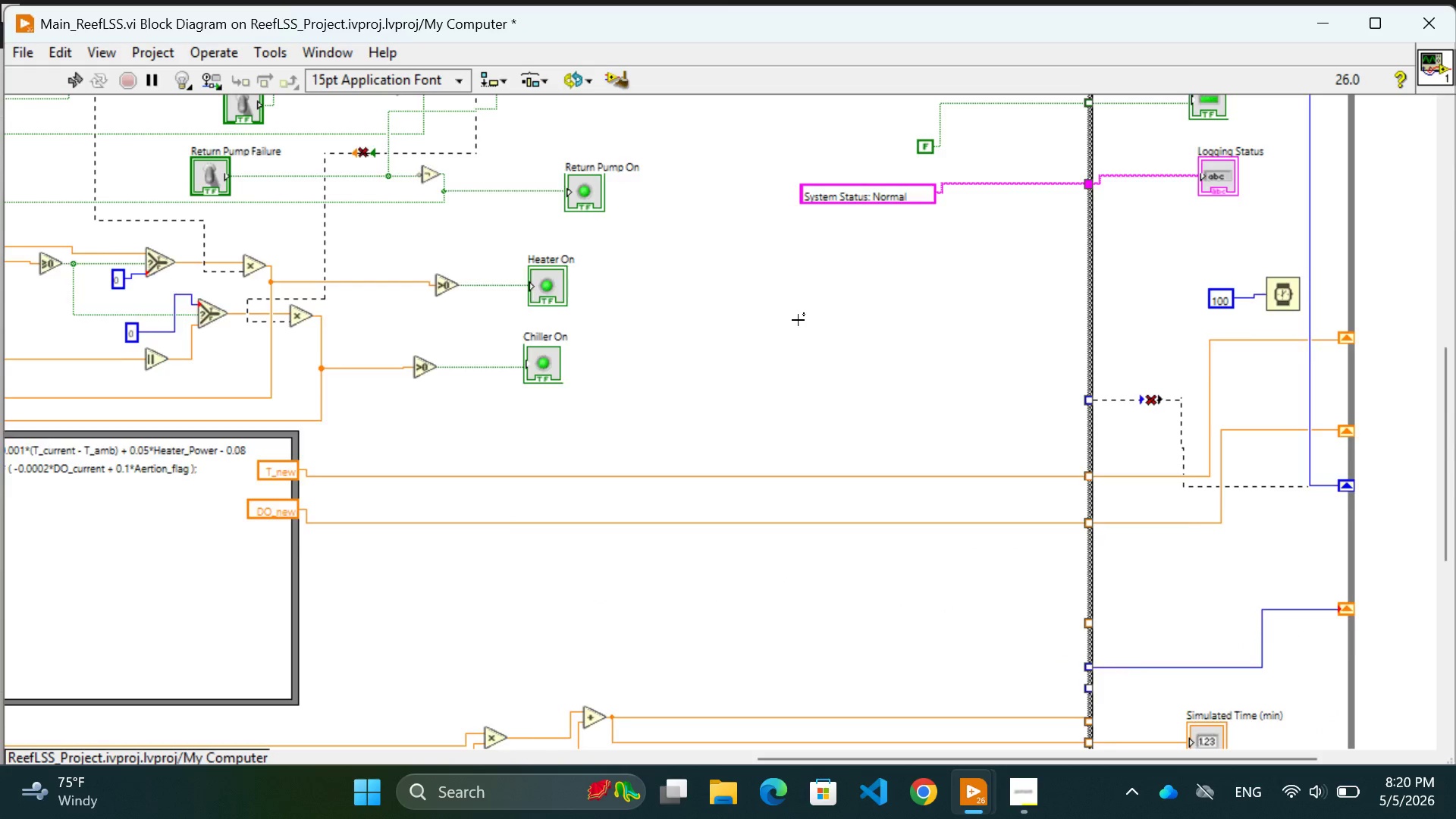 
scroll: coordinate [798, 320], scroll_direction: up, amount: 21.0
 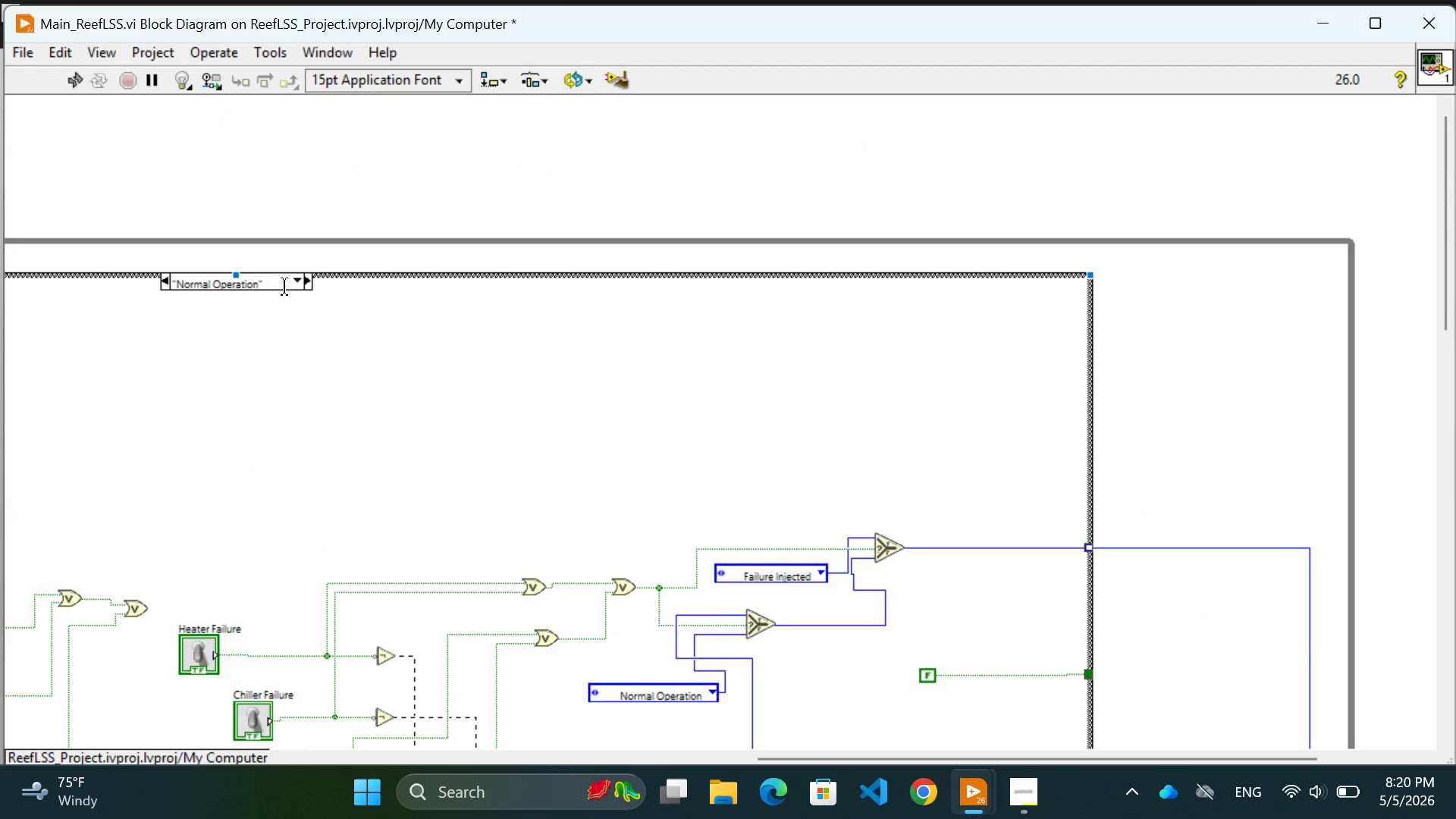 
mouse_move([311, 300])
 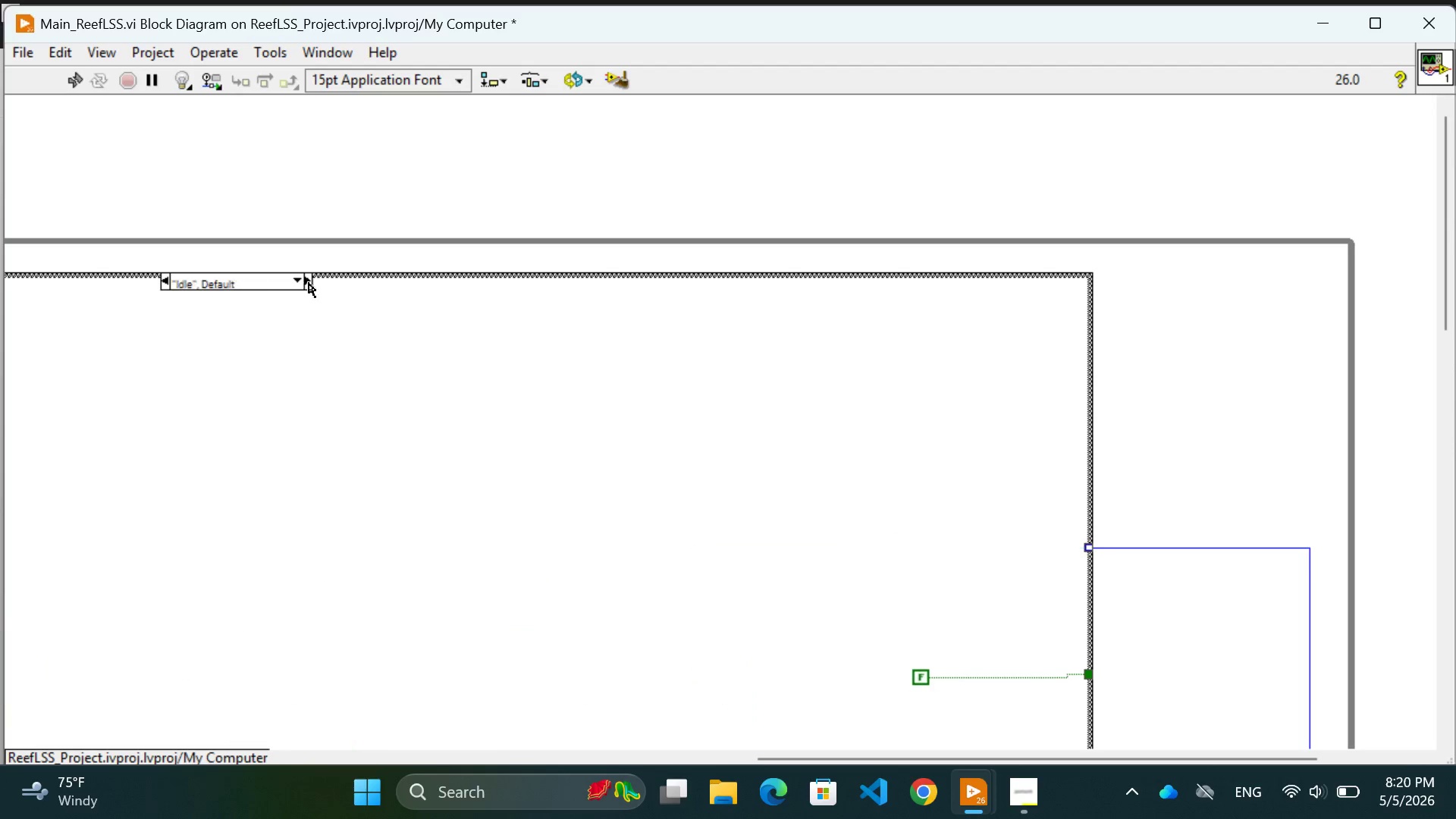 
double_click([309, 283])
 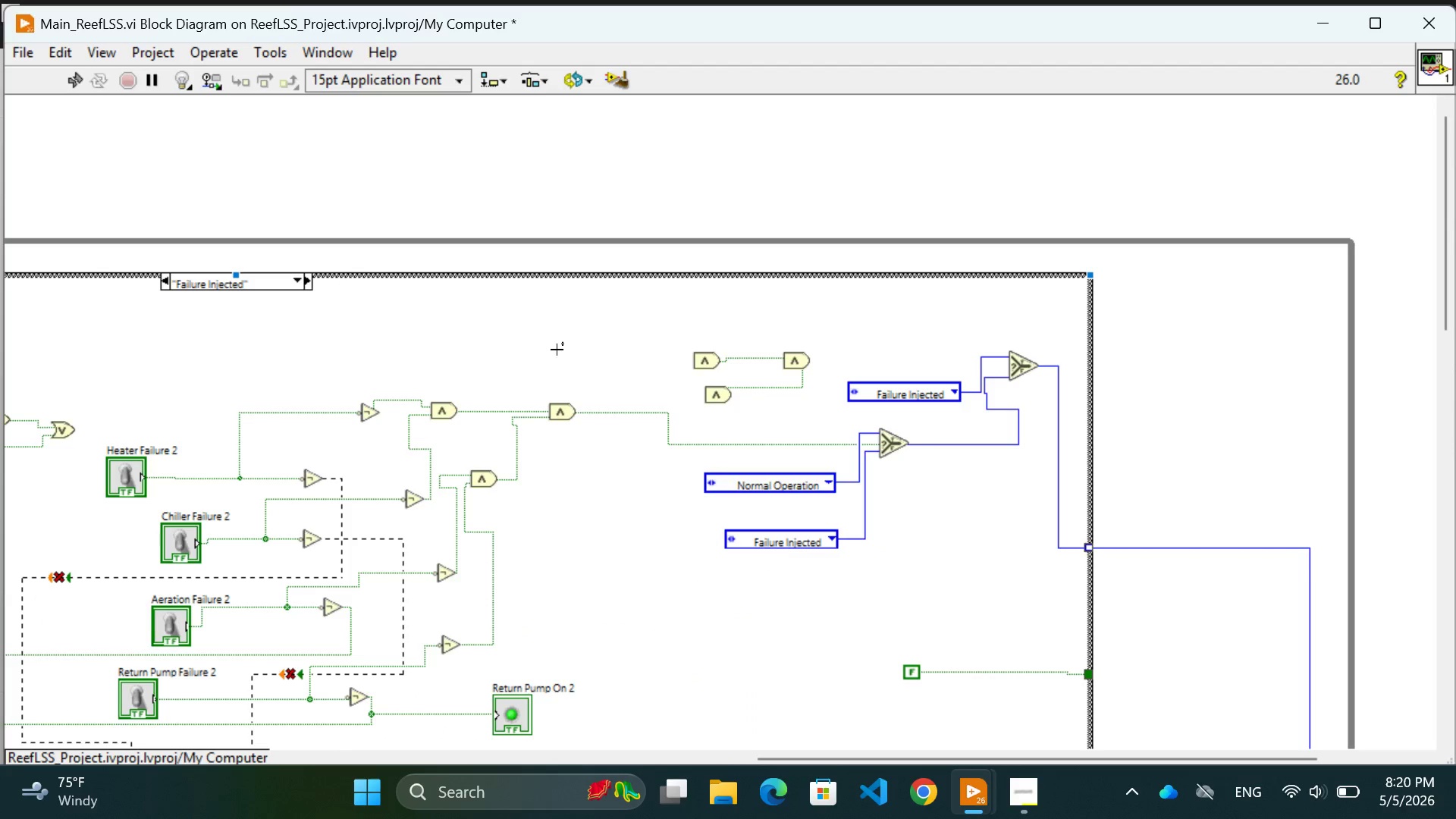 
scroll: coordinate [557, 350], scroll_direction: down, amount: 29.0
 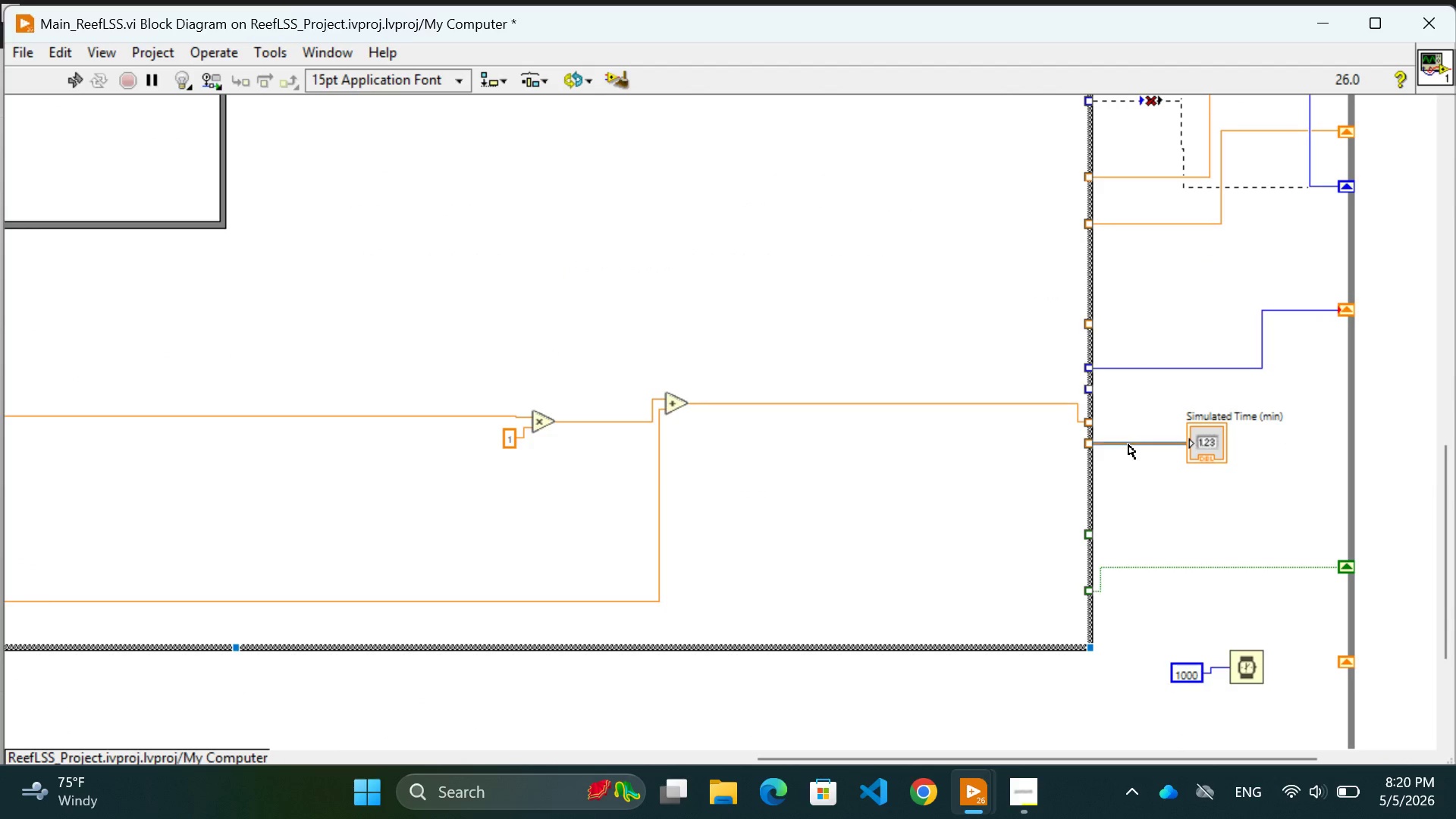 
left_click_drag(start_coordinate=[1128, 444], to_coordinate=[1112, 426])
 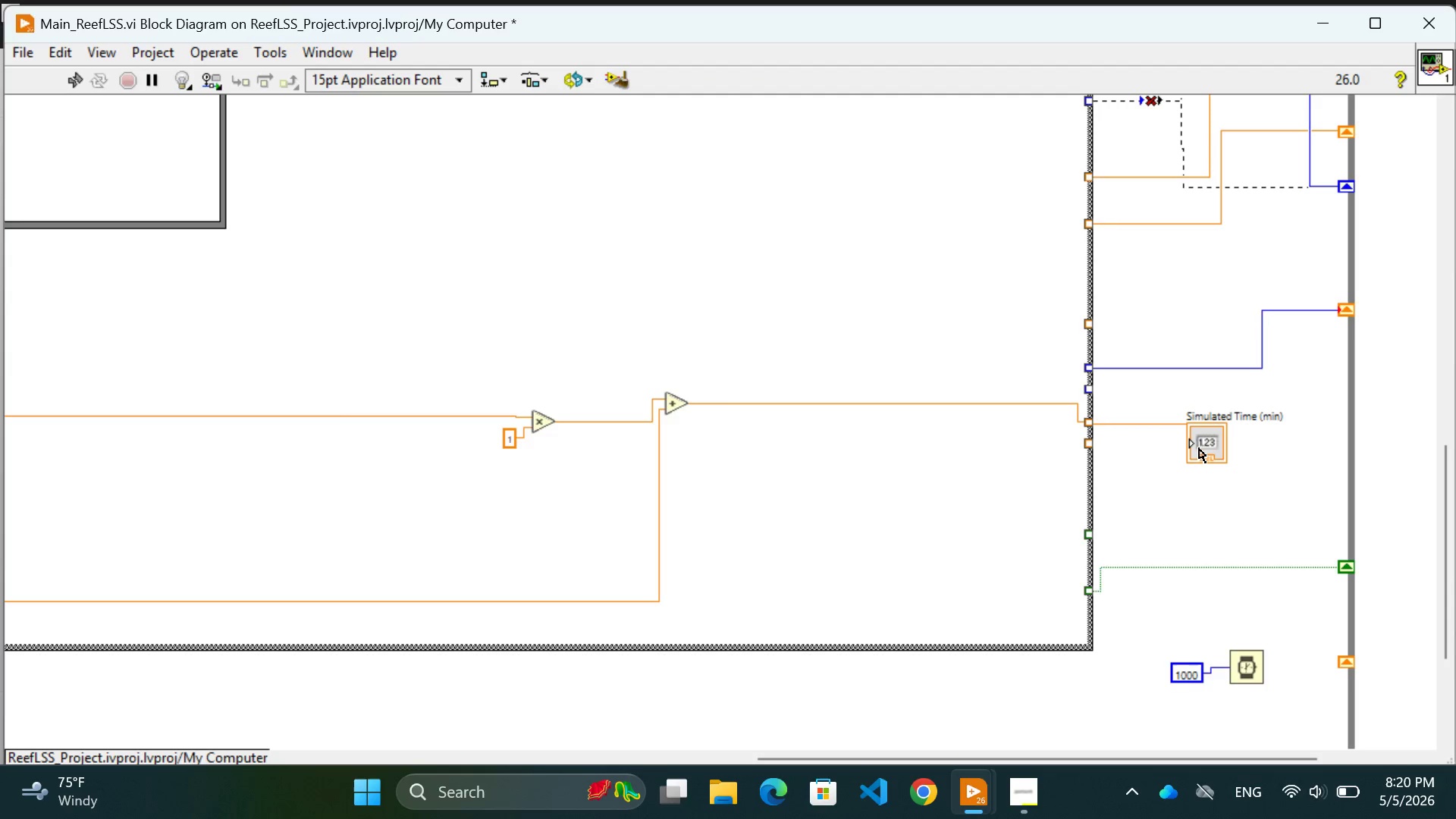 
left_click_drag(start_coordinate=[1206, 444], to_coordinate=[1214, 425])
 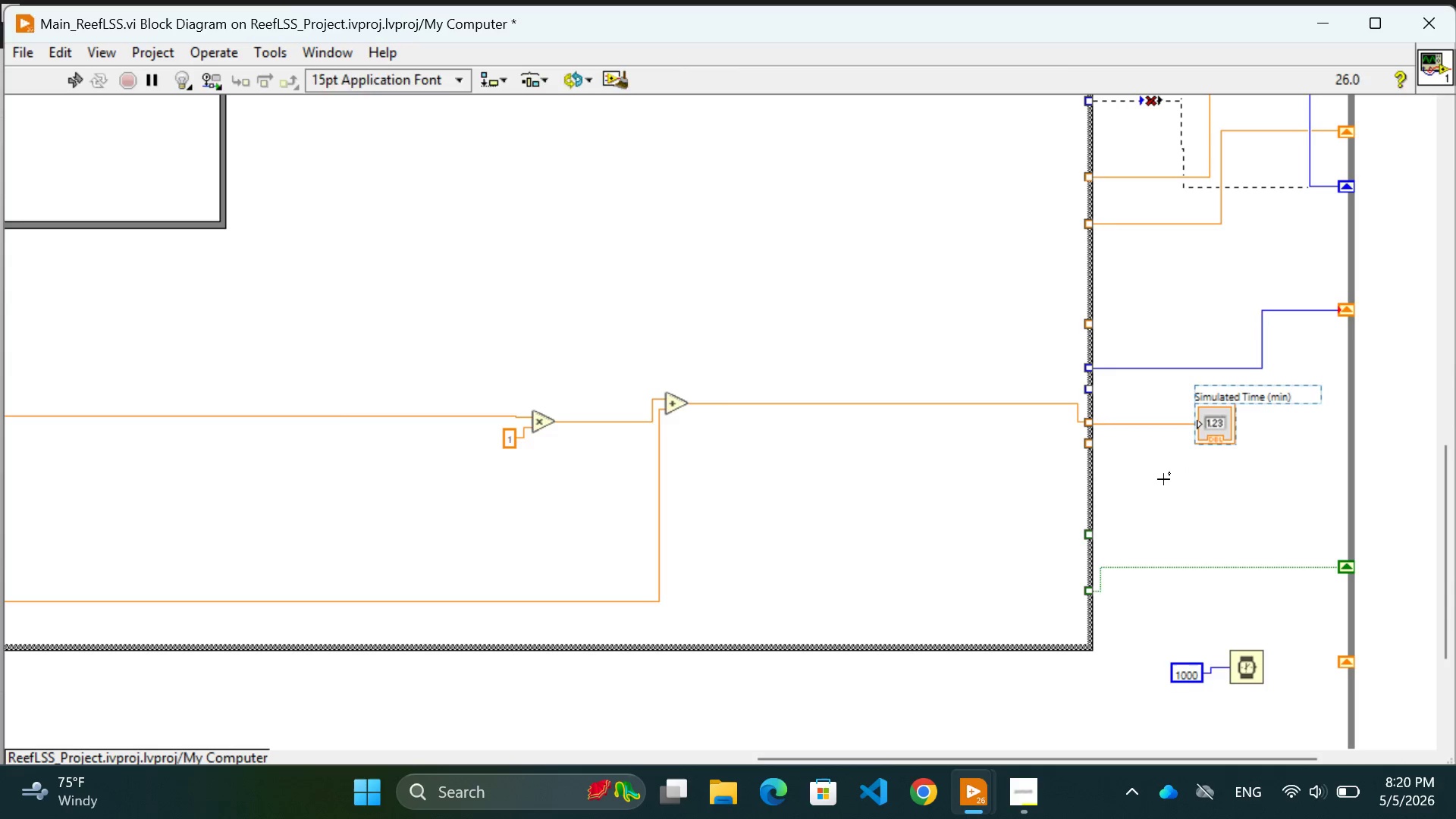 
left_click([1163, 479])
 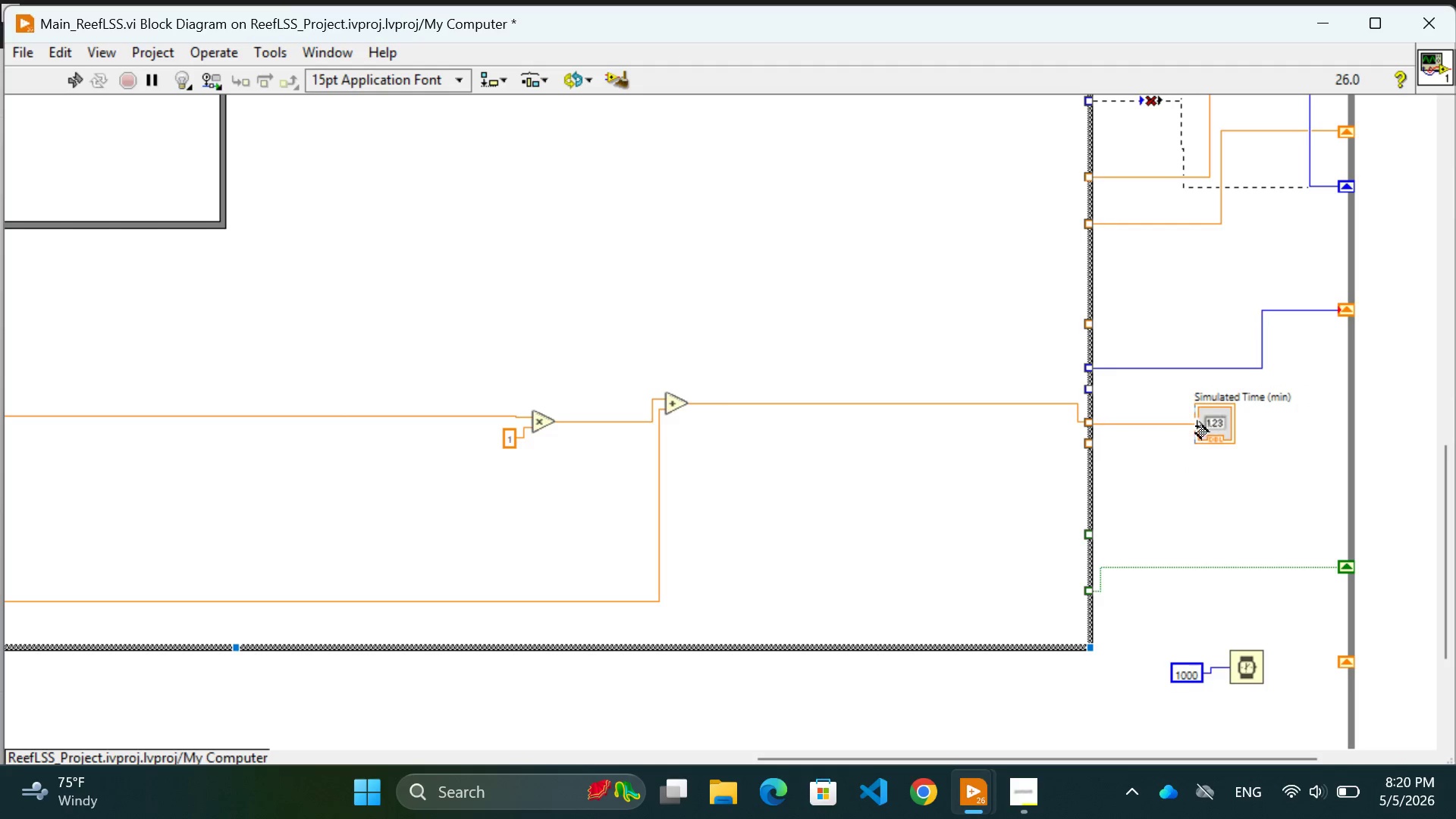 
left_click([1155, 425])
 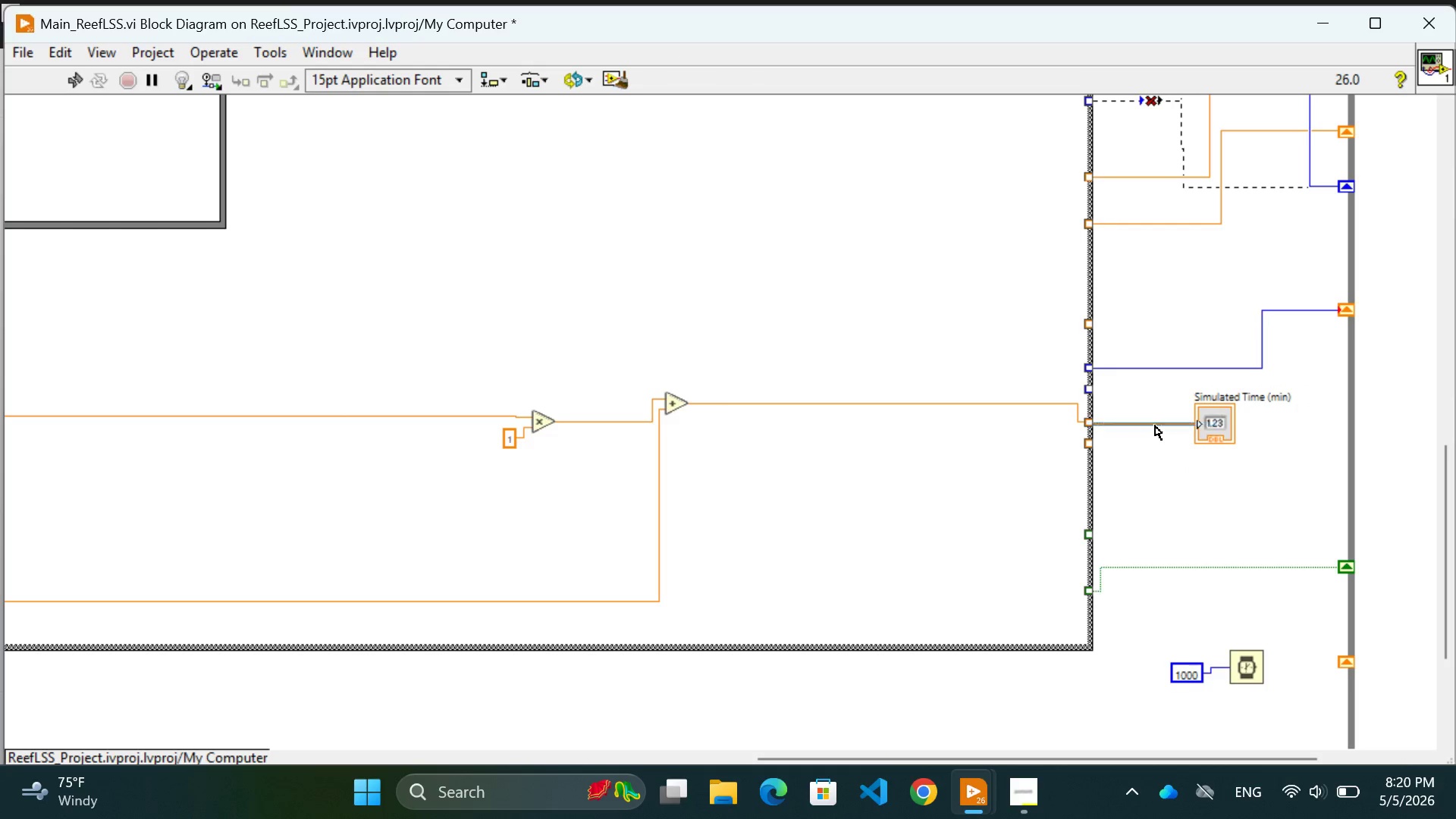 
key(Backspace)
 